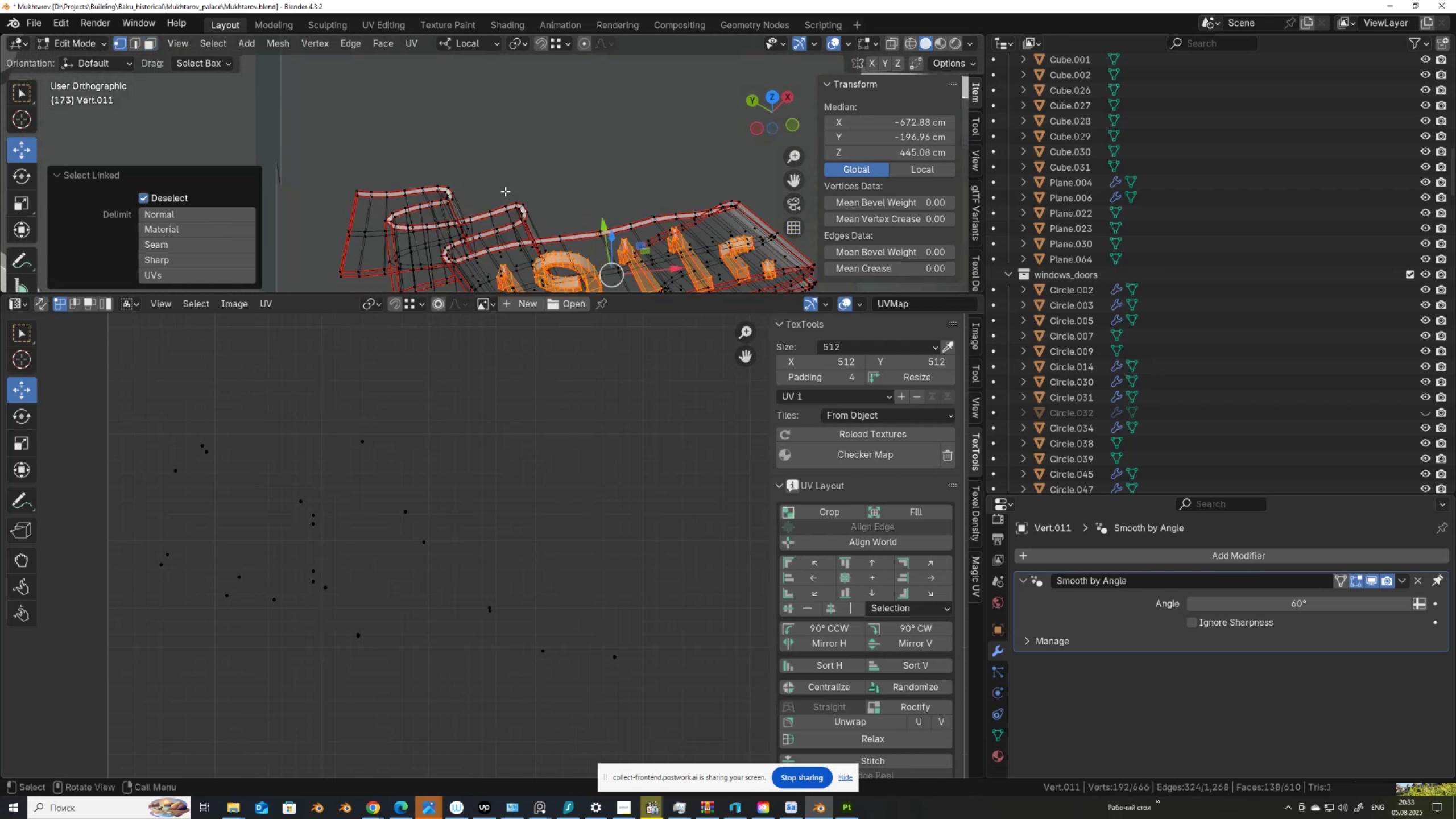 
scroll: coordinate [632, 174], scroll_direction: down, amount: 2.0
 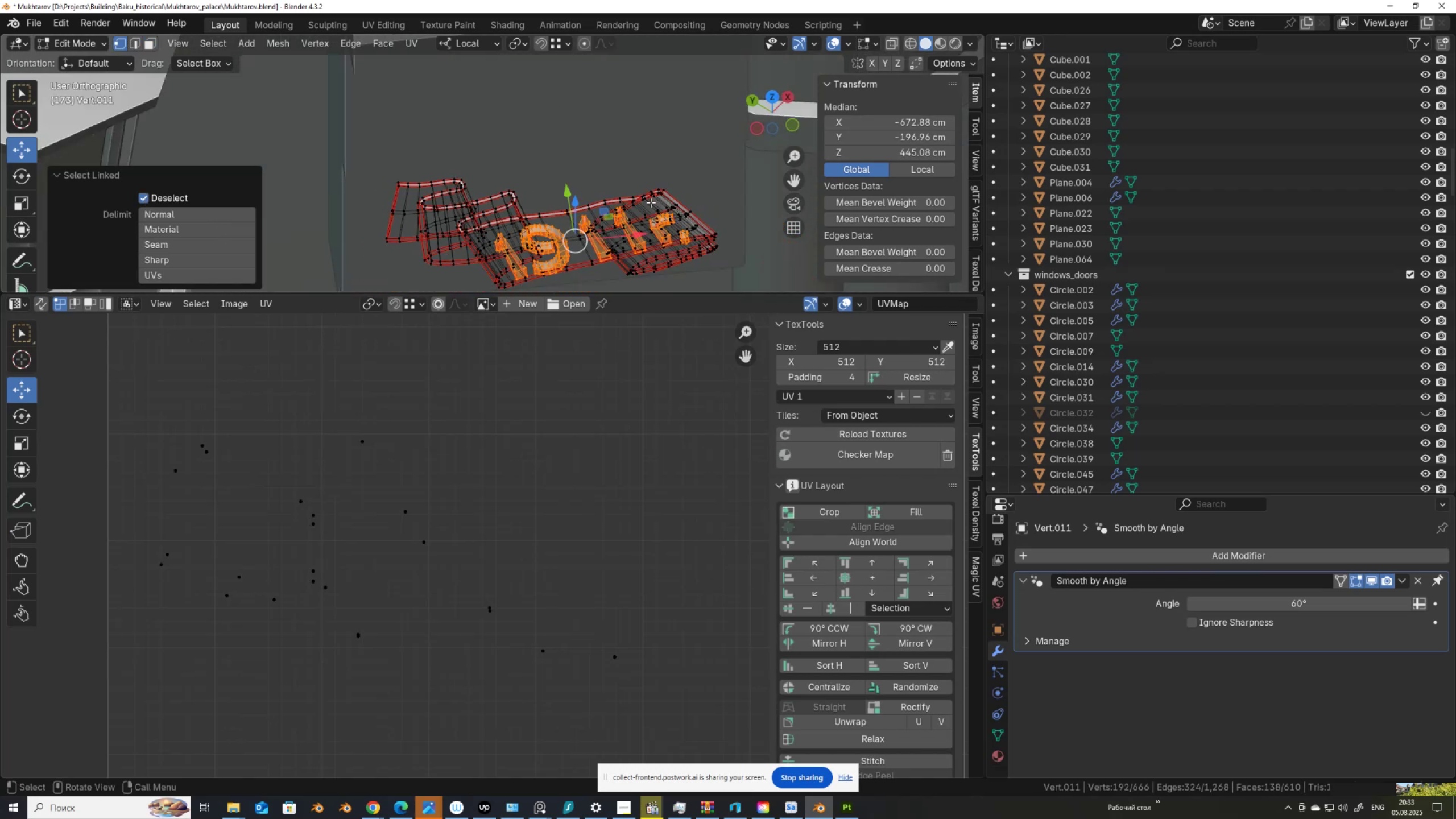 
hold_key(key=ShiftLeft, duration=0.36)
 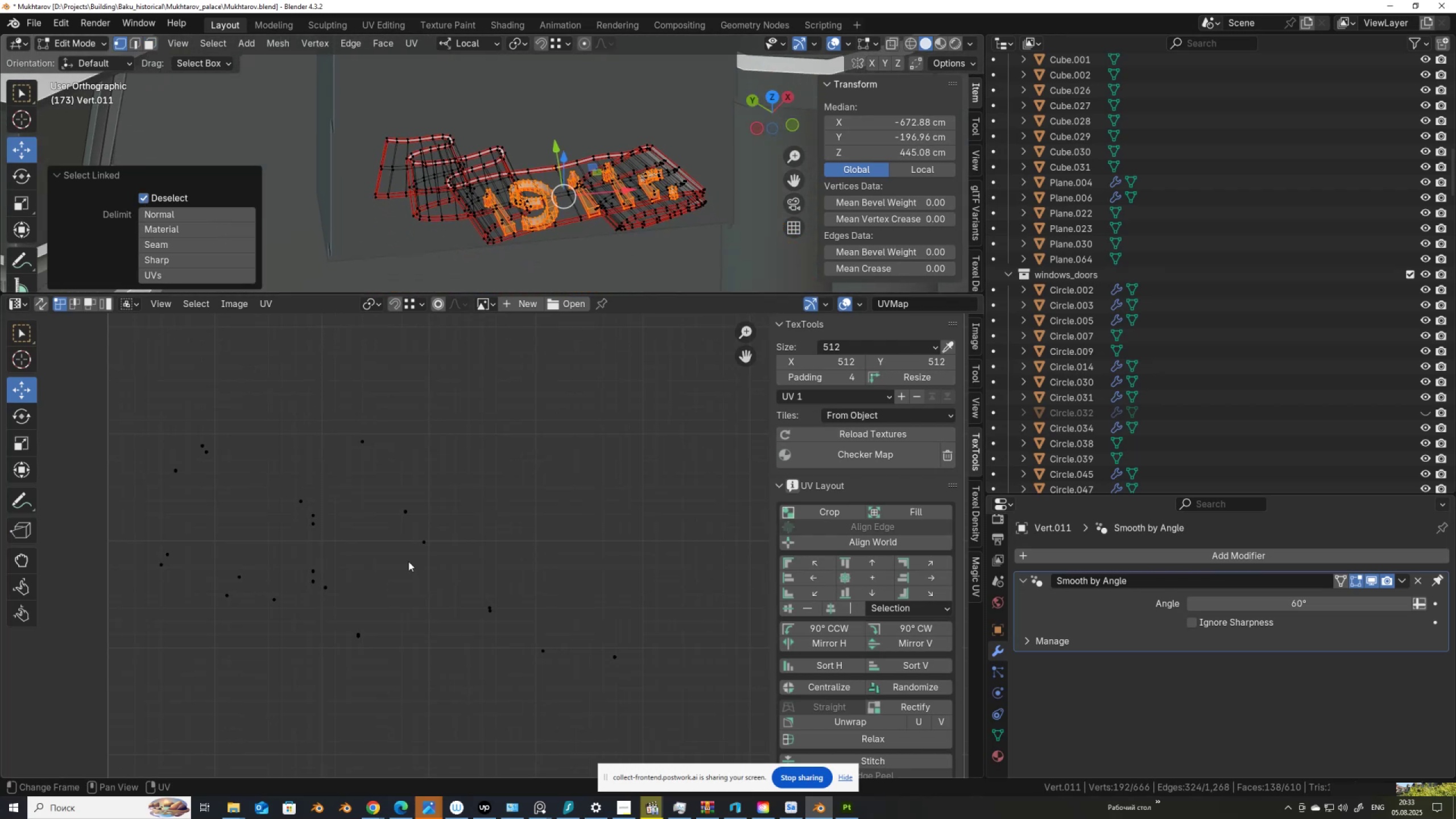 
scroll: coordinate [394, 531], scroll_direction: down, amount: 6.0
 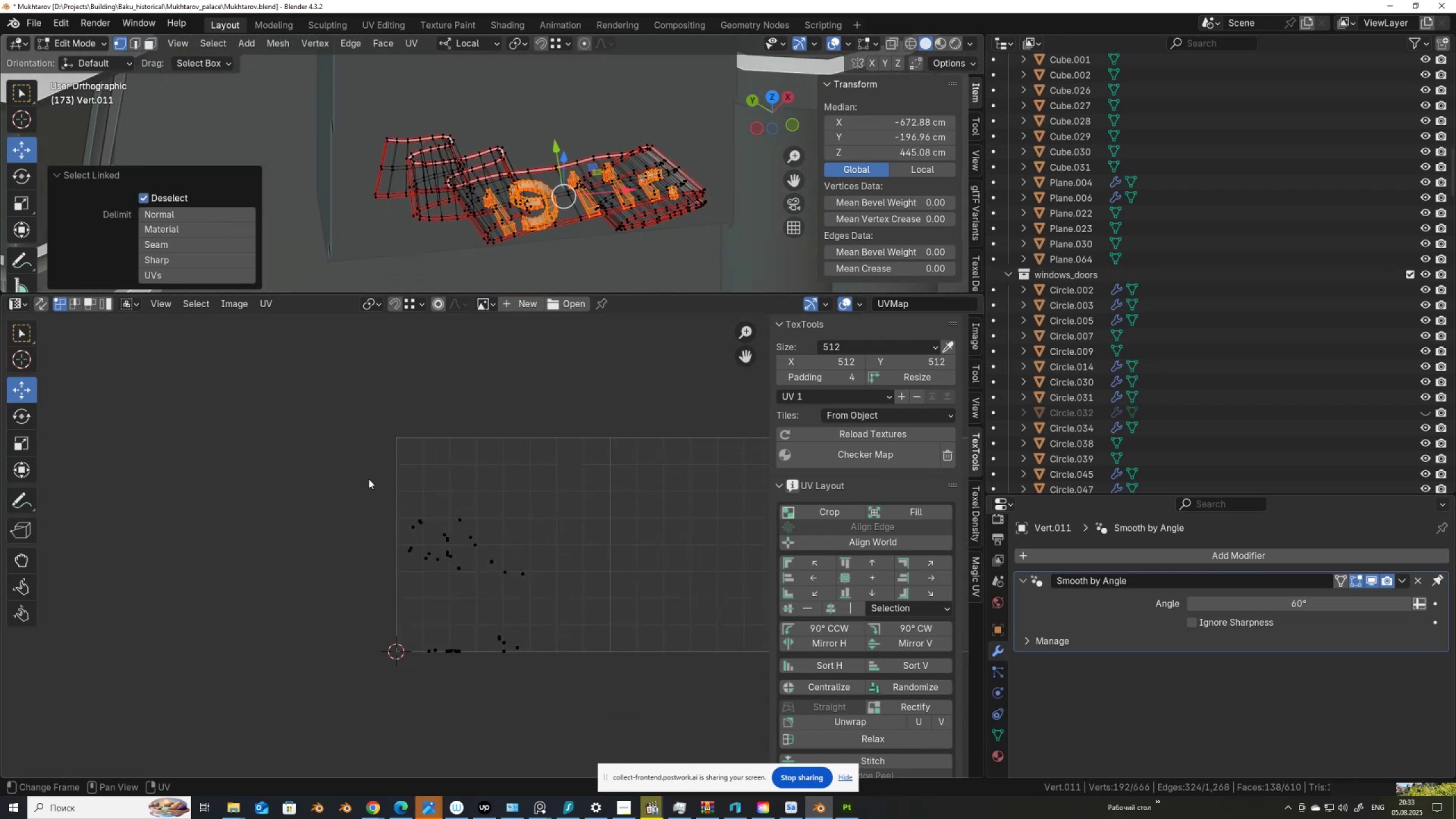 
left_click_drag(start_coordinate=[338, 470], to_coordinate=[701, 772])
 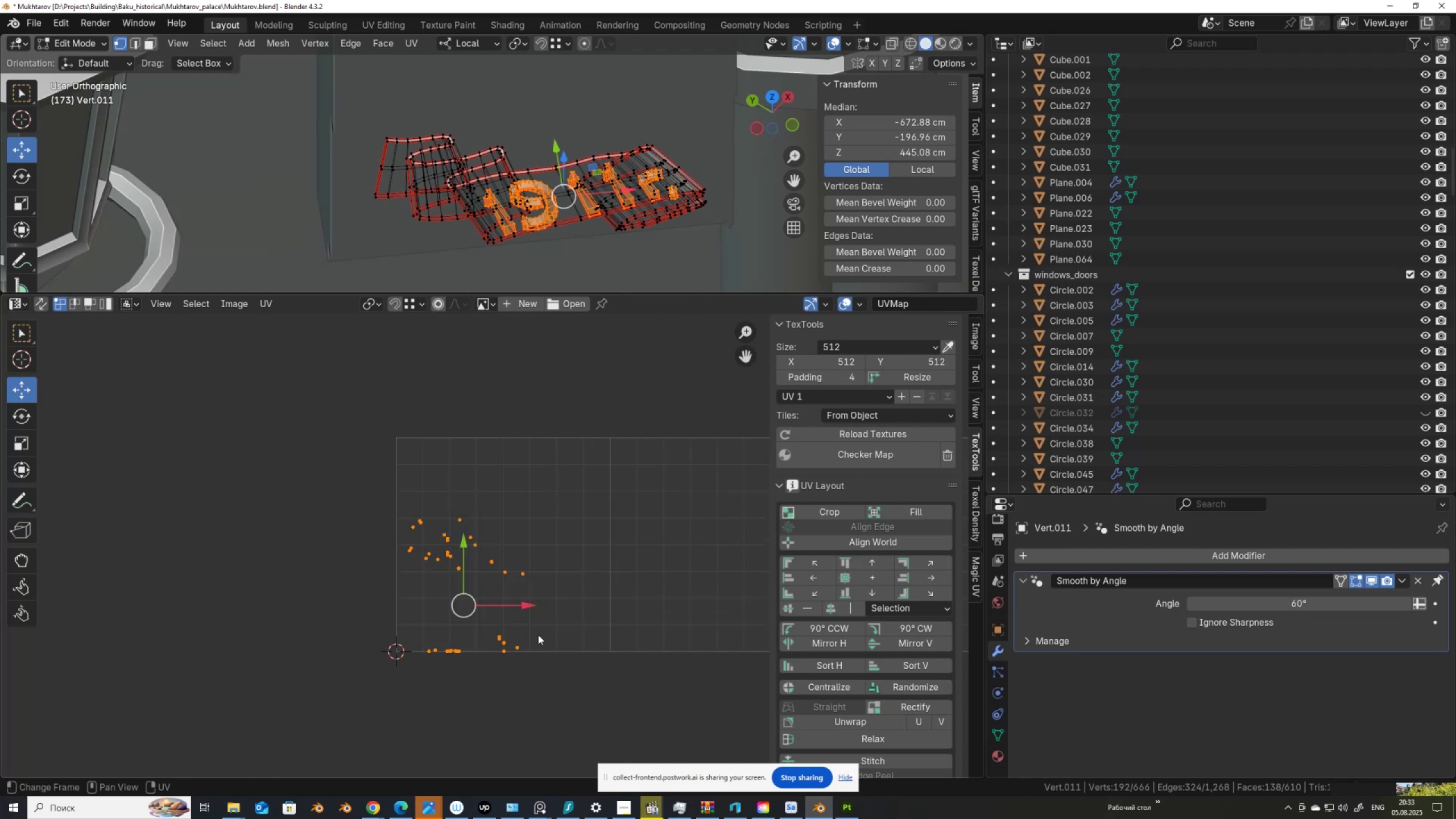 
scroll: coordinate [510, 573], scroll_direction: up, amount: 2.0
 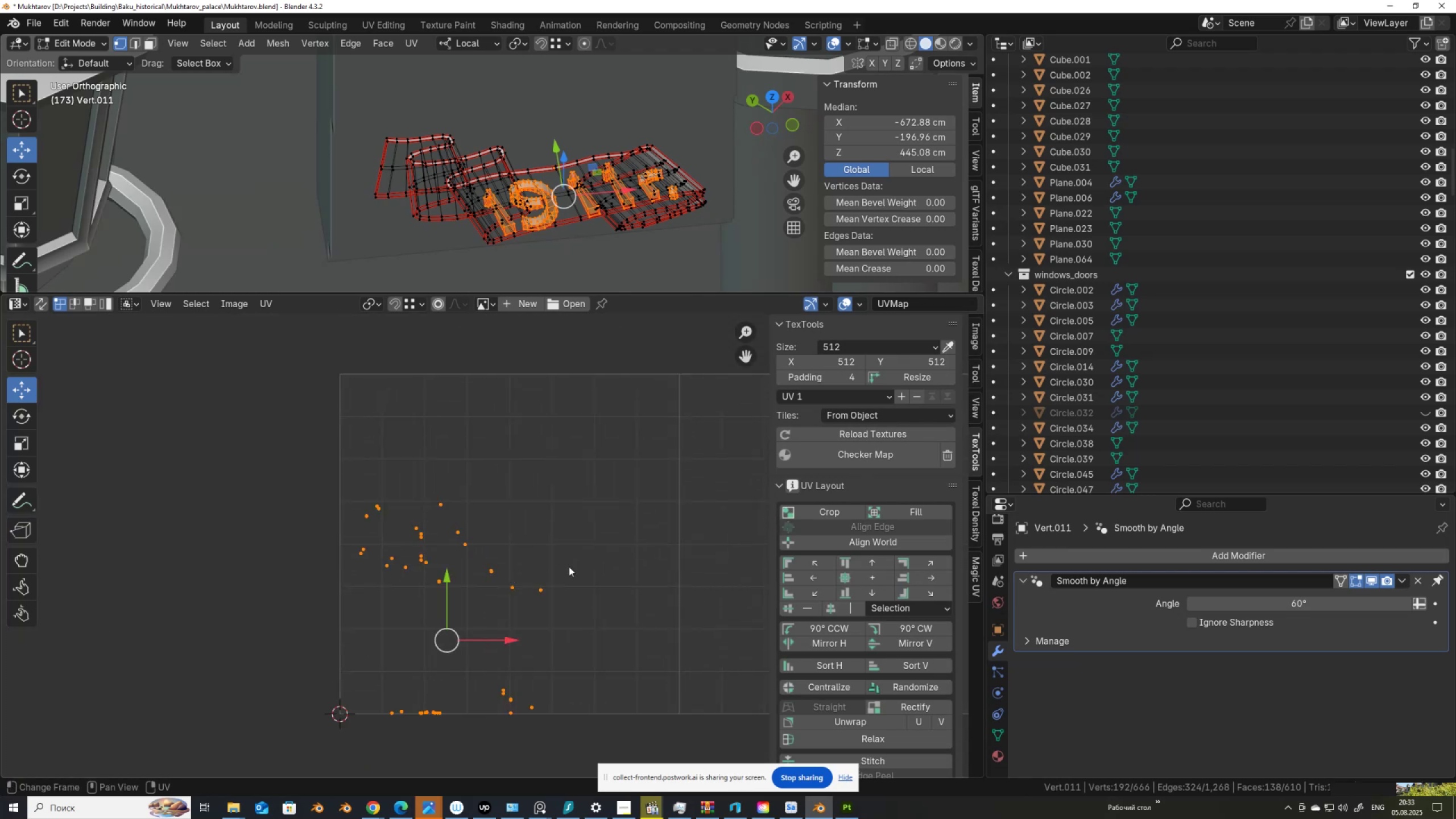 
mouse_move([861, 649])
 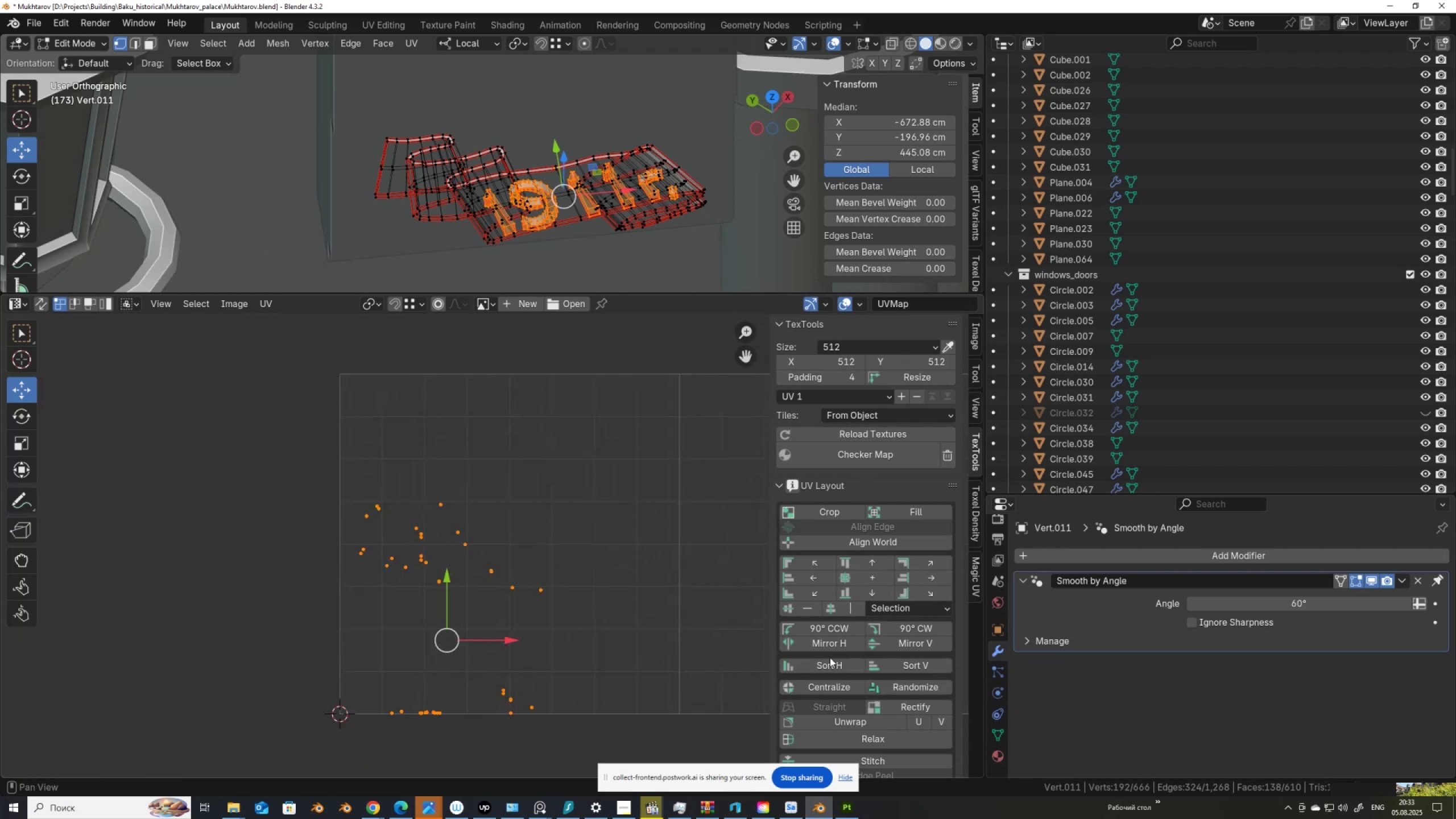 
scroll: coordinate [830, 657], scroll_direction: down, amount: 1.0
 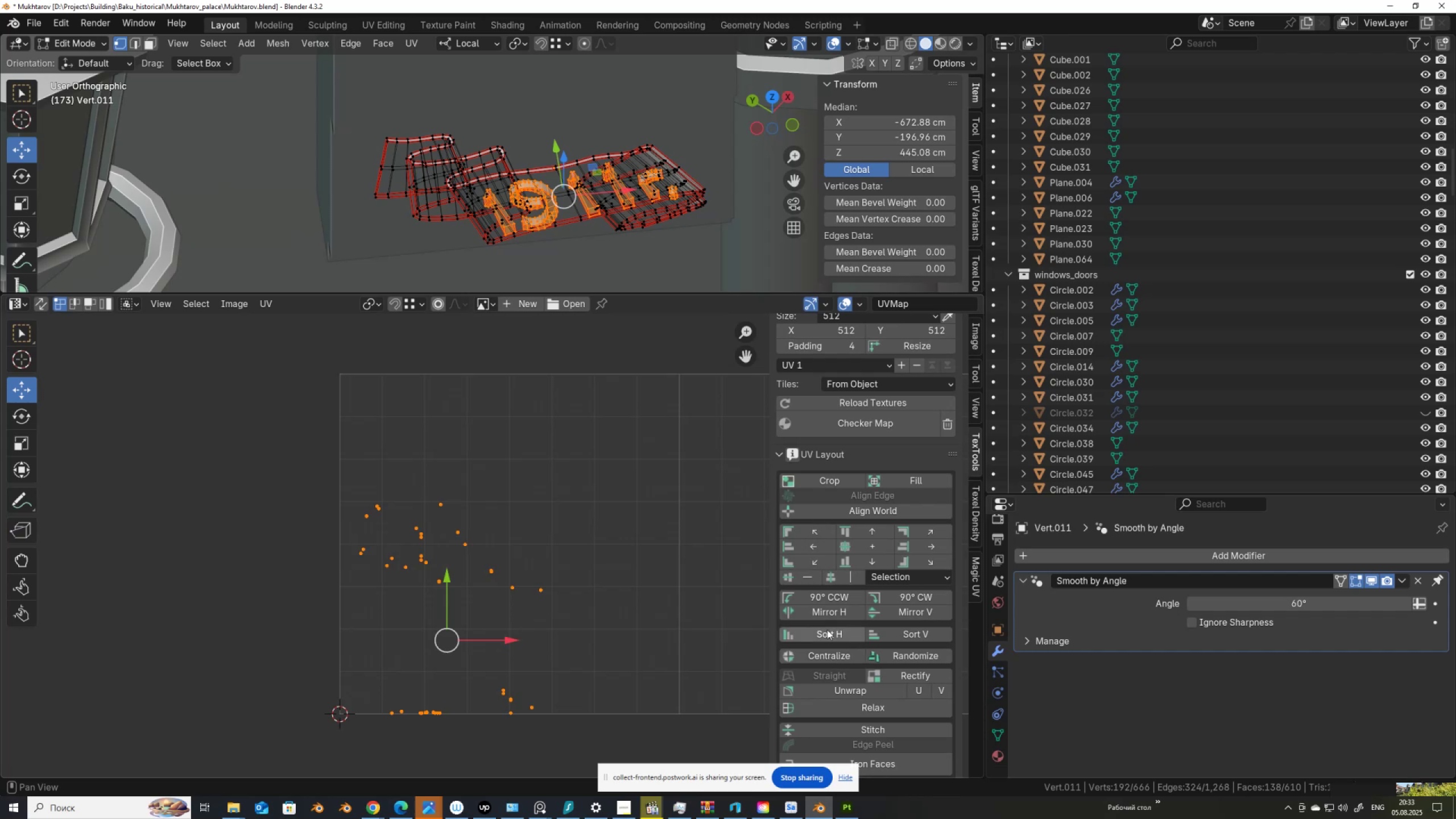 
left_click([825, 632])
 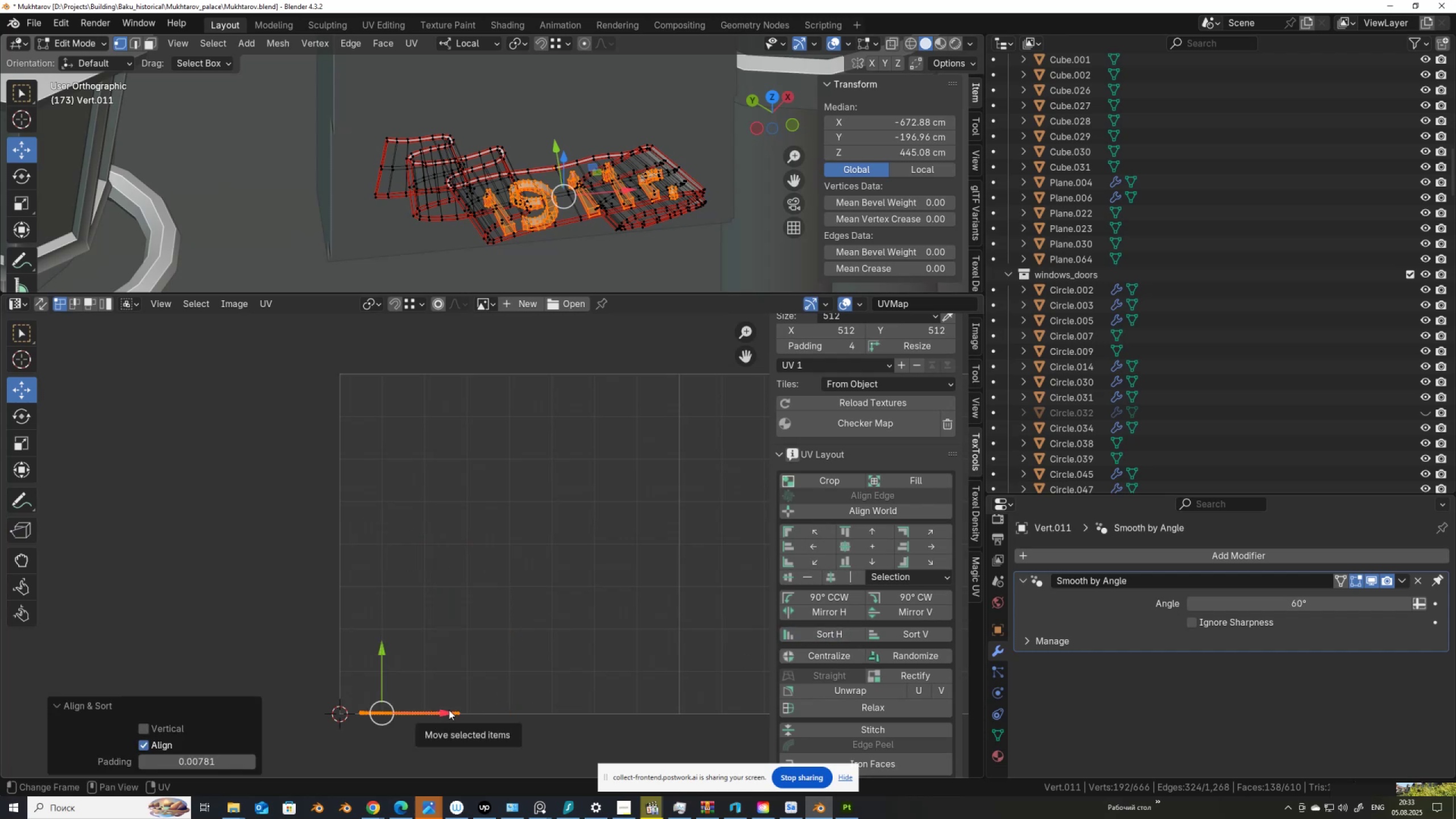 
key(G)
 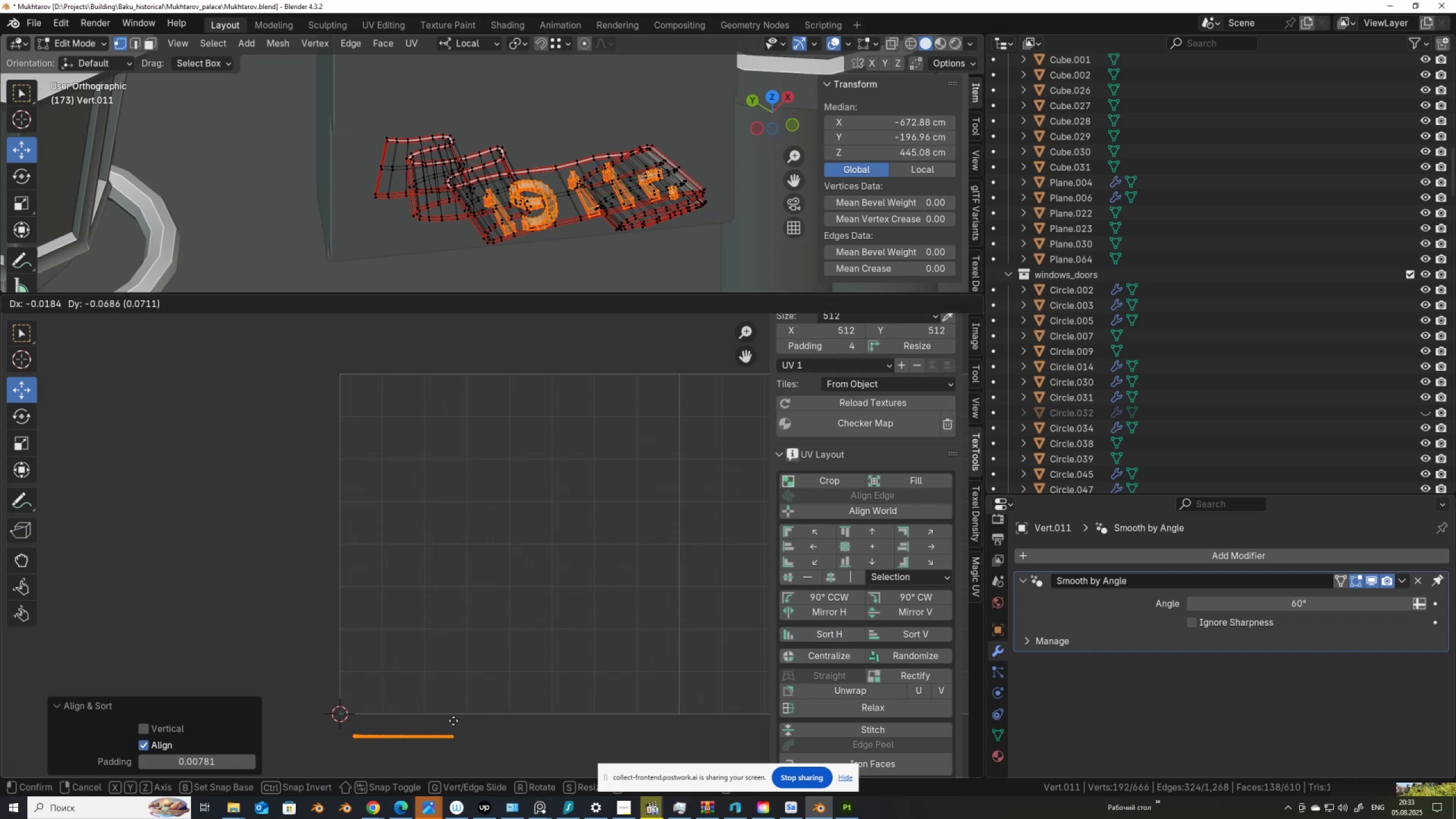 
left_click([453, 721])
 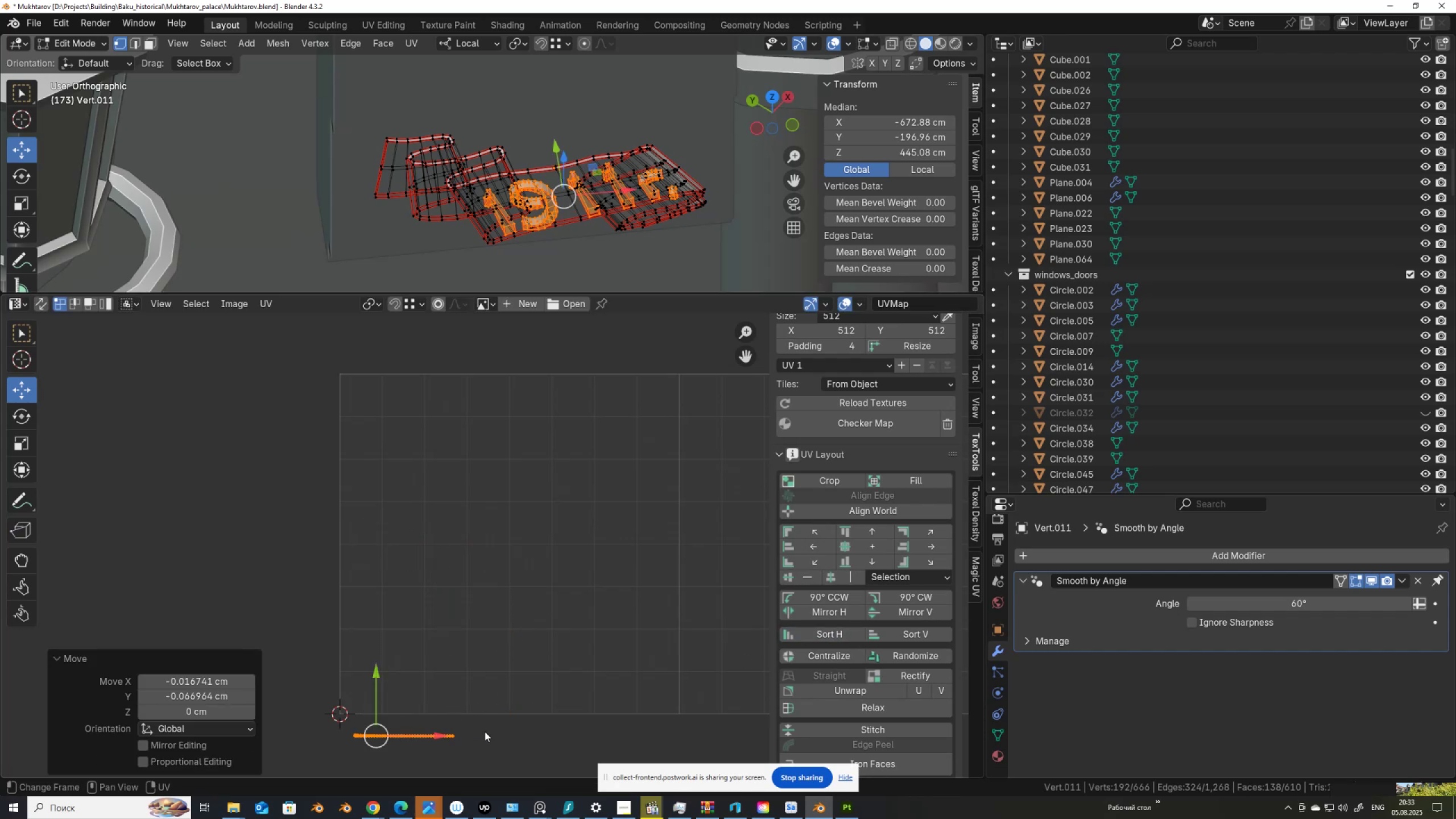 
hold_key(key=ShiftLeft, duration=0.65)
 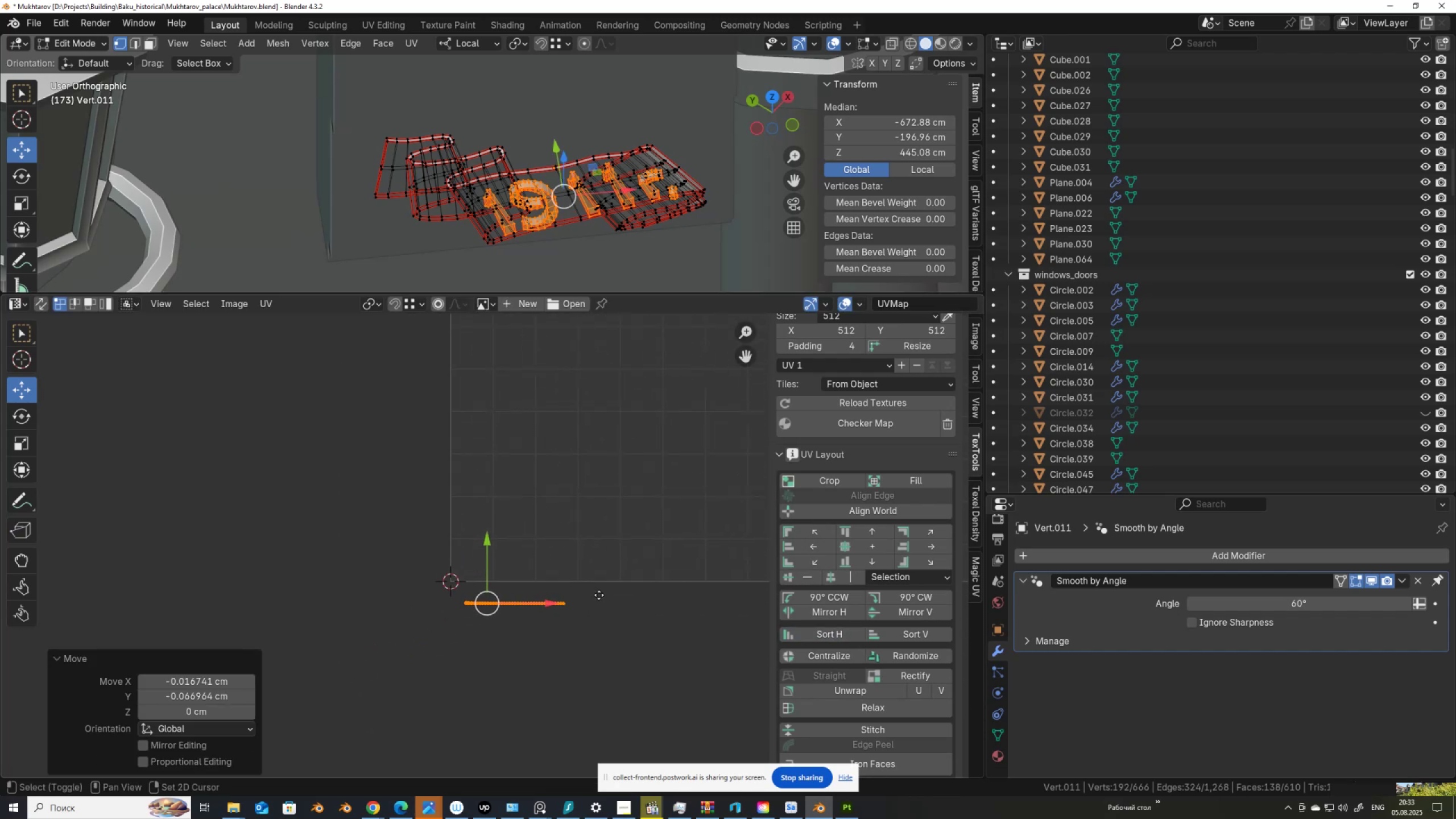 
scroll: coordinate [598, 631], scroll_direction: up, amount: 8.0
 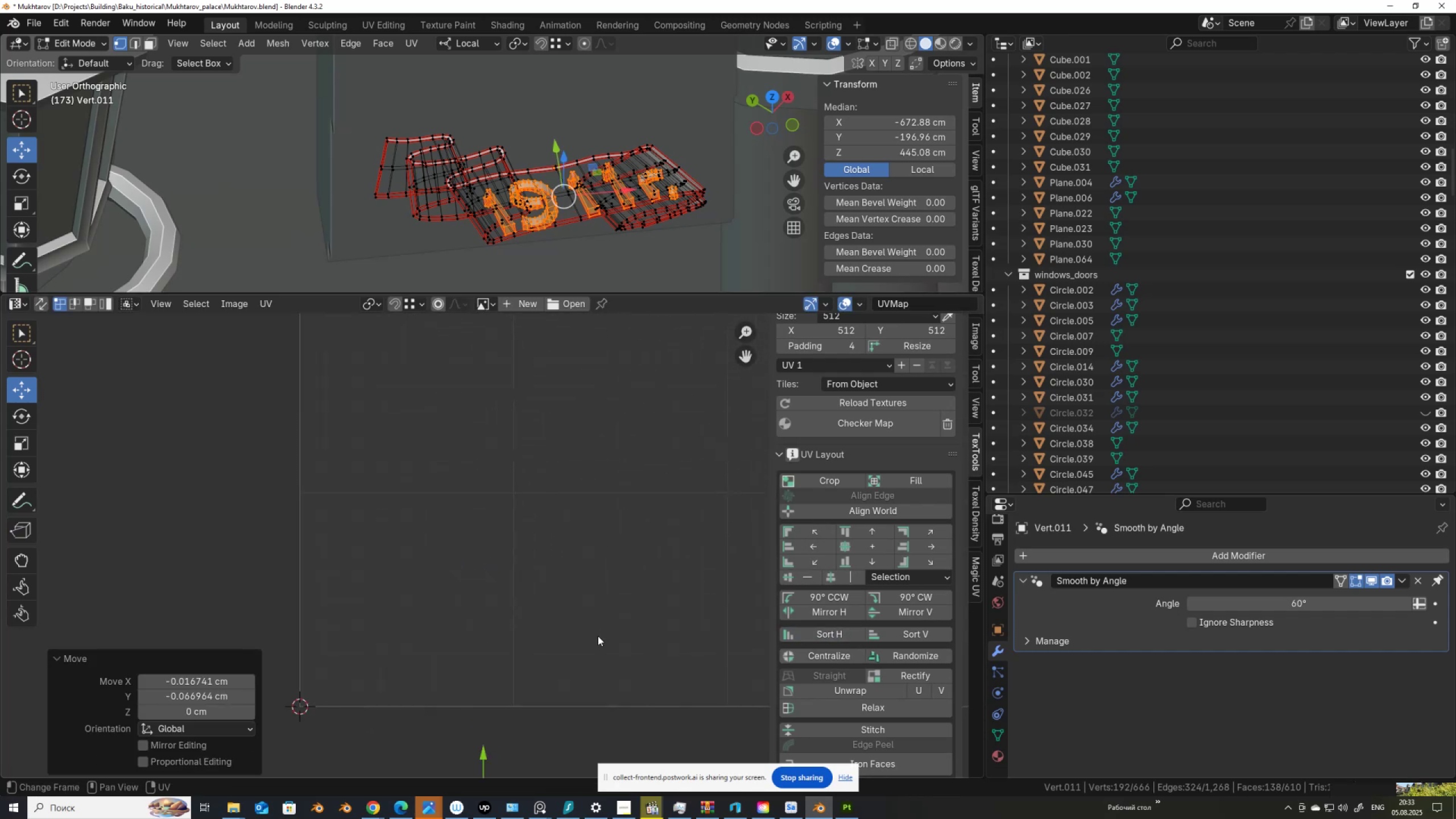 
hold_key(key=ShiftLeft, duration=0.39)
scroll: coordinate [454, 575], scroll_direction: up, amount: 3.0
 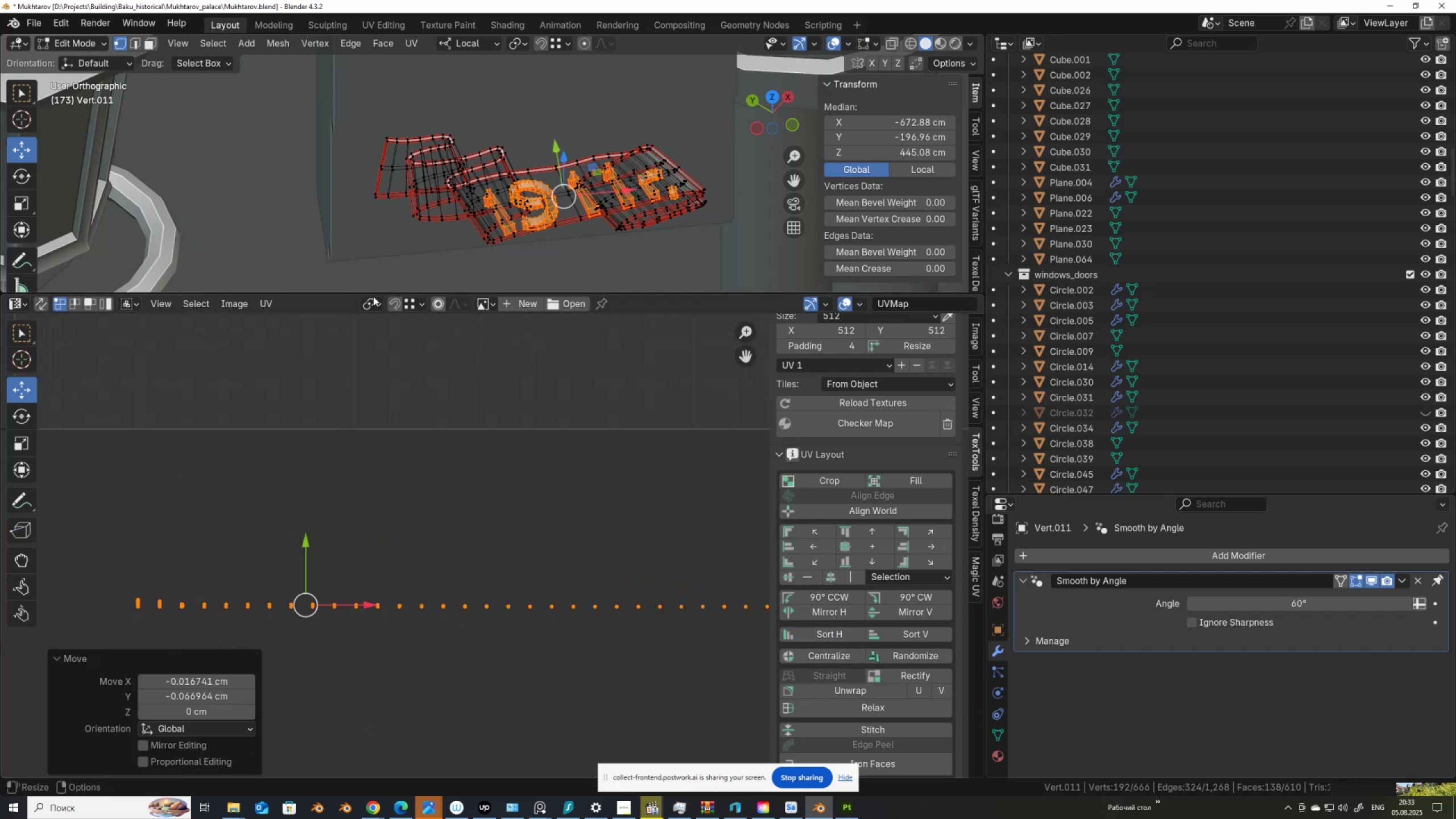 
left_click([375, 301])
 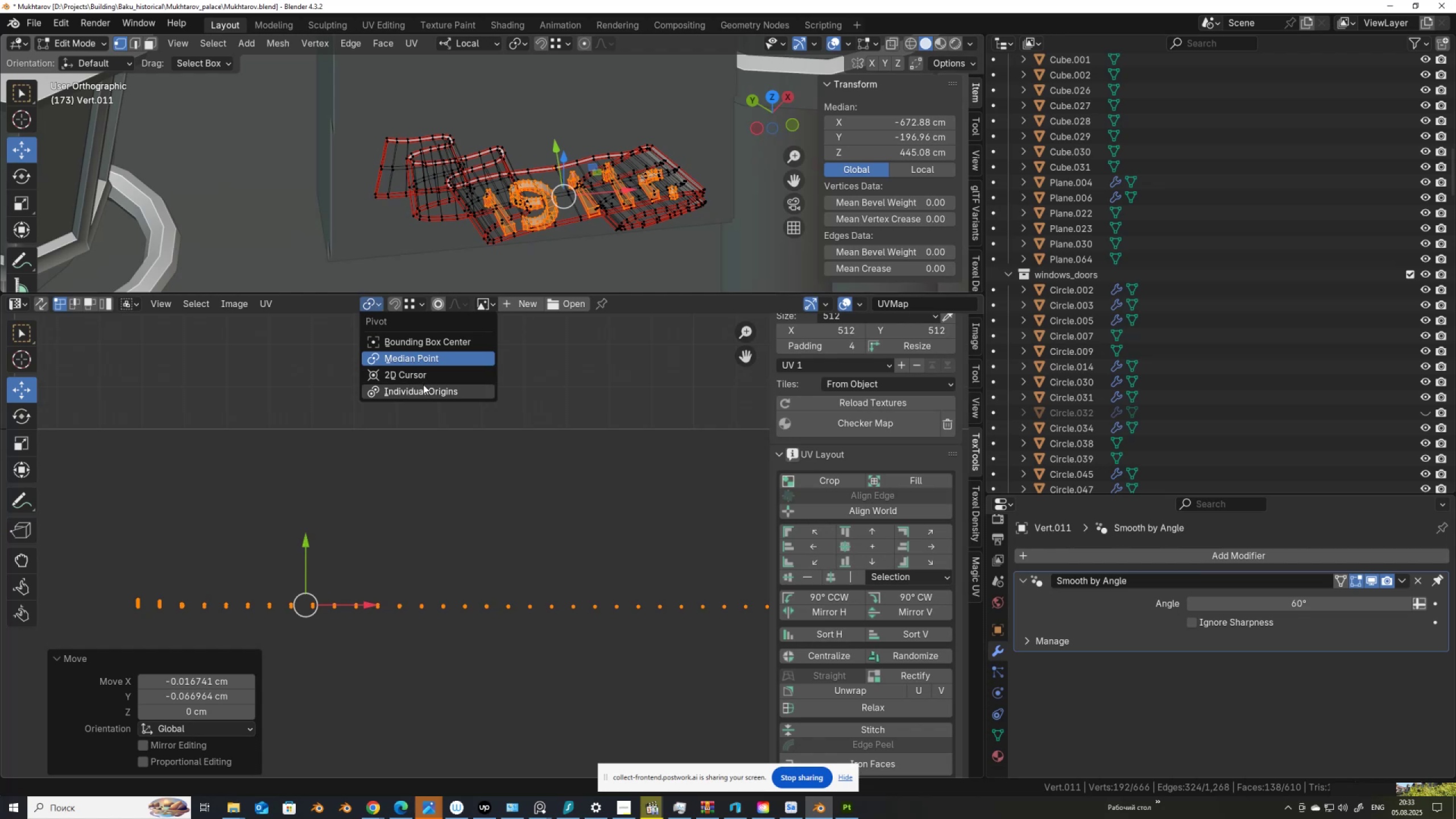 
left_click([423, 390])
 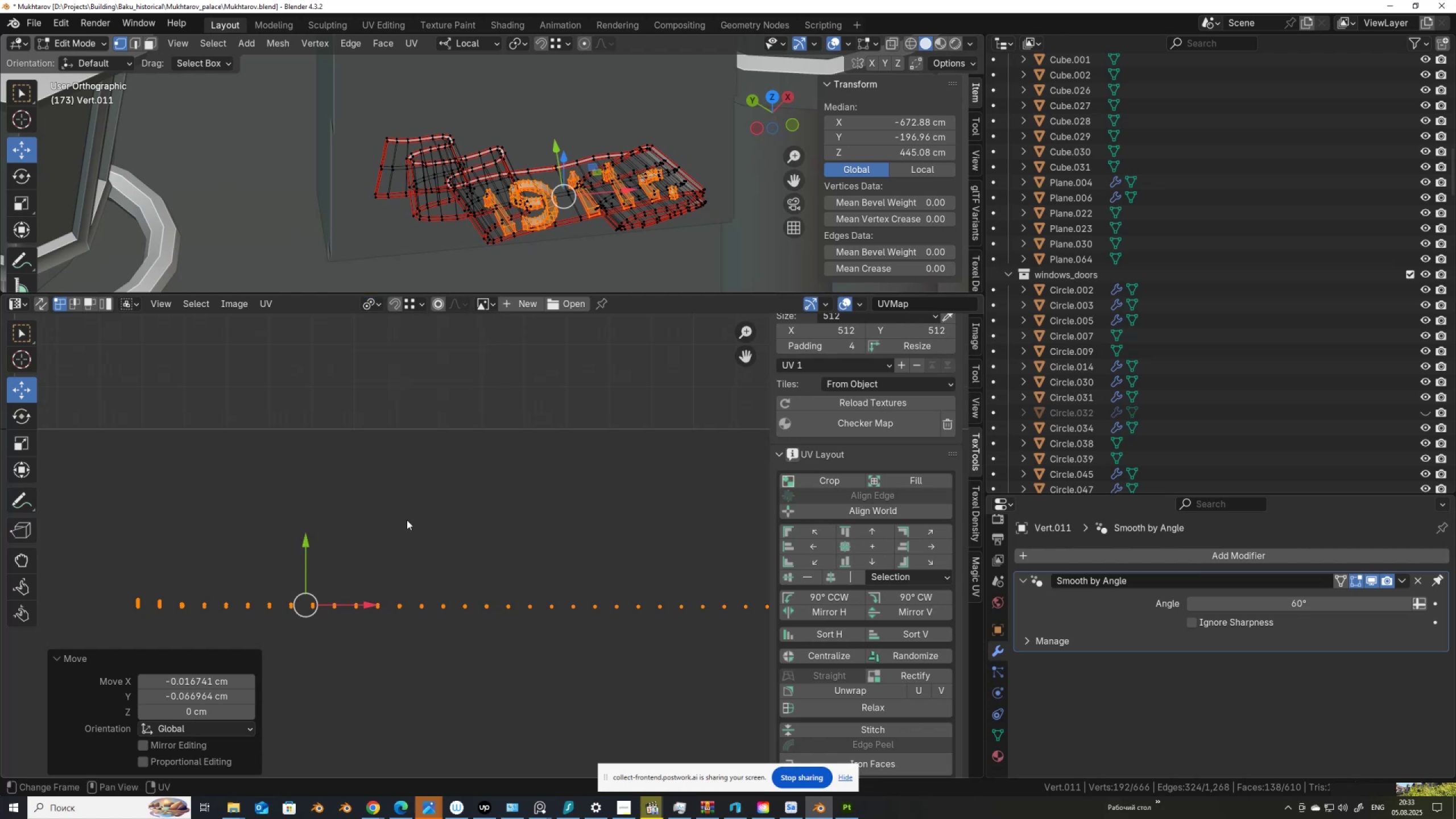 
key(S)
 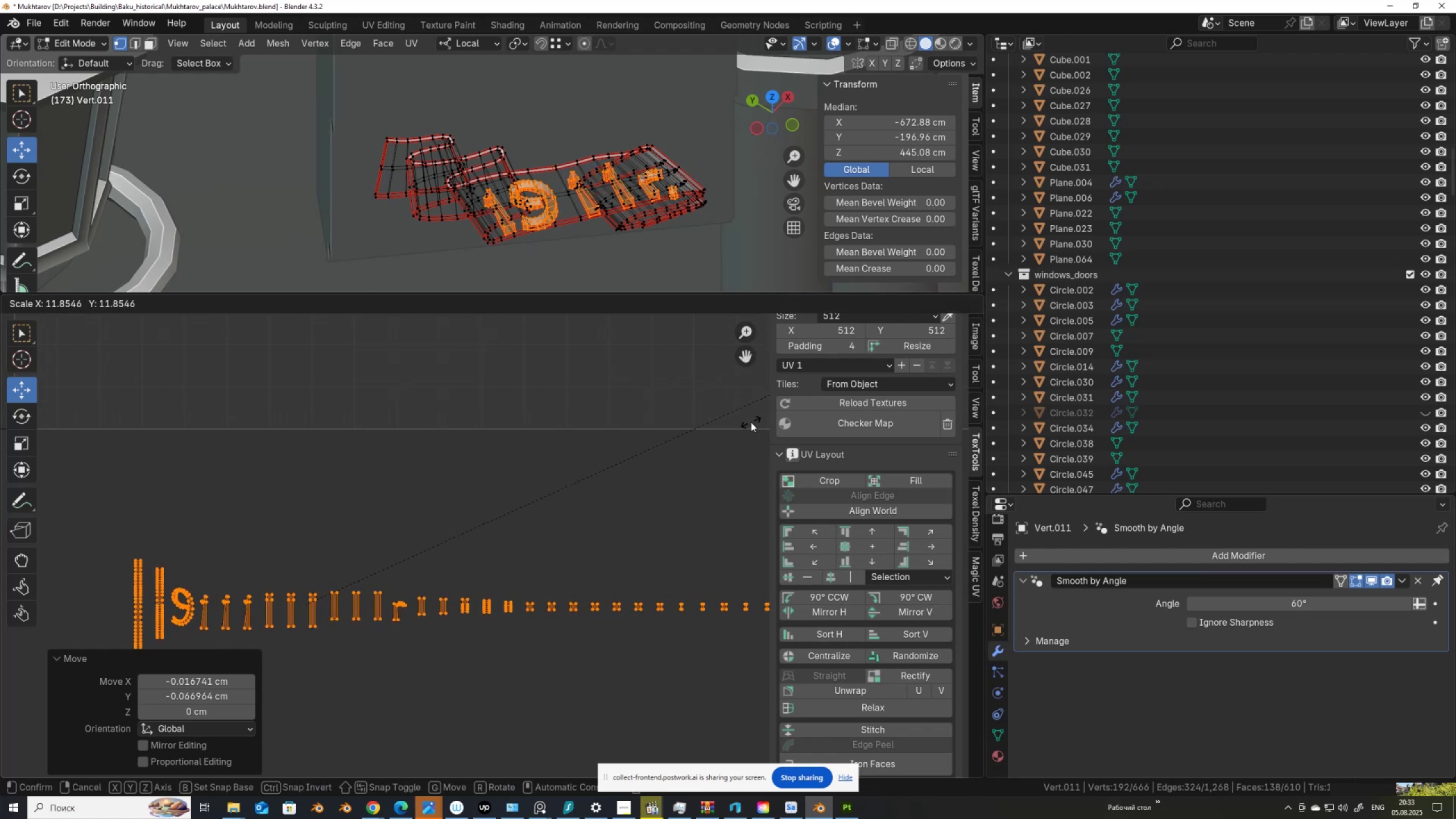 
left_click([832, 374])
 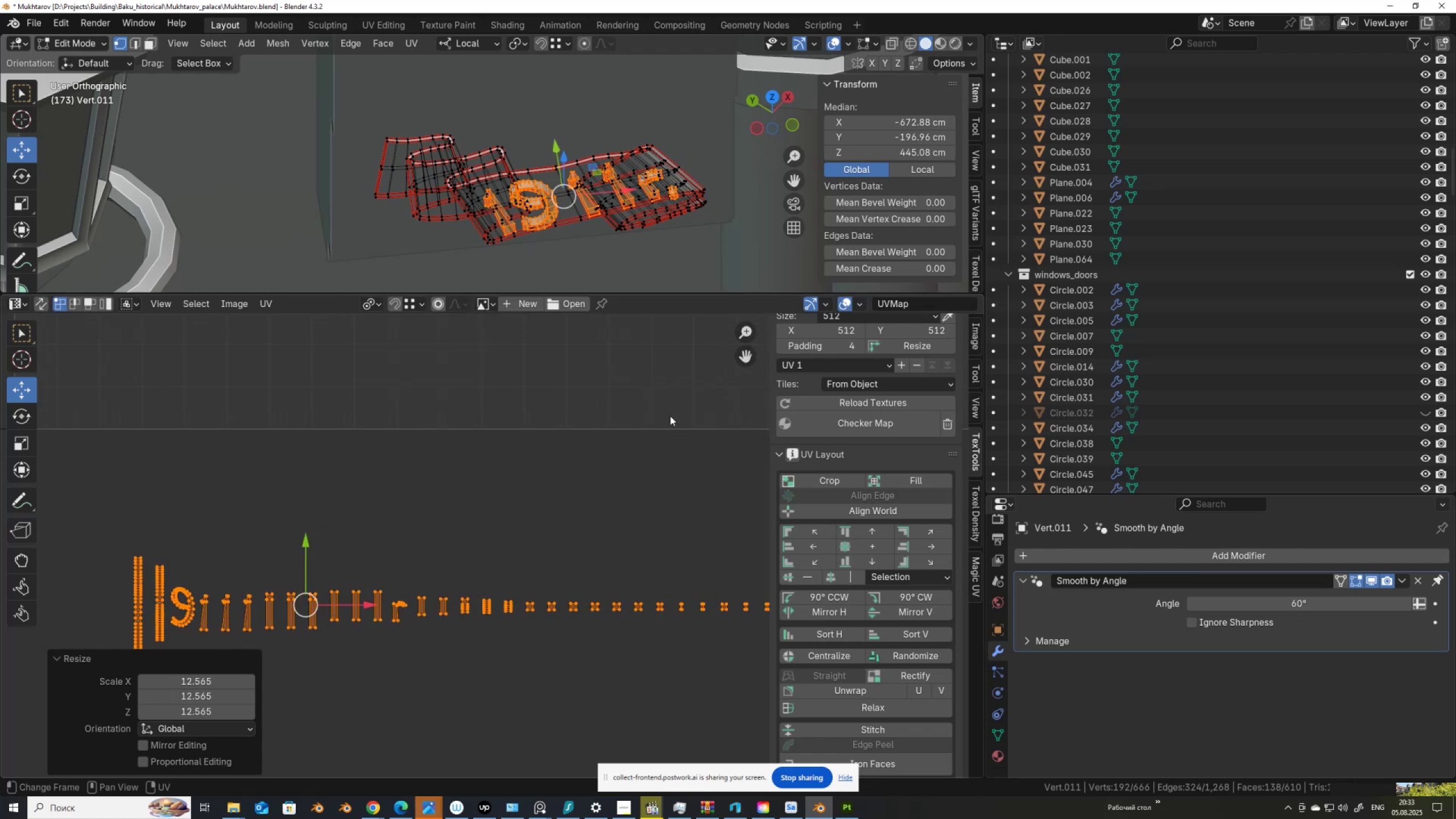 
scroll: coordinate [474, 439], scroll_direction: down, amount: 2.0
 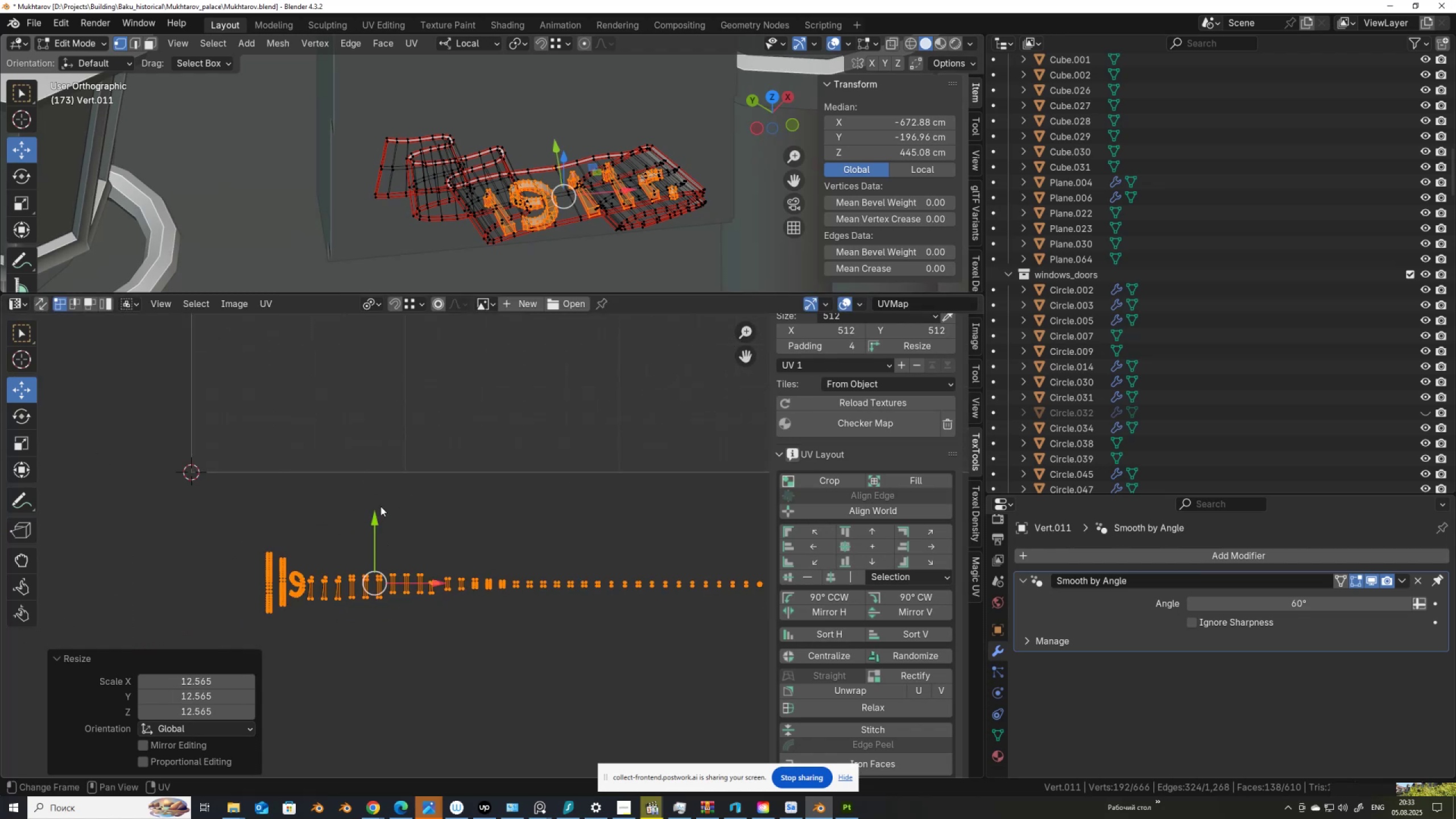 
scroll: coordinate [380, 506], scroll_direction: up, amount: 1.0
 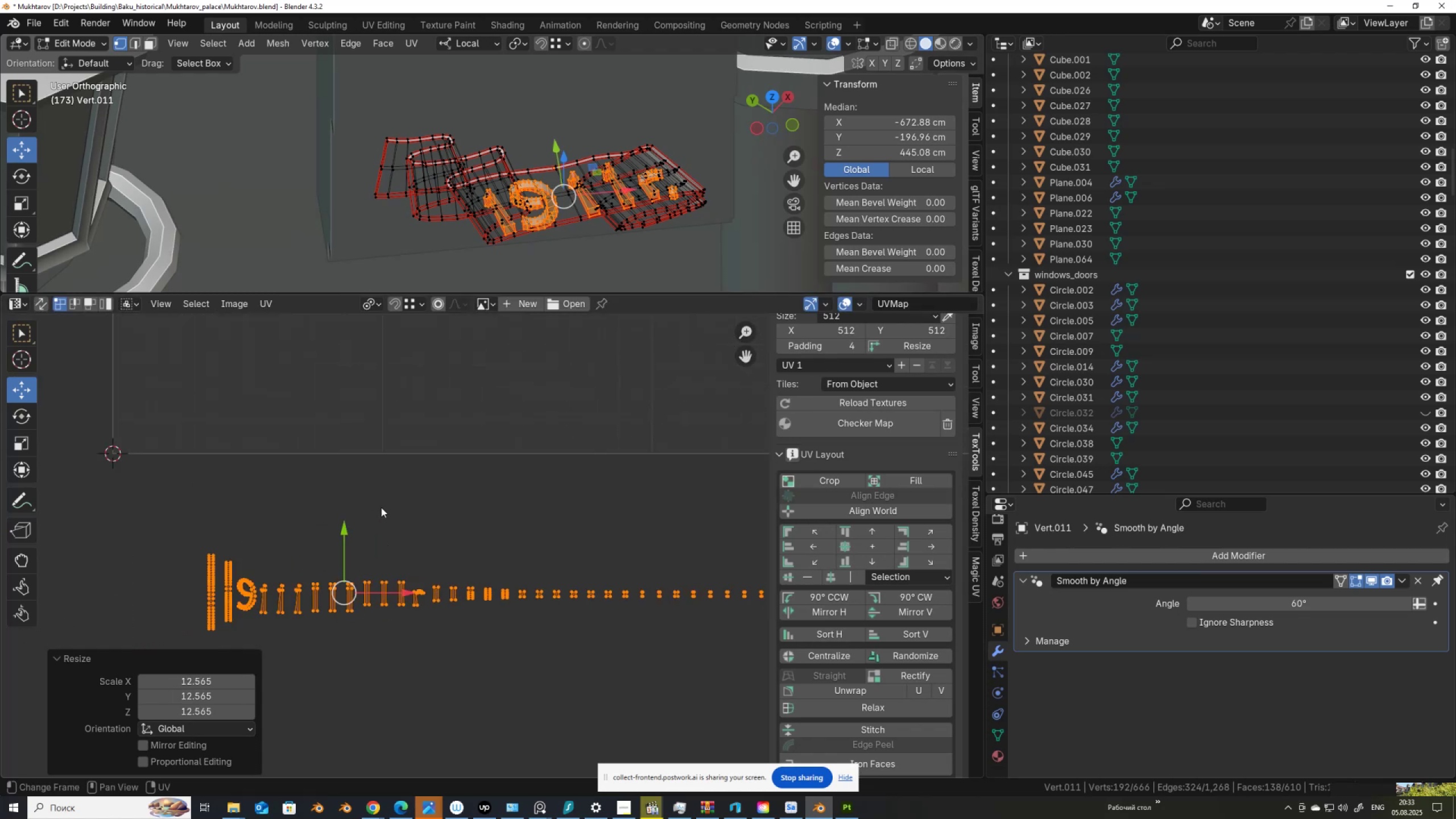 
scroll: coordinate [425, 316], scroll_direction: down, amount: 1.0
 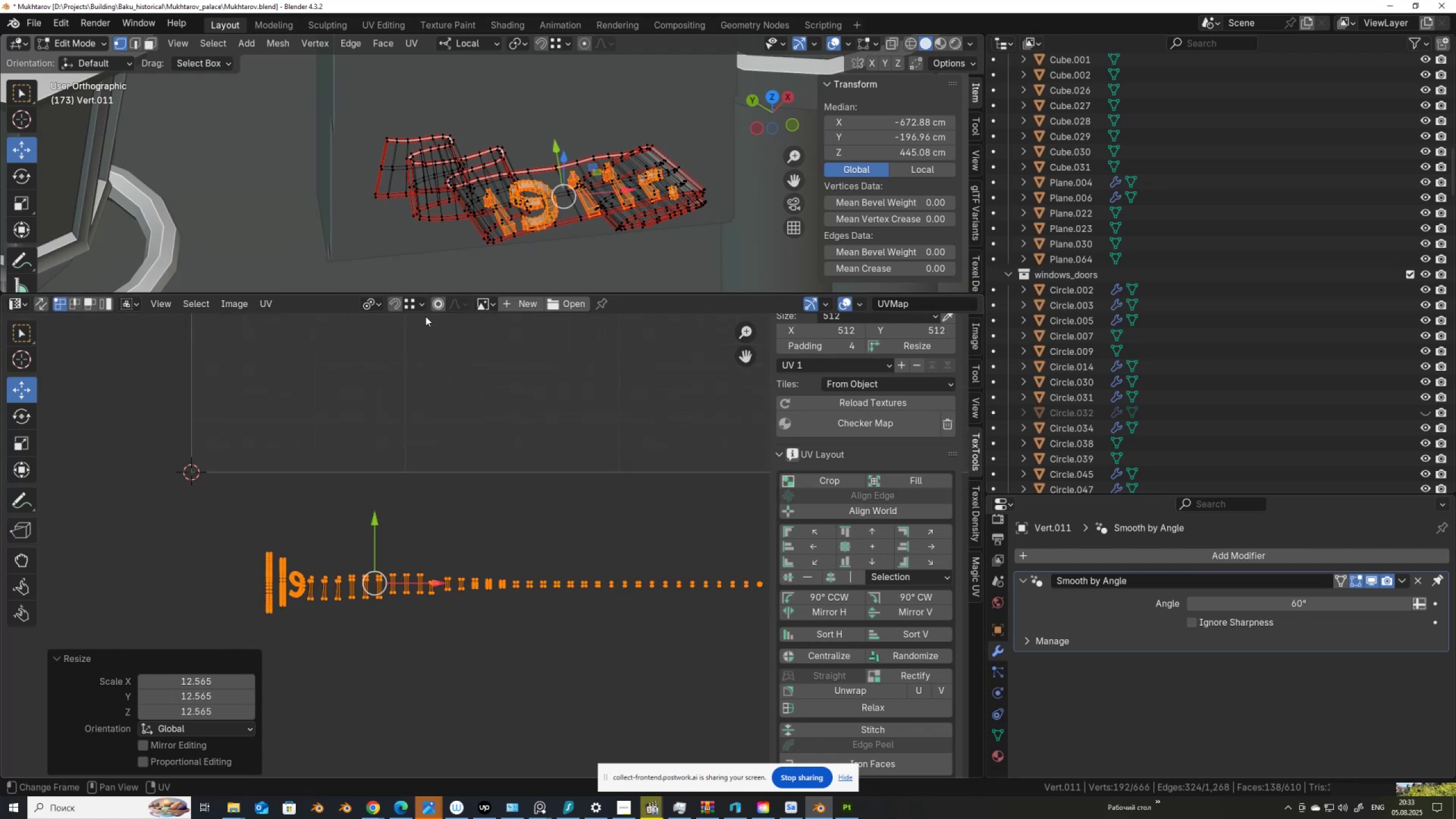 
key(Tab)
 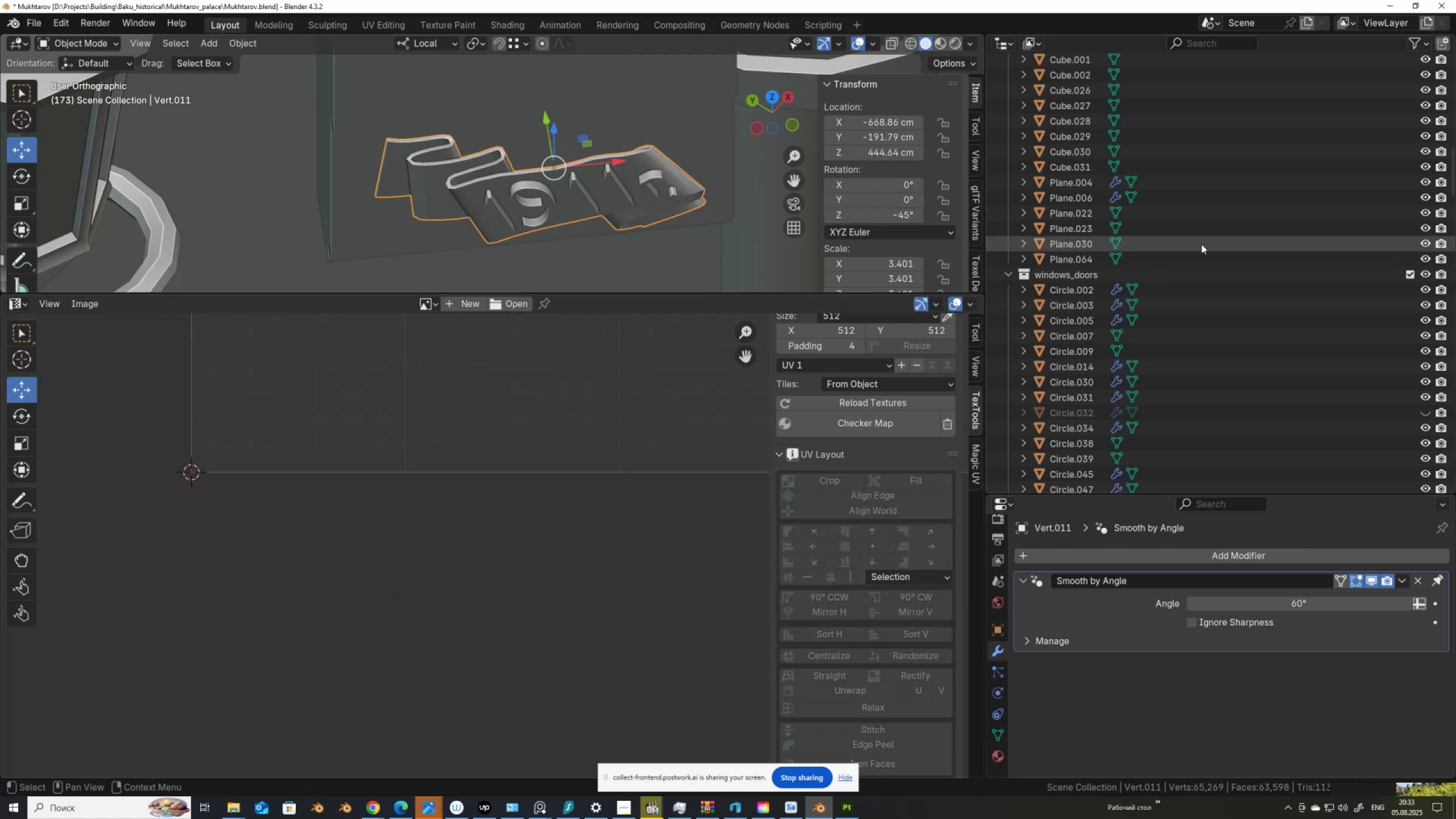 
key(NumpadDecimal)
 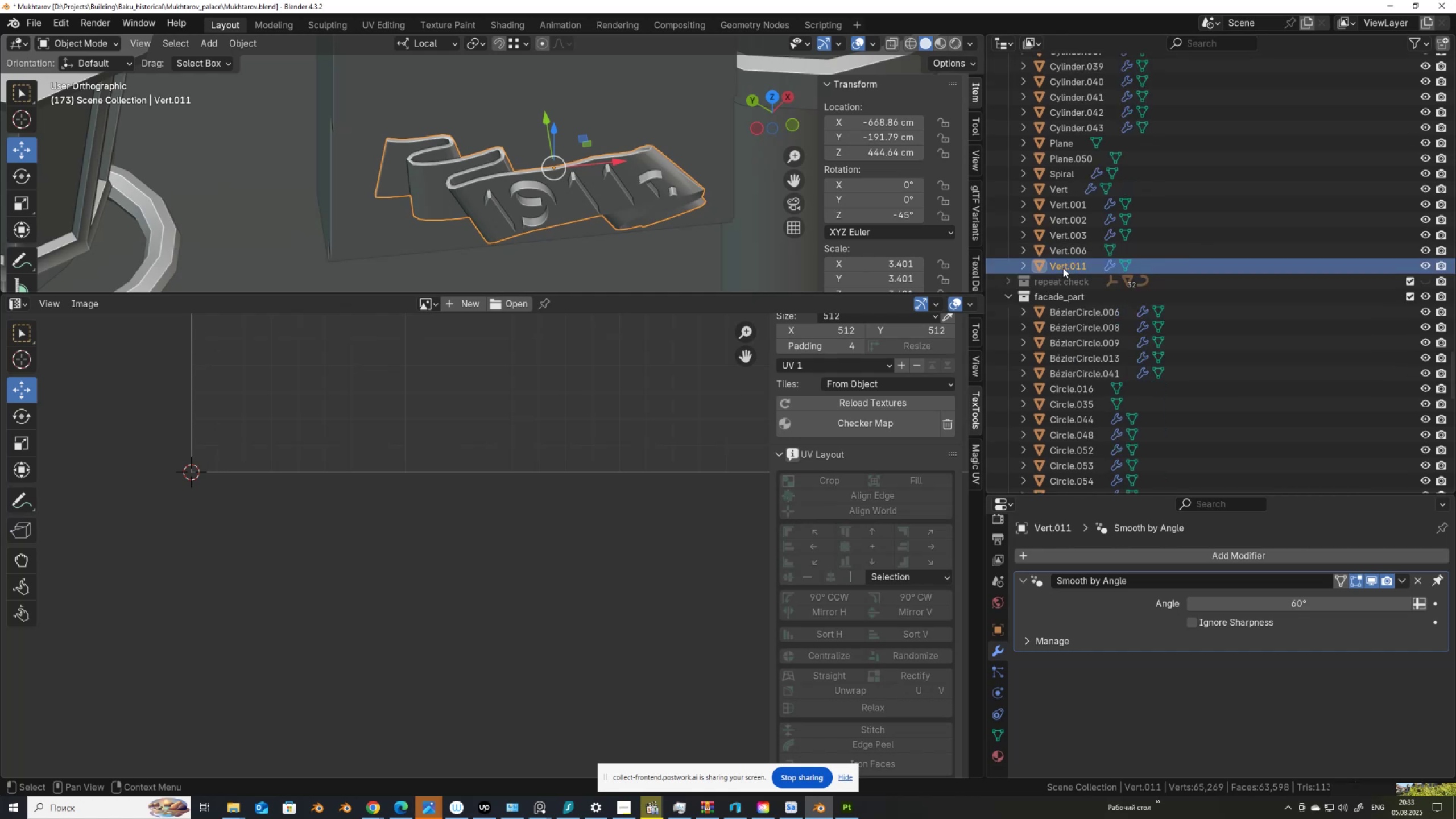 
scroll: coordinate [1068, 230], scroll_direction: up, amount: 23.0
 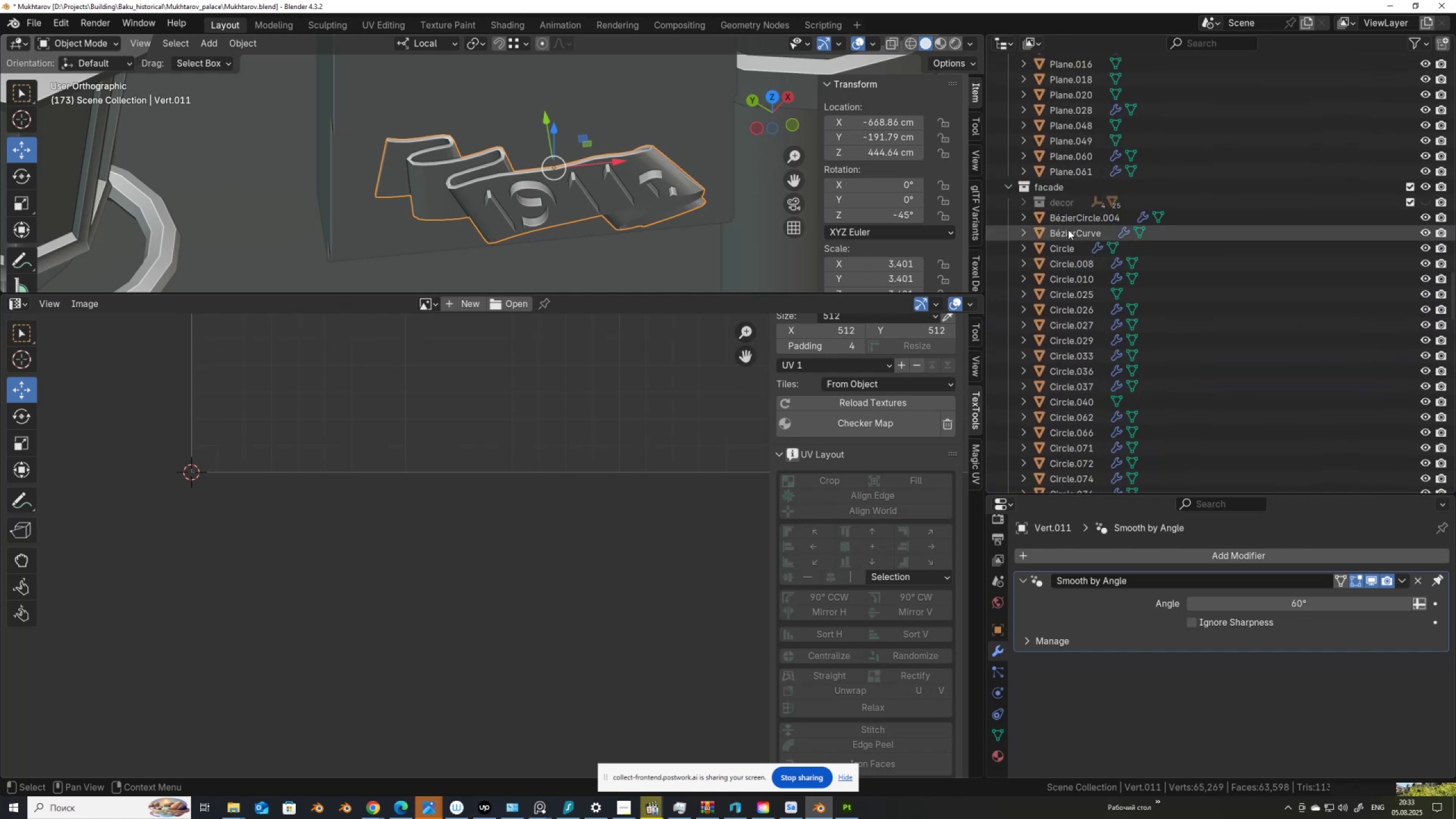 
hold_key(key=ShiftLeft, duration=0.95)
left_click([1070, 219])
 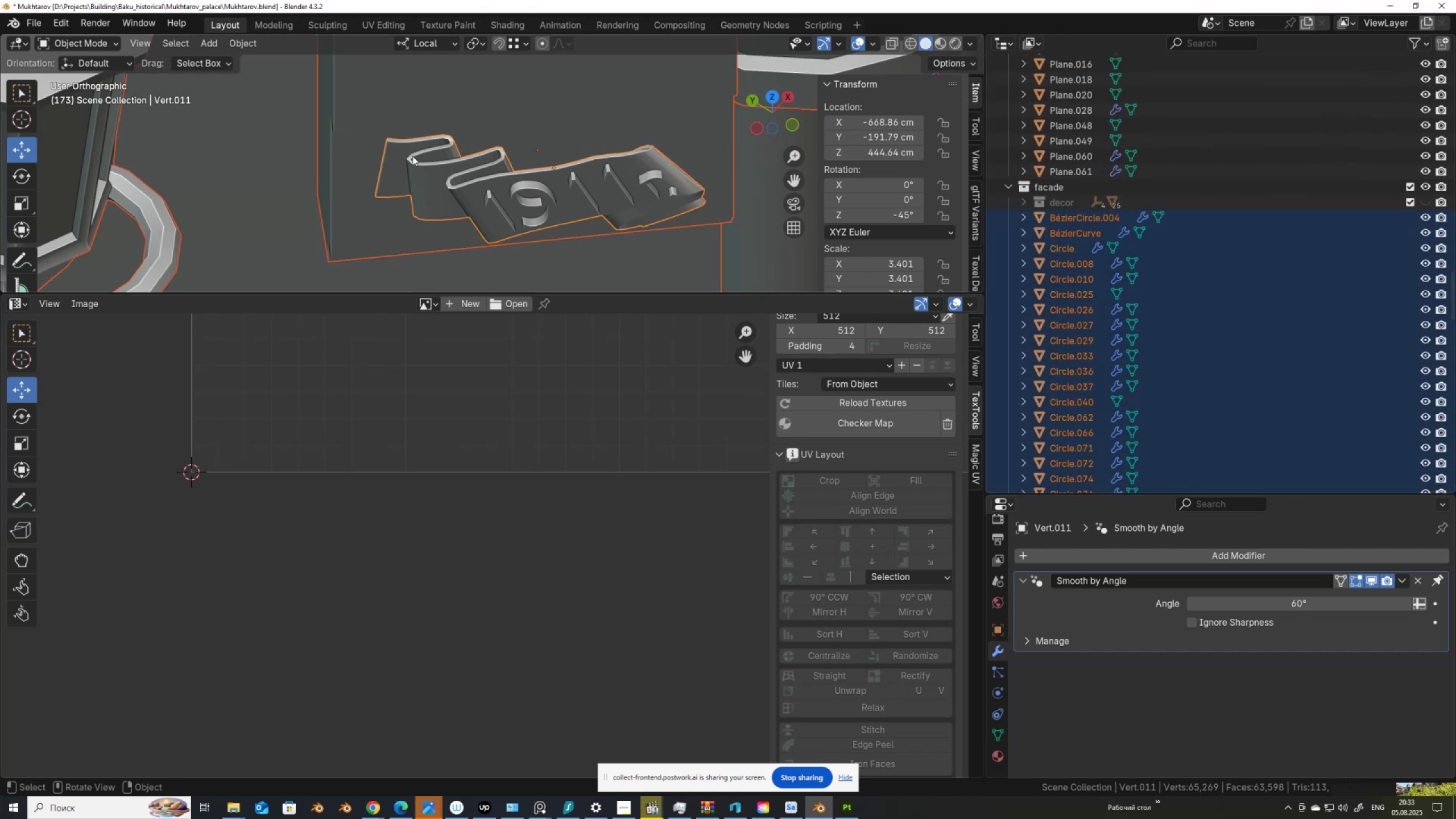 
key(Tab)
 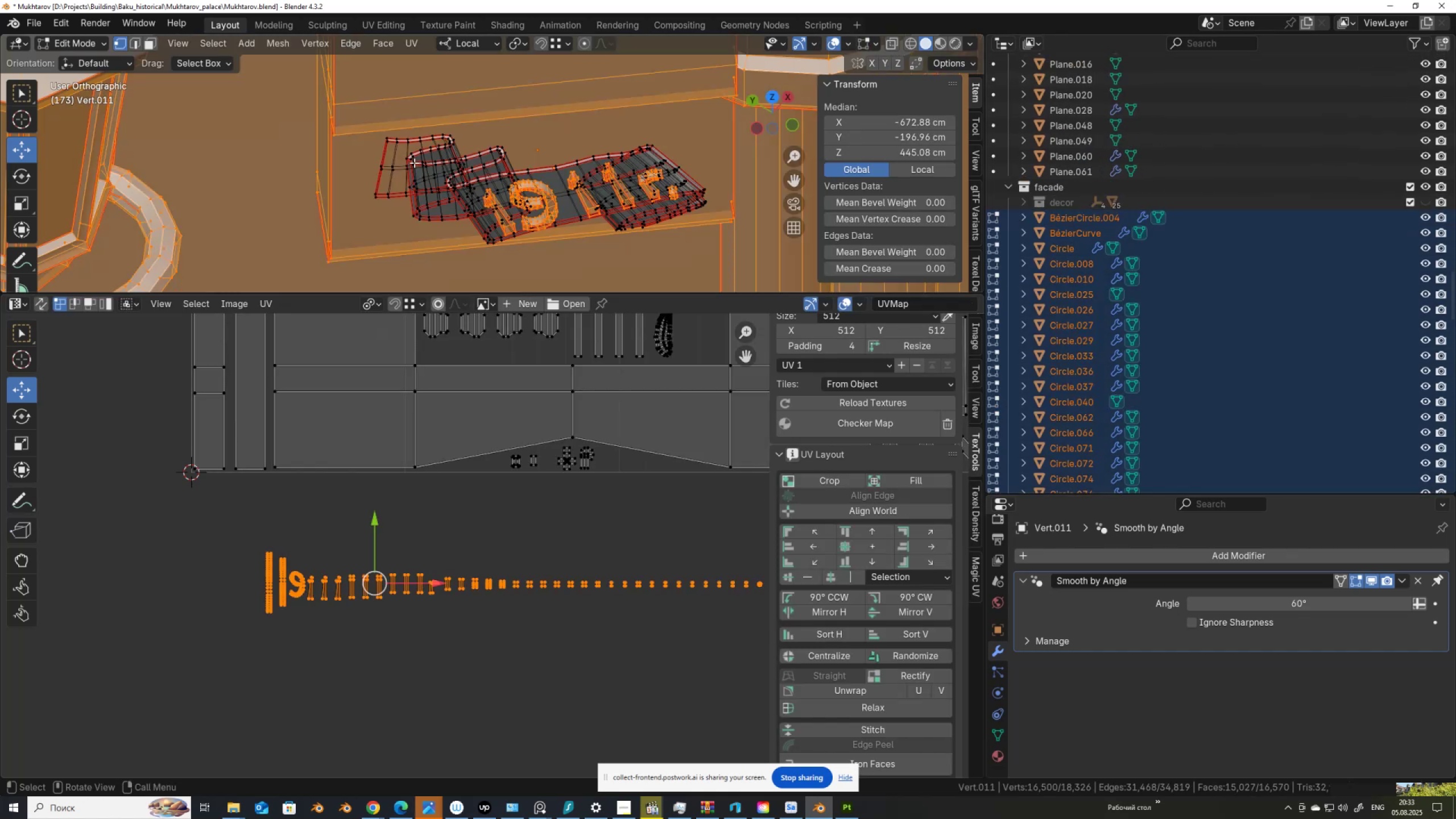 
key(A)
 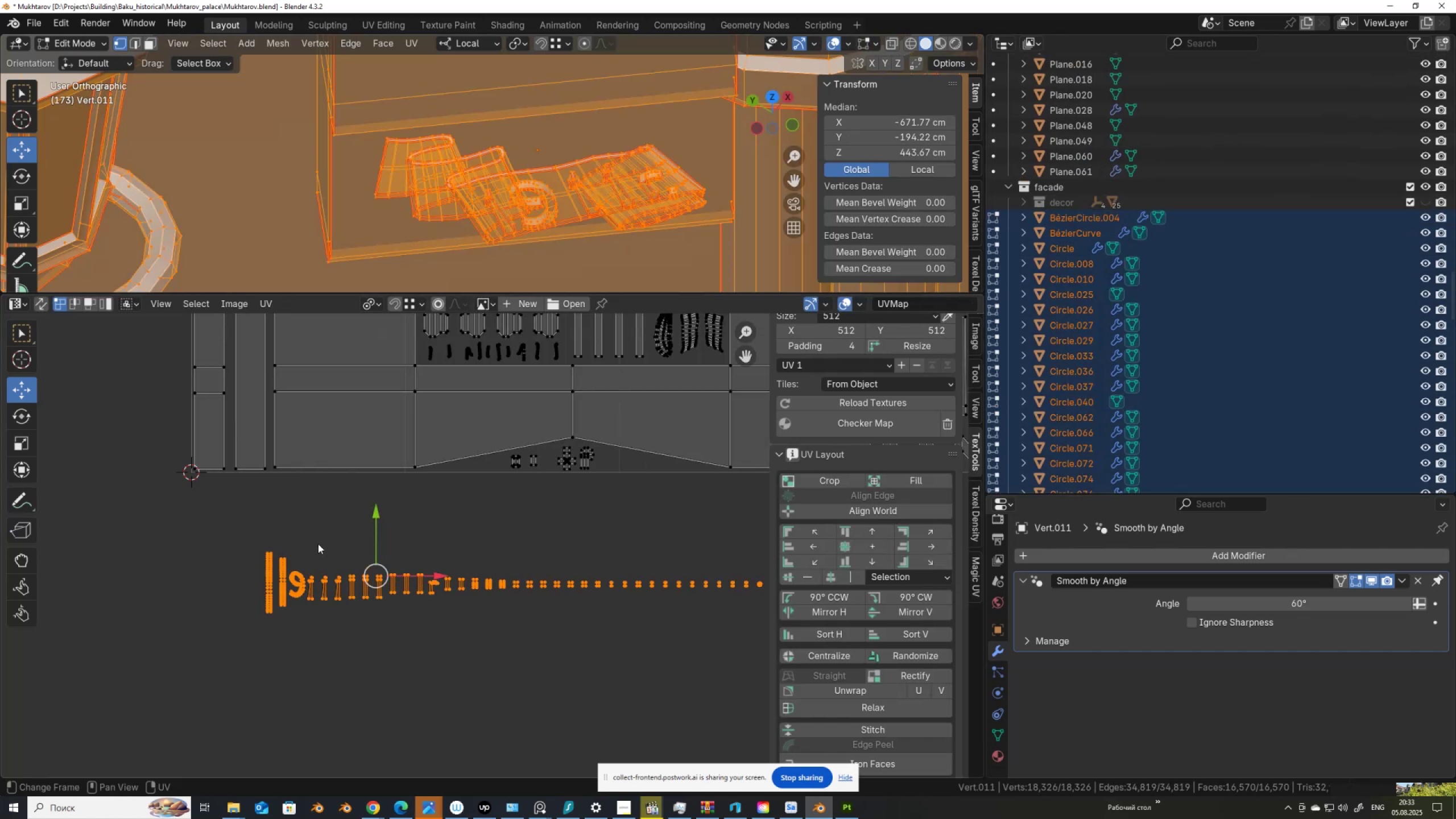 
scroll: coordinate [375, 510], scroll_direction: down, amount: 7.0
 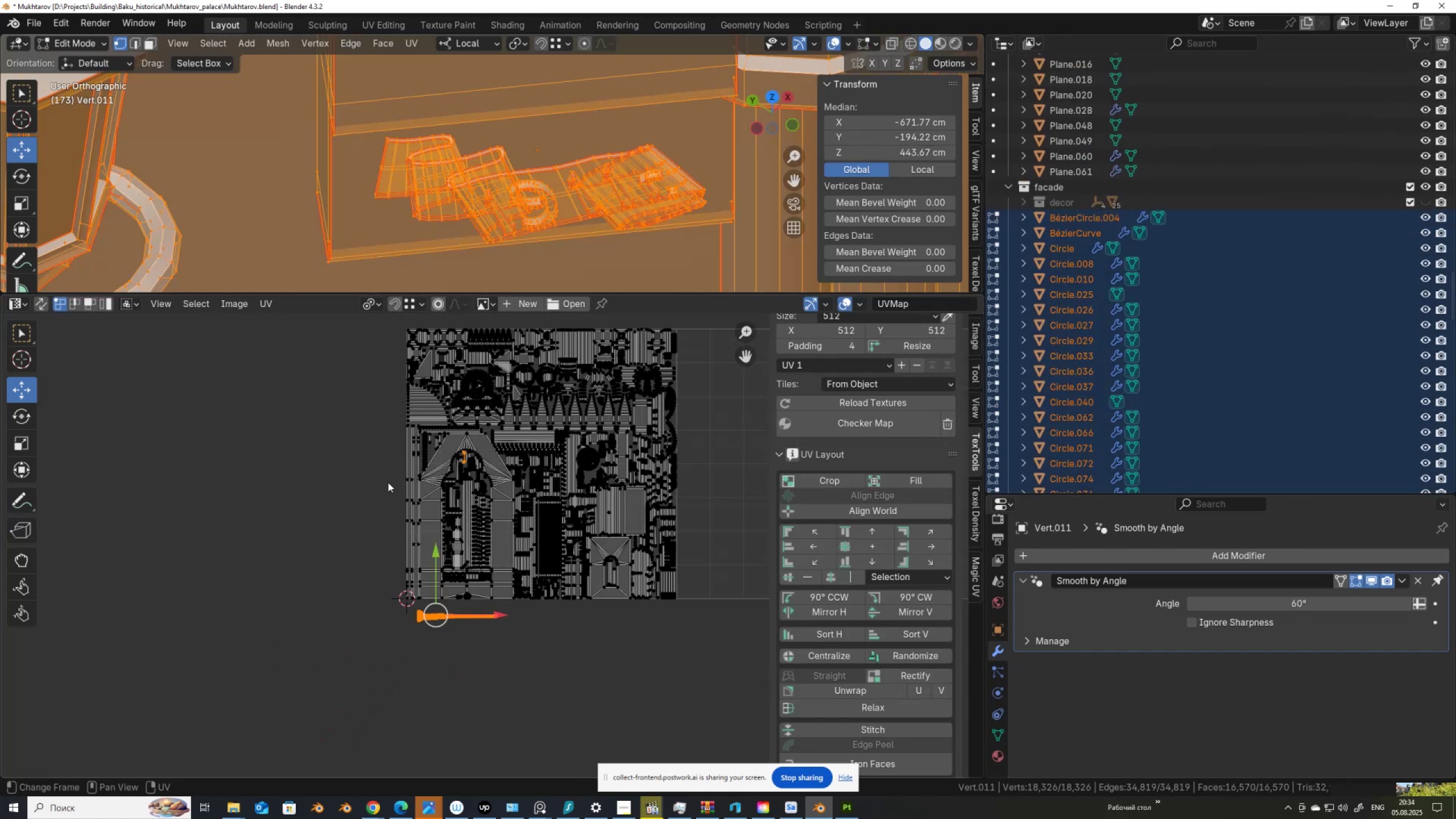 
hold_key(key=ControlLeft, duration=0.54)
left_click_drag(start_coordinate=[383, 391], to_coordinate=[493, 486])
 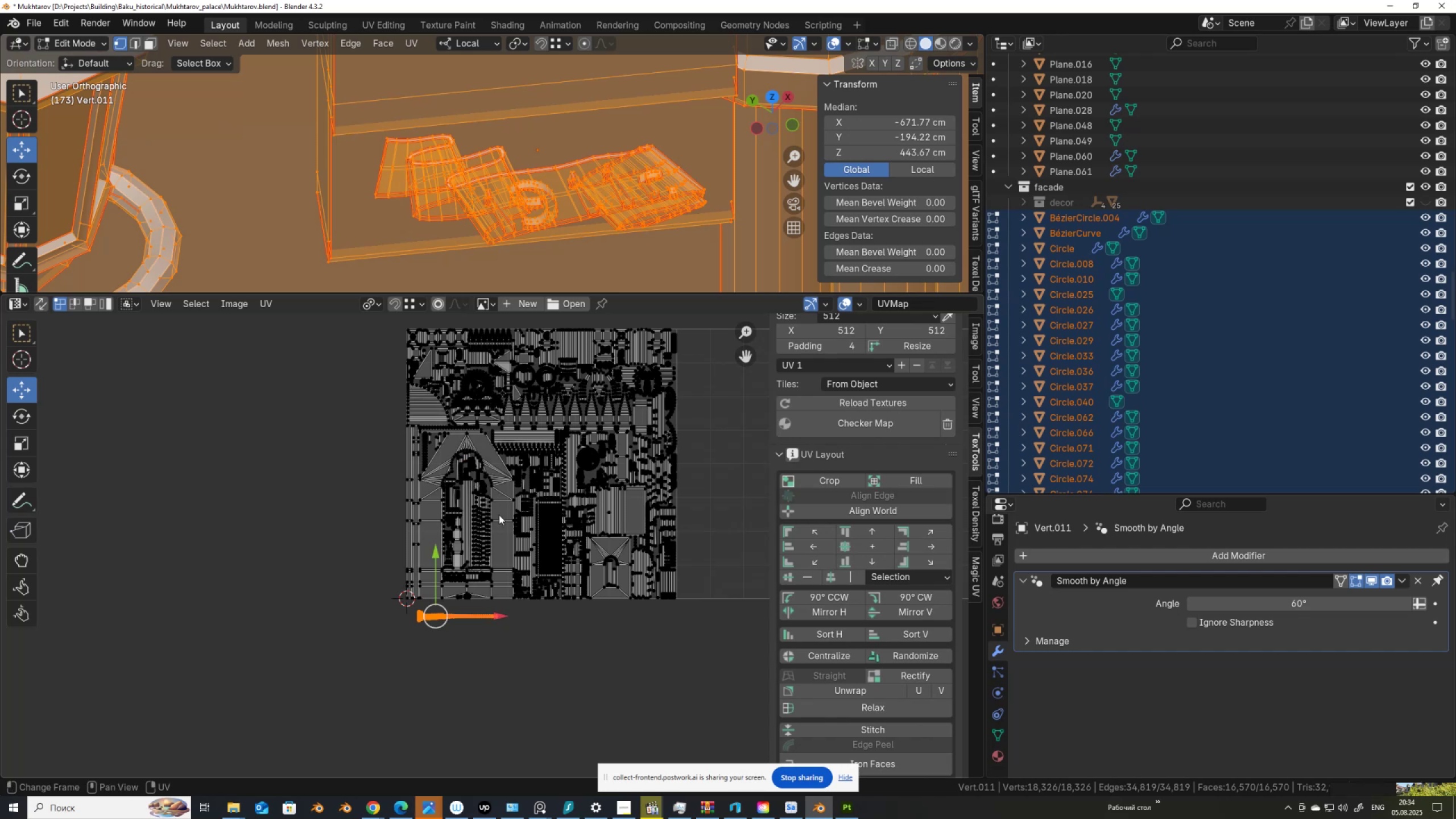 
scroll: coordinate [486, 610], scroll_direction: up, amount: 5.0
 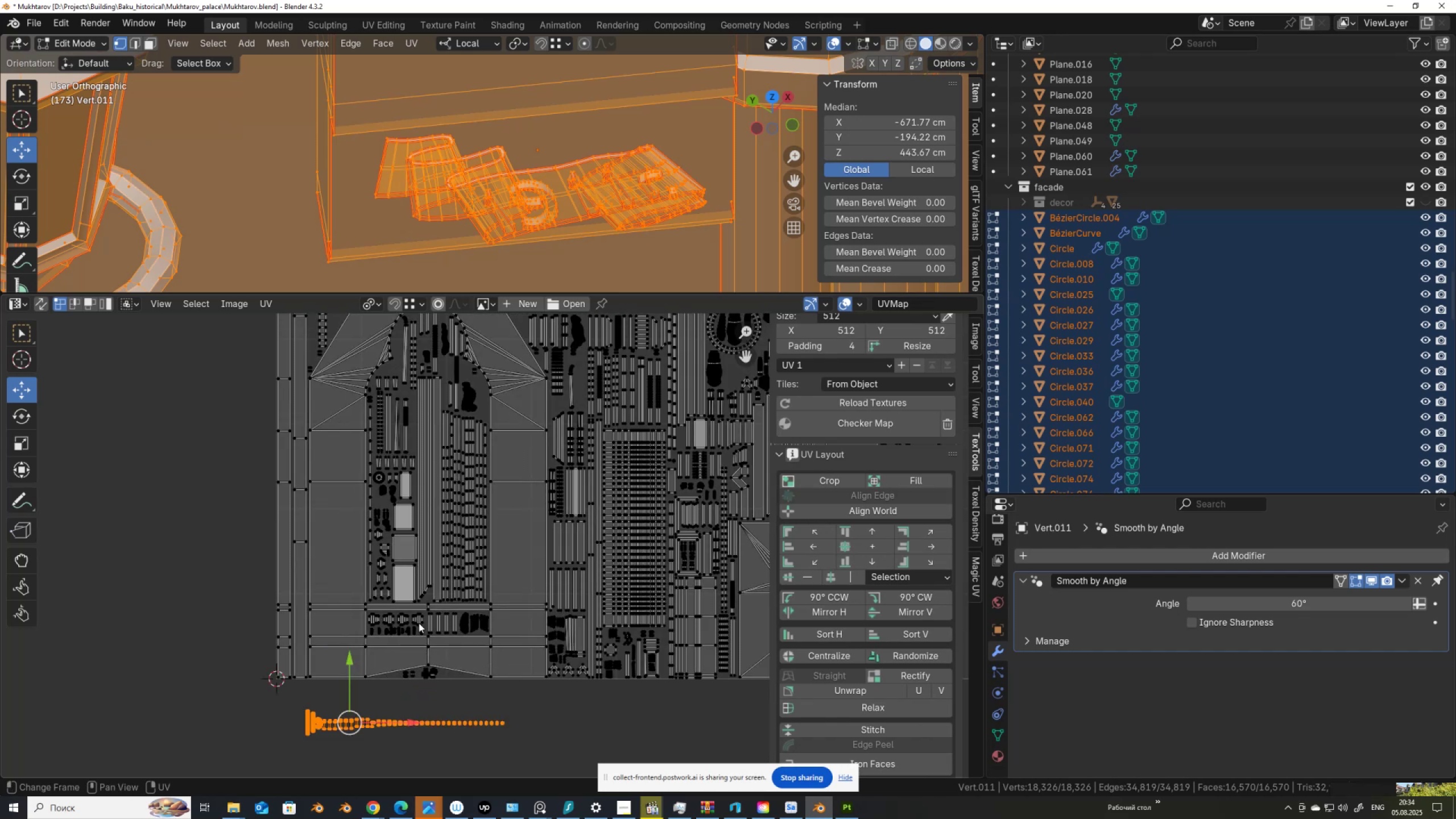 
middle_click([486, 610])
 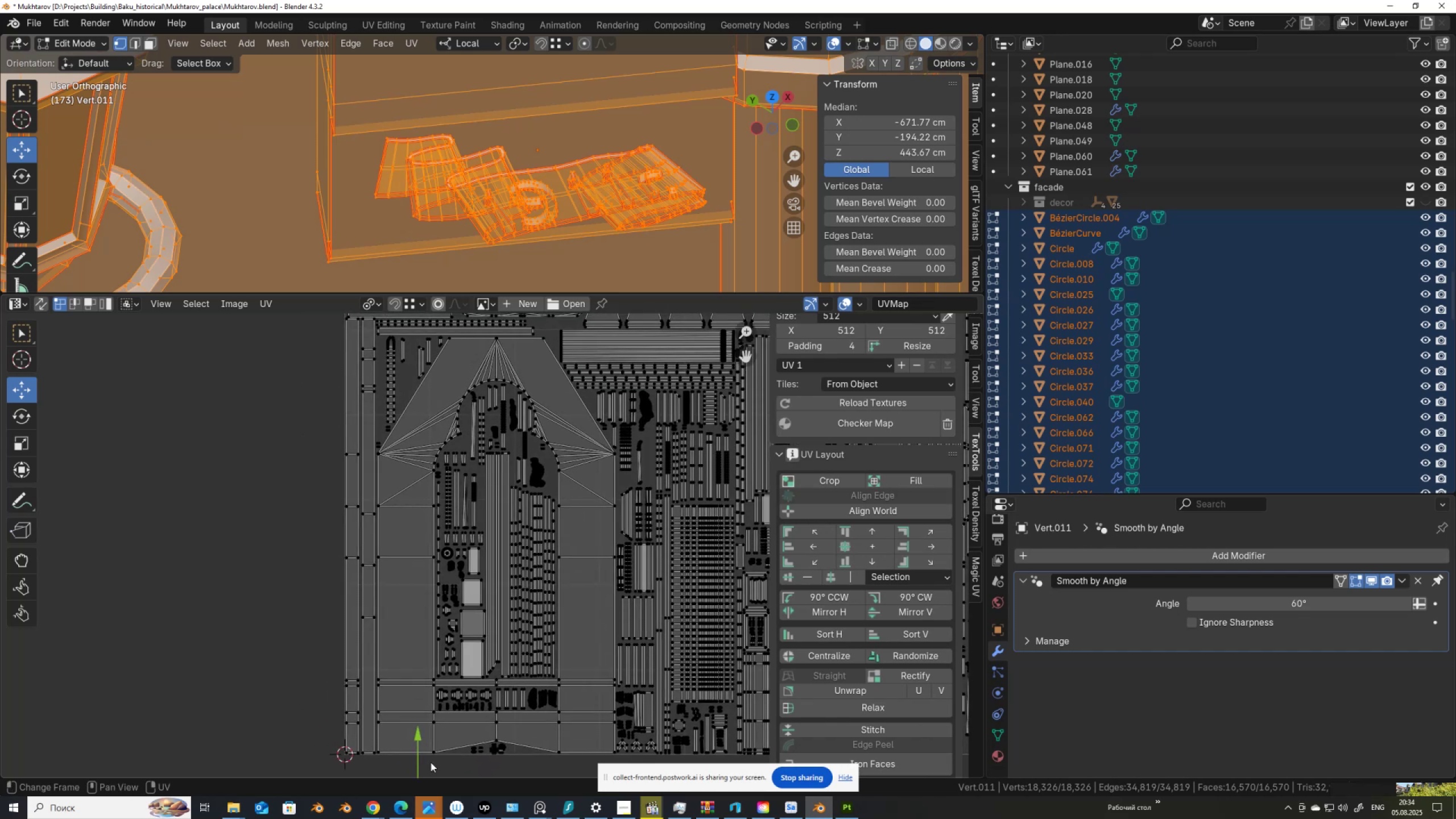 
key(G)
 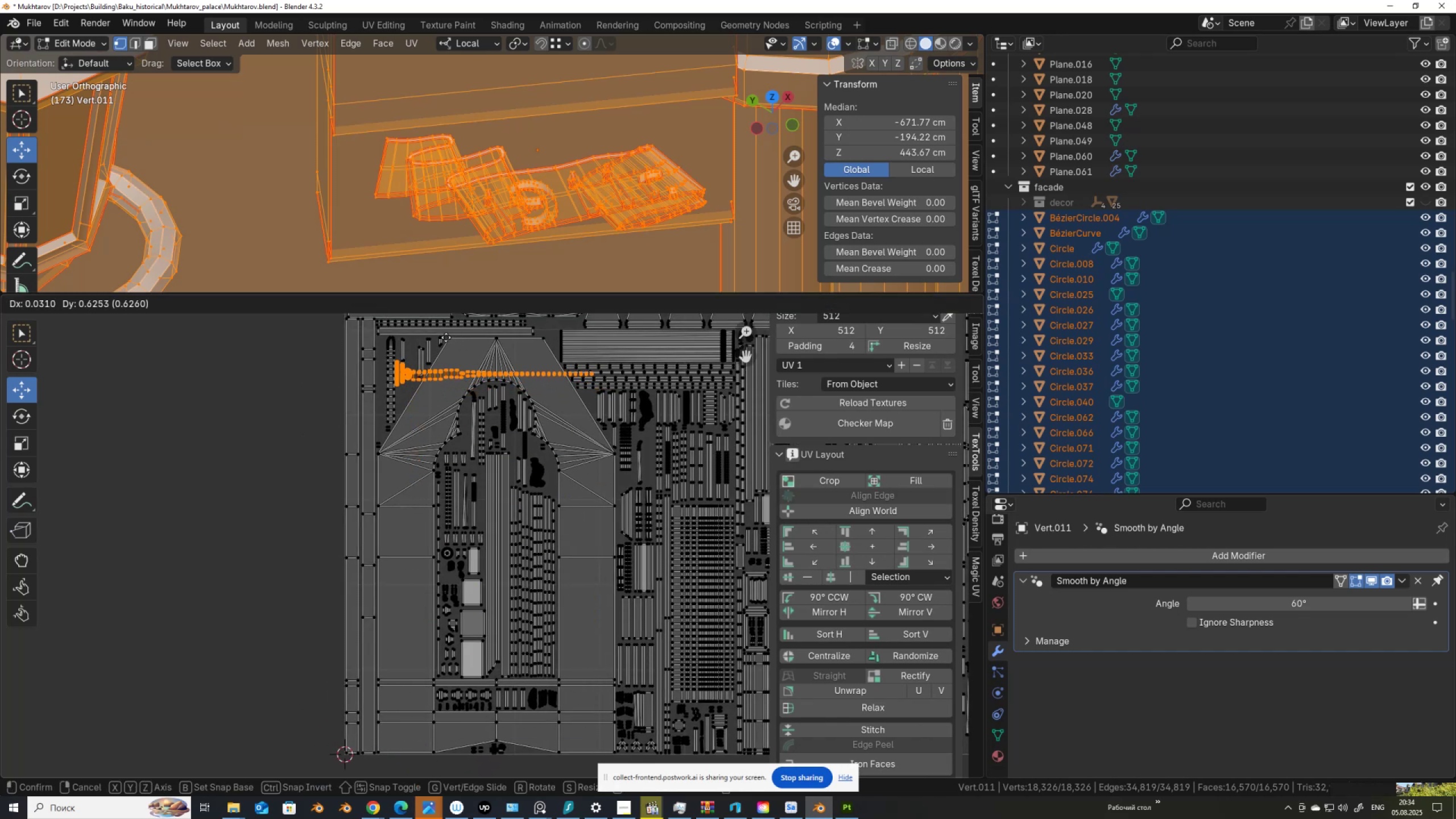 
left_click([439, 337])
 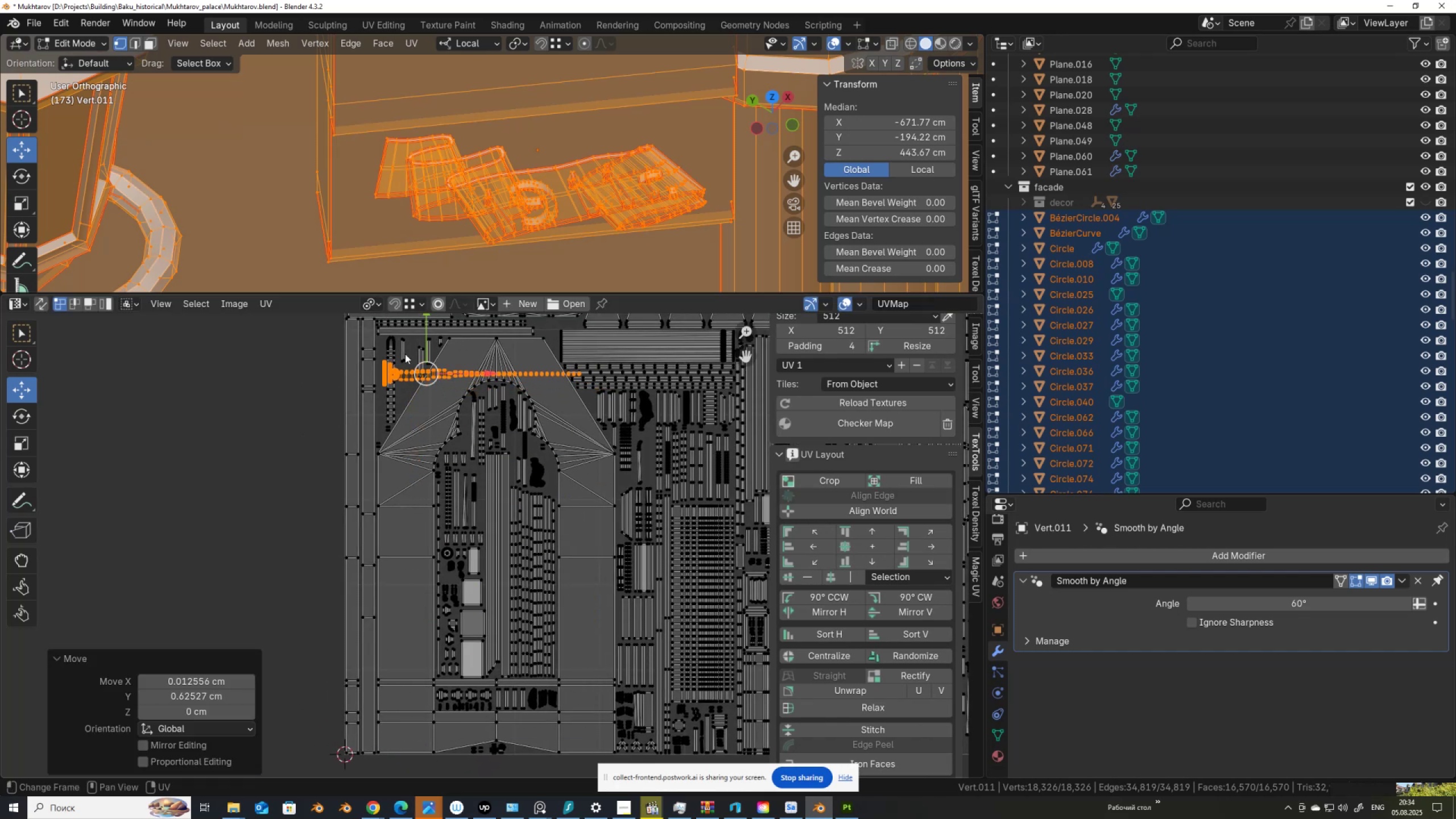 
scroll: coordinate [512, 531], scroll_direction: up, amount: 7.0
 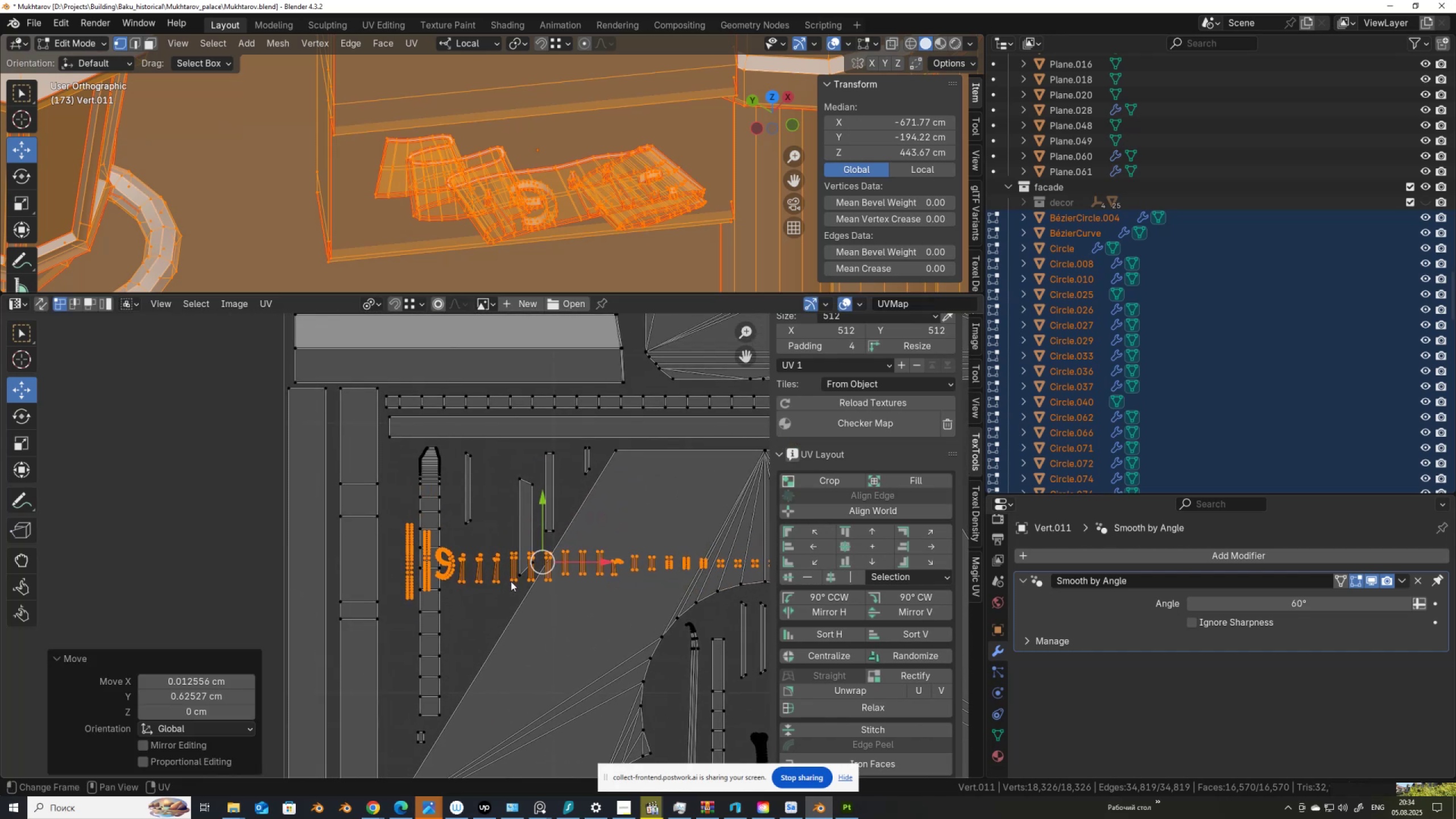 
key(G)
 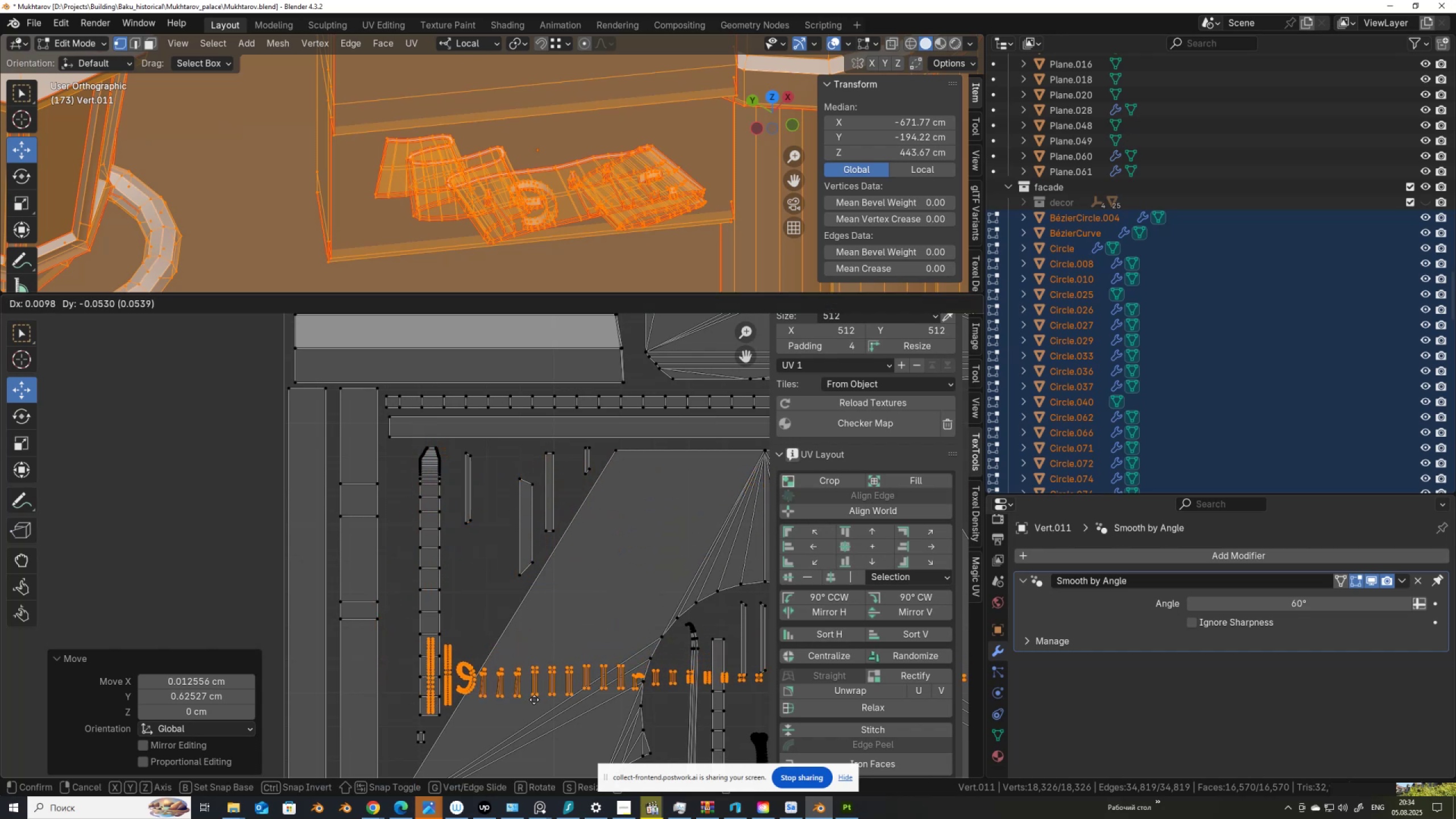 
left_click([531, 705])
 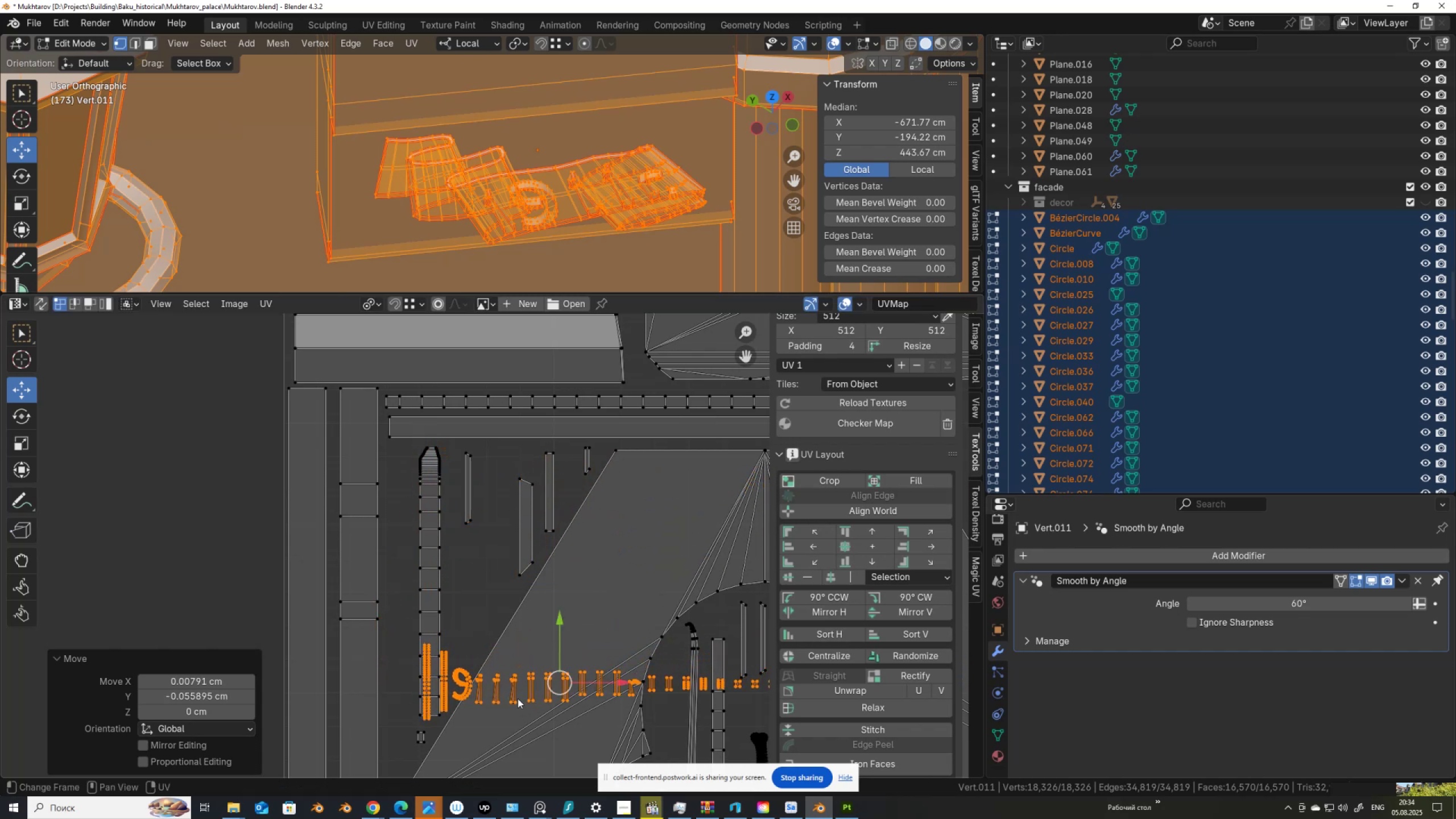 
hold_key(key=ControlLeft, duration=1.4)
left_click_drag(start_coordinate=[416, 705], to_coordinate=[457, 737])
 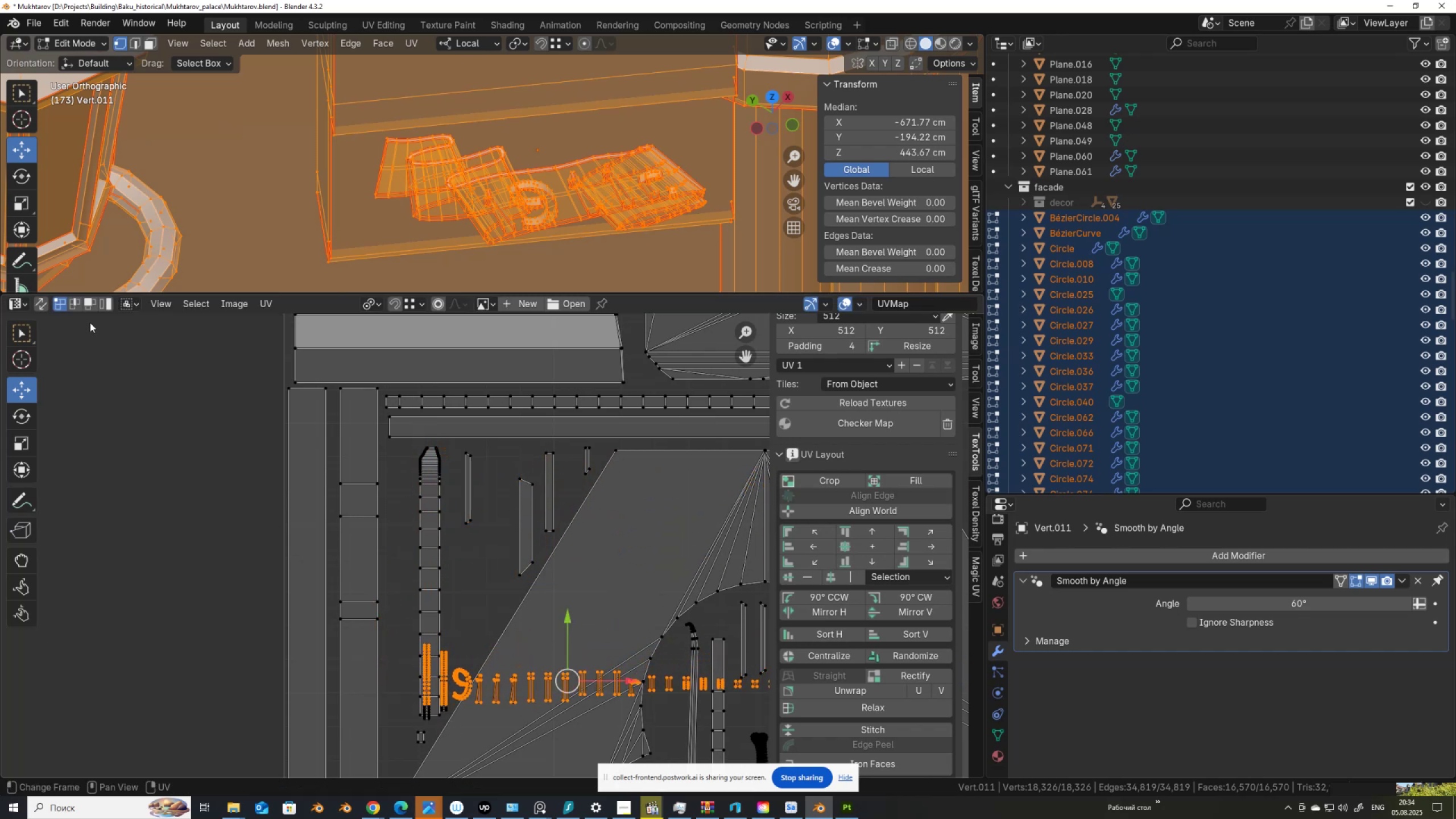 
left_click([100, 306])
 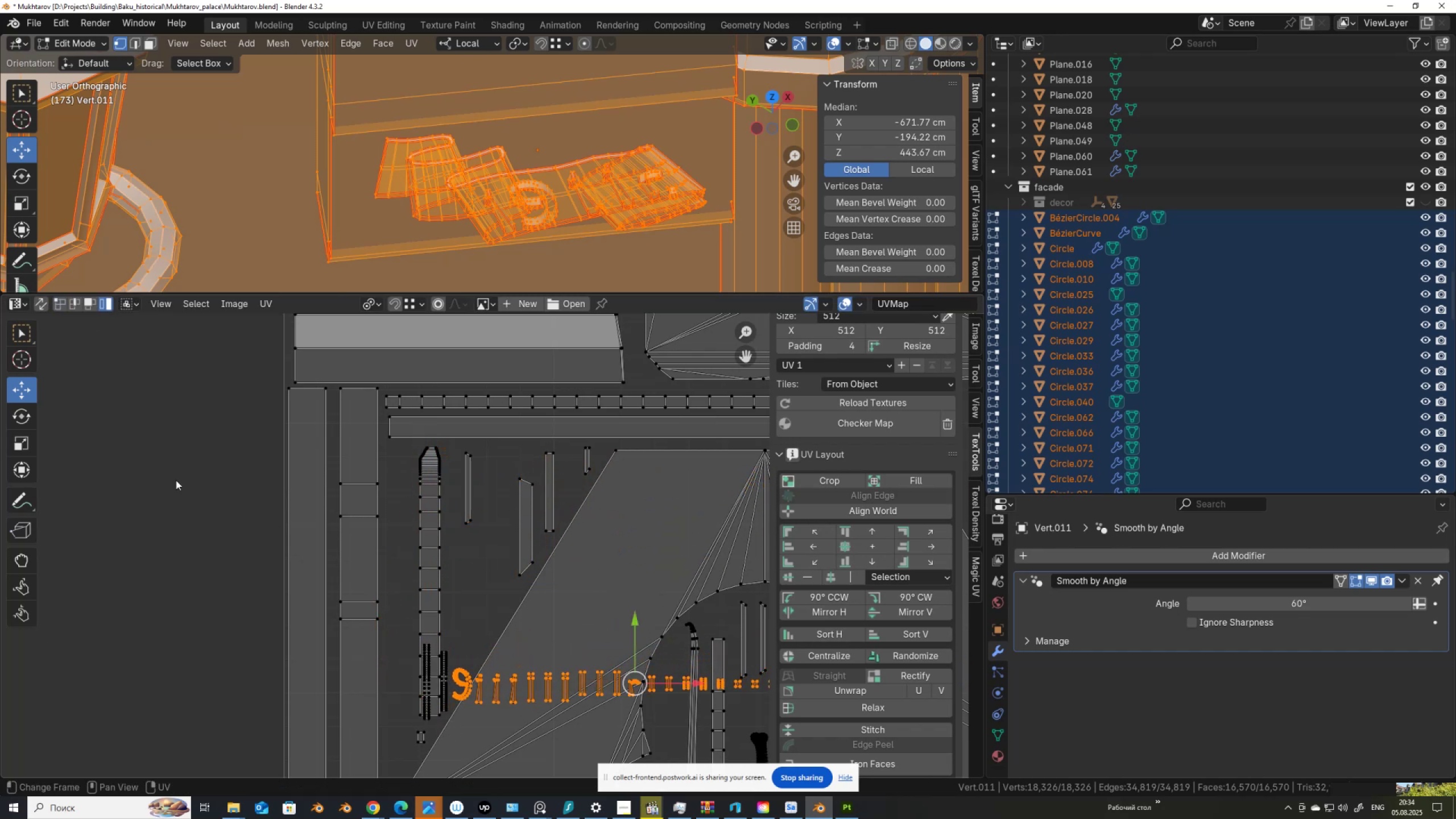 
hold_key(key=ControlLeft, duration=0.7)
 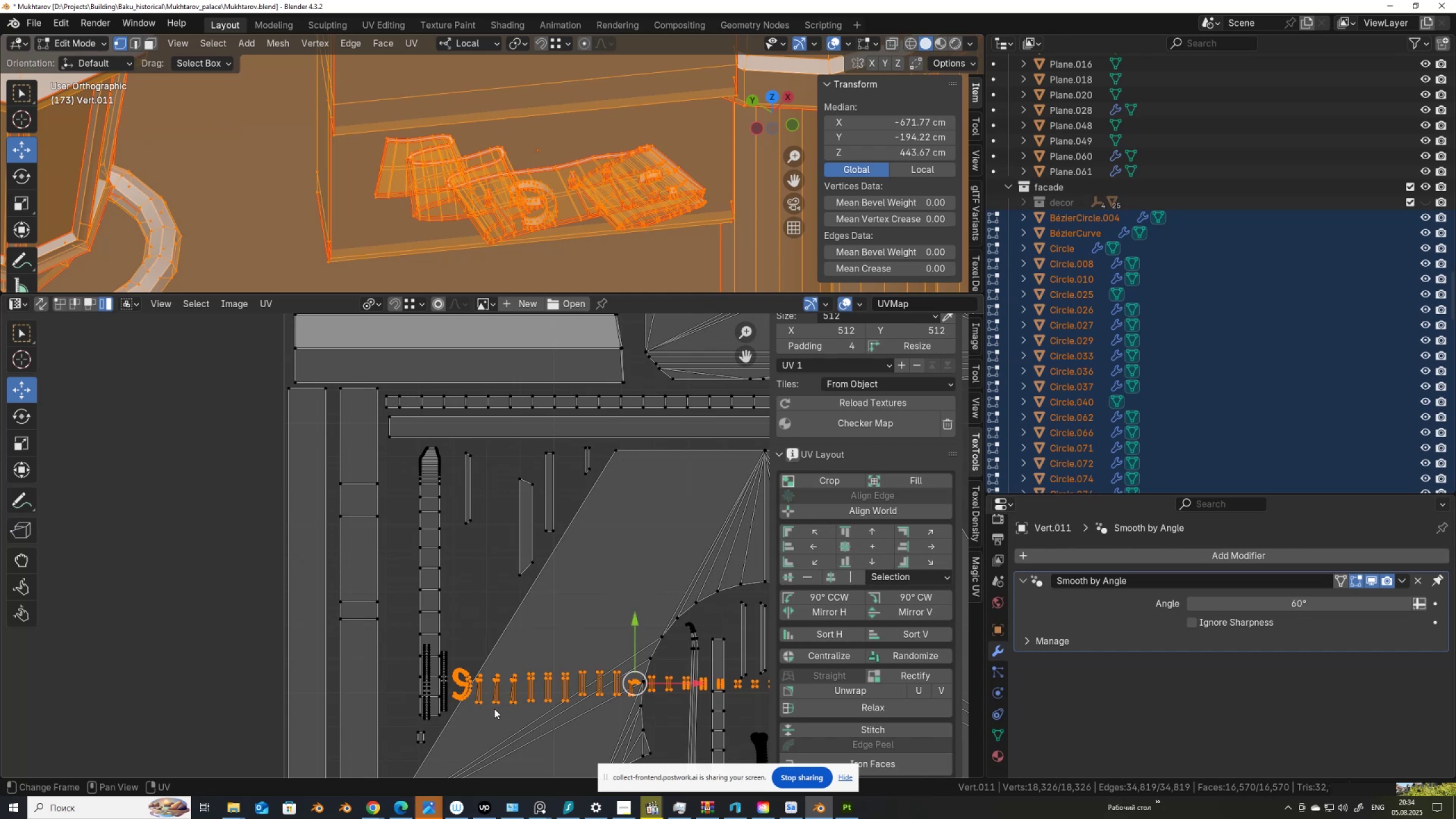 
key(G)
 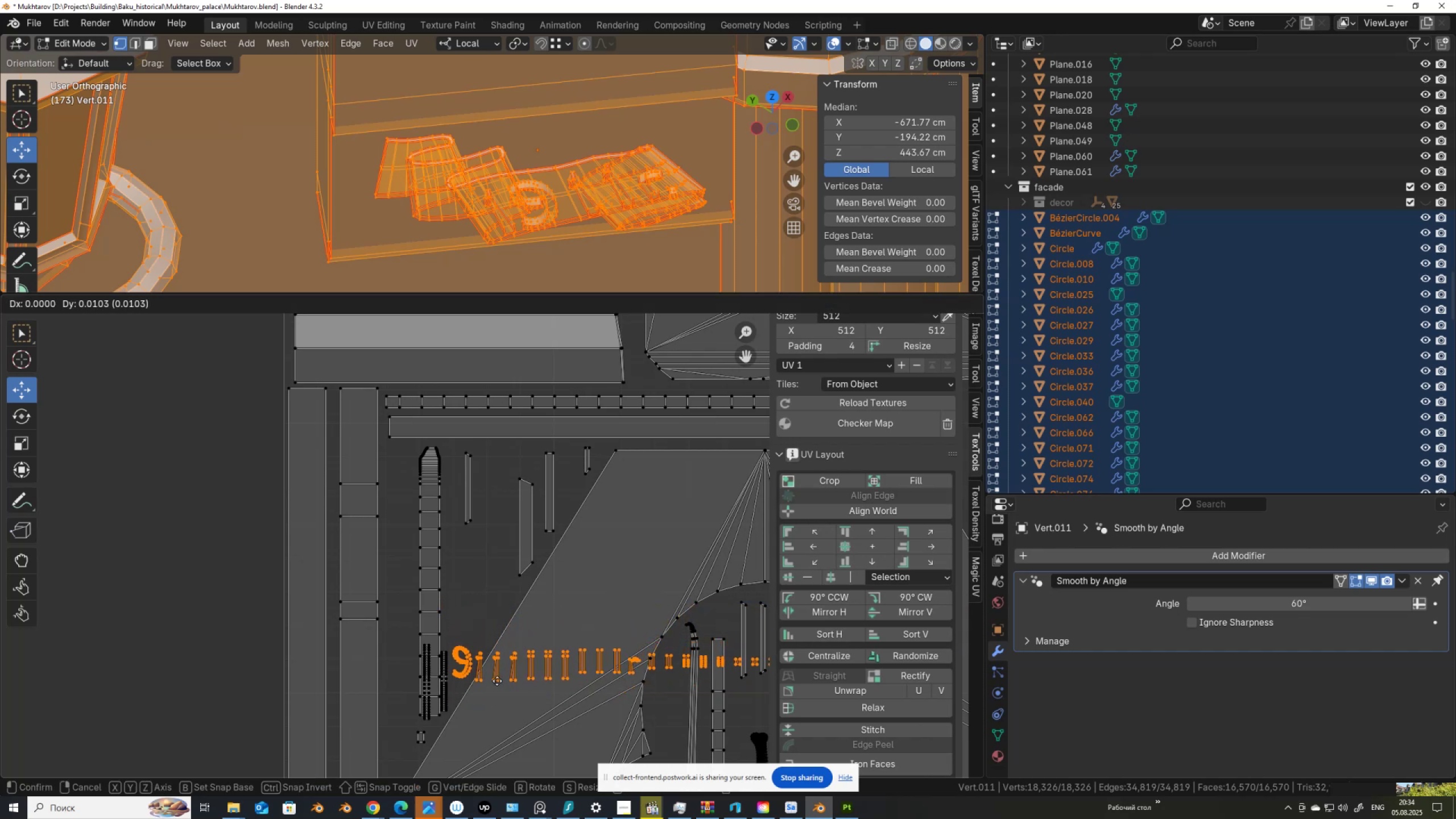 
left_click([497, 677])
 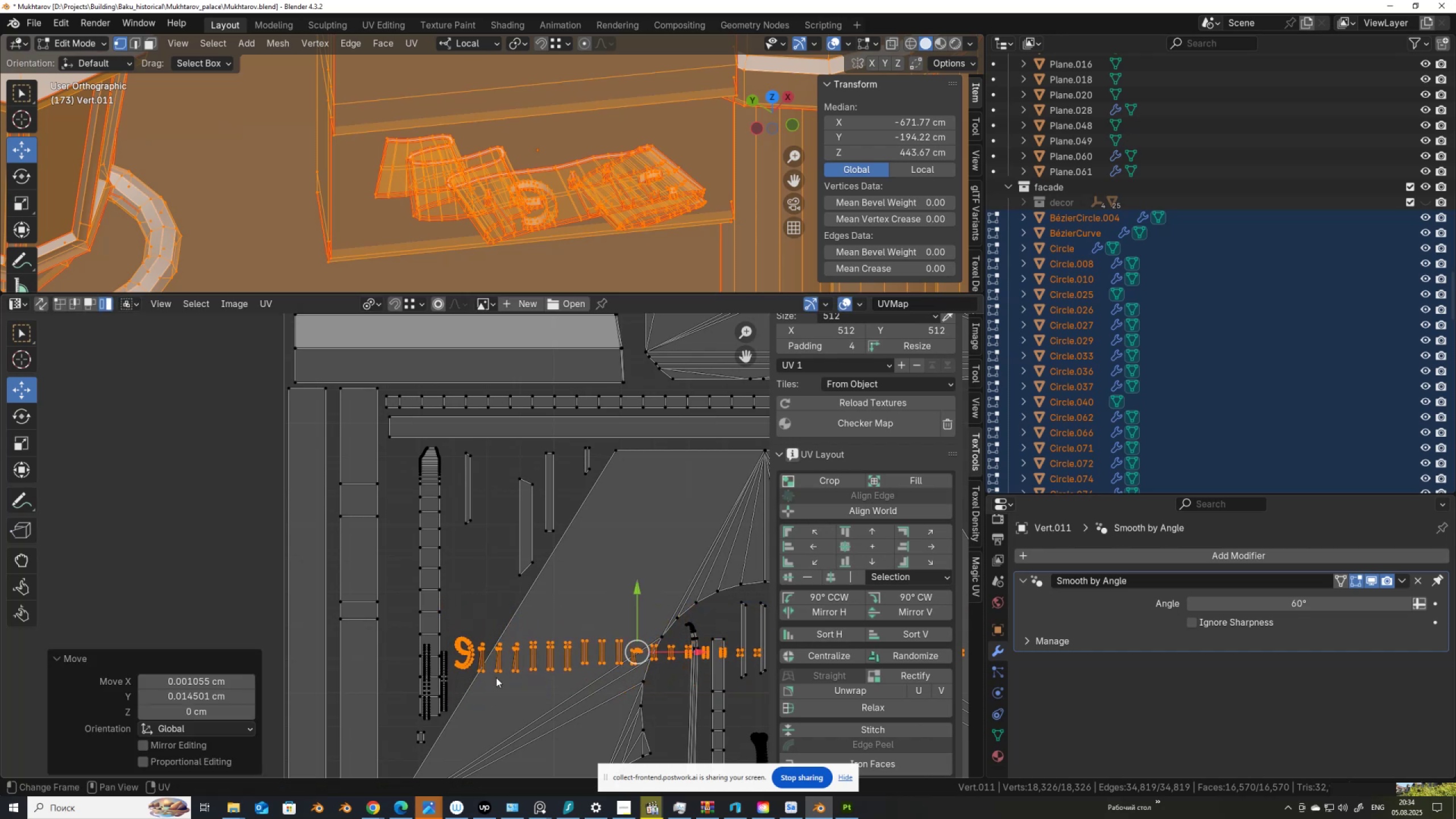 
hold_key(key=ControlLeft, duration=0.69)
left_click_drag(start_coordinate=[458, 630], to_coordinate=[466, 650])
 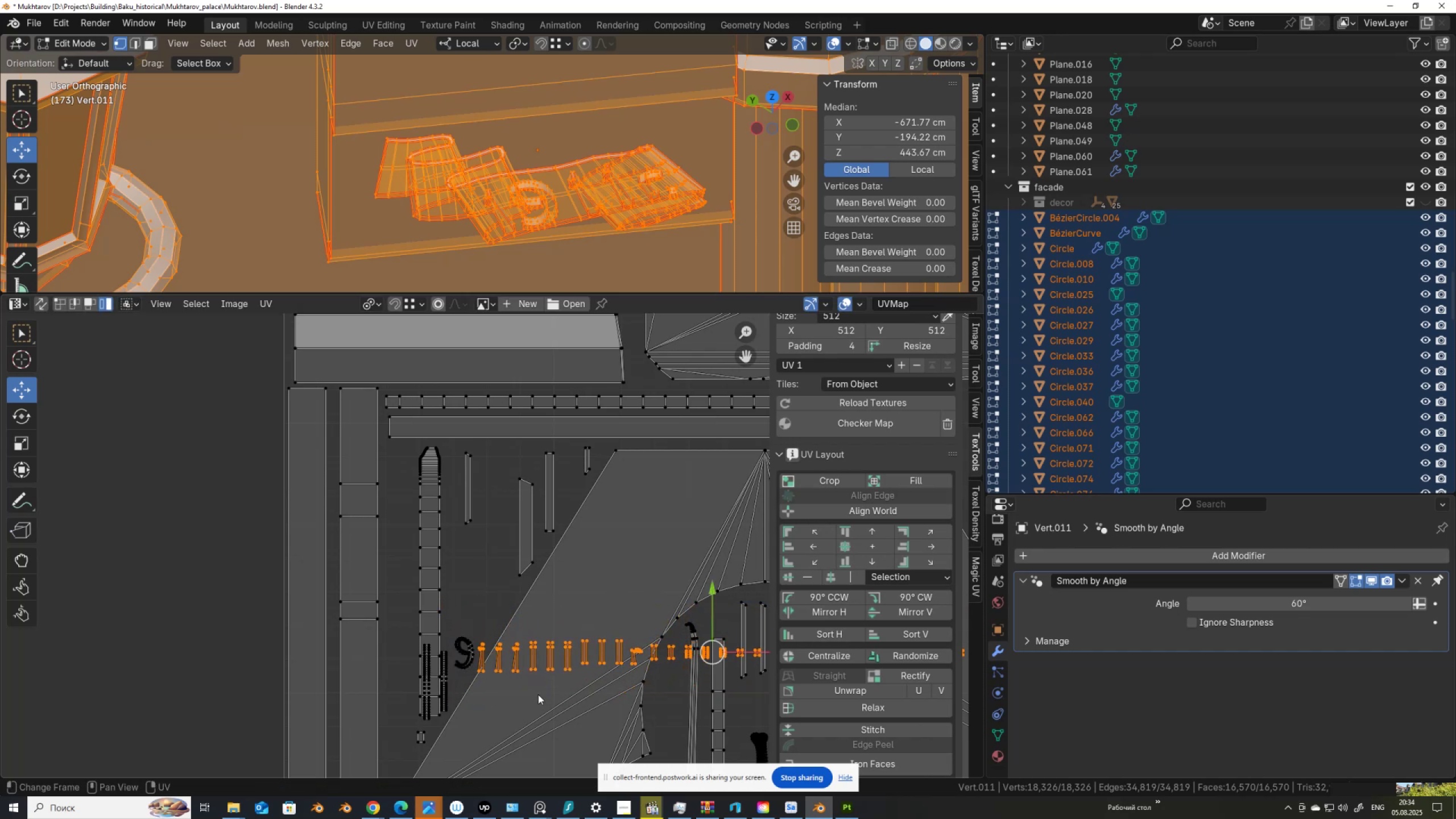 
key(G)
 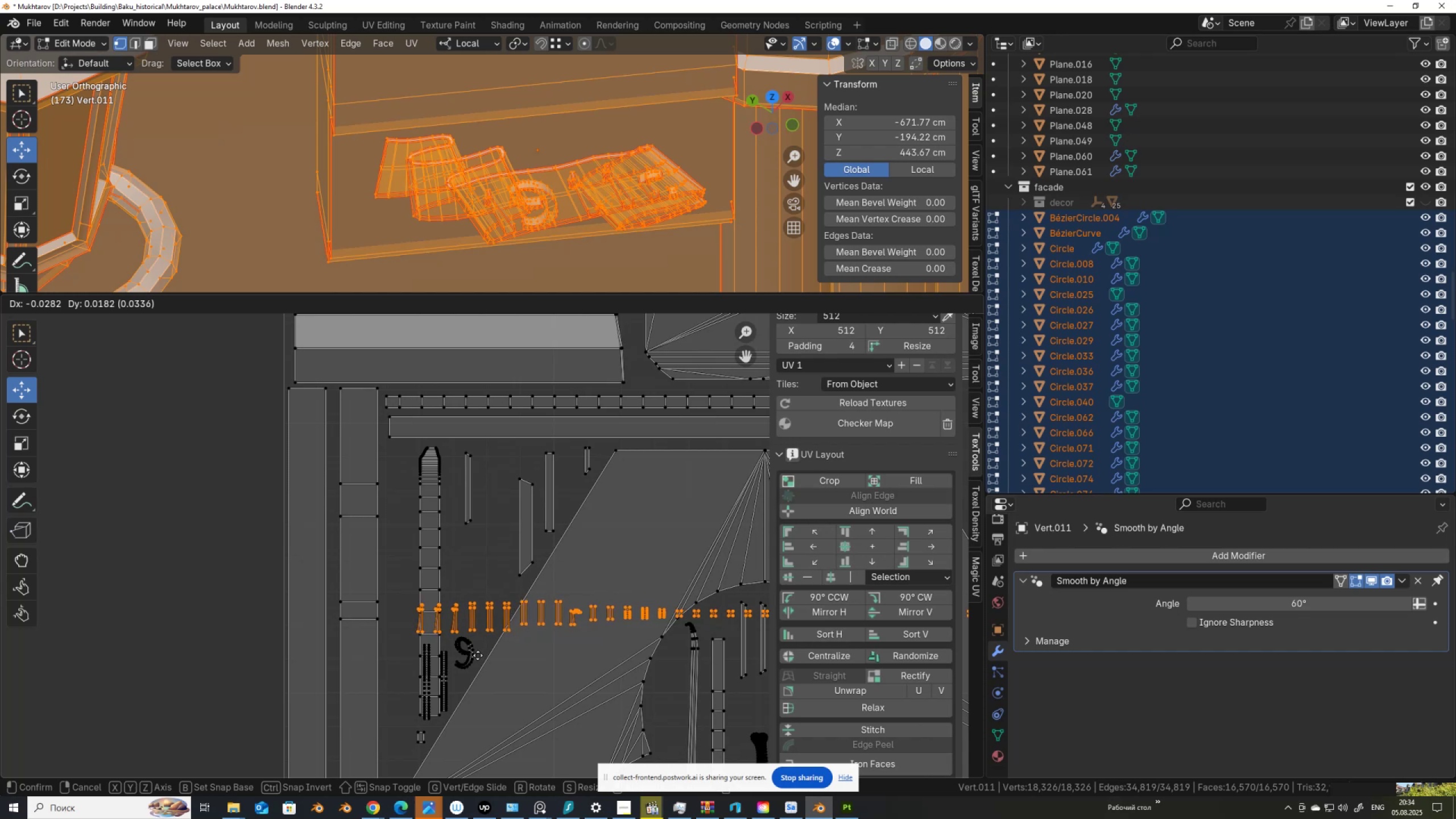 
wait(5.72)
 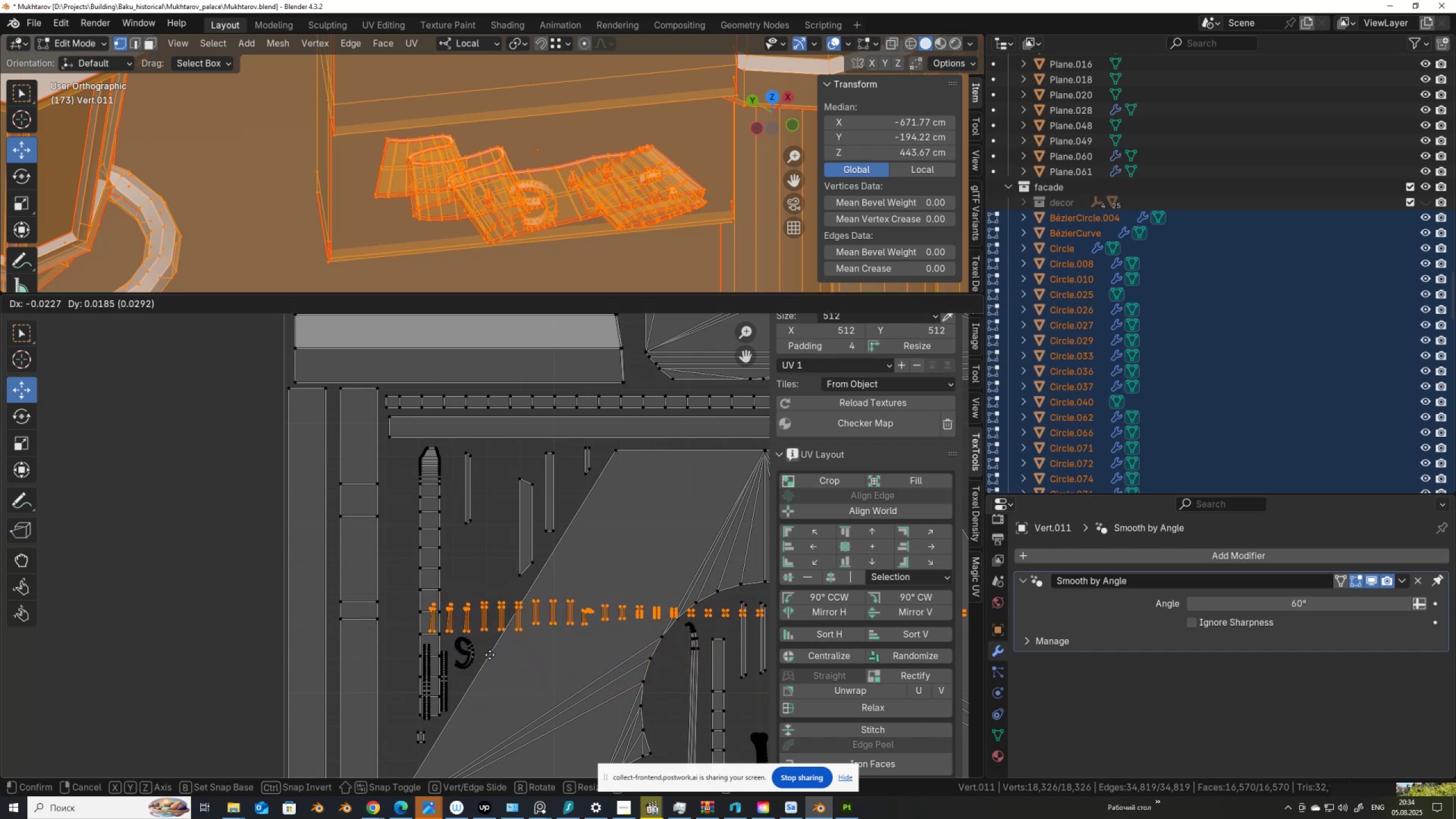 
left_click([481, 655])
 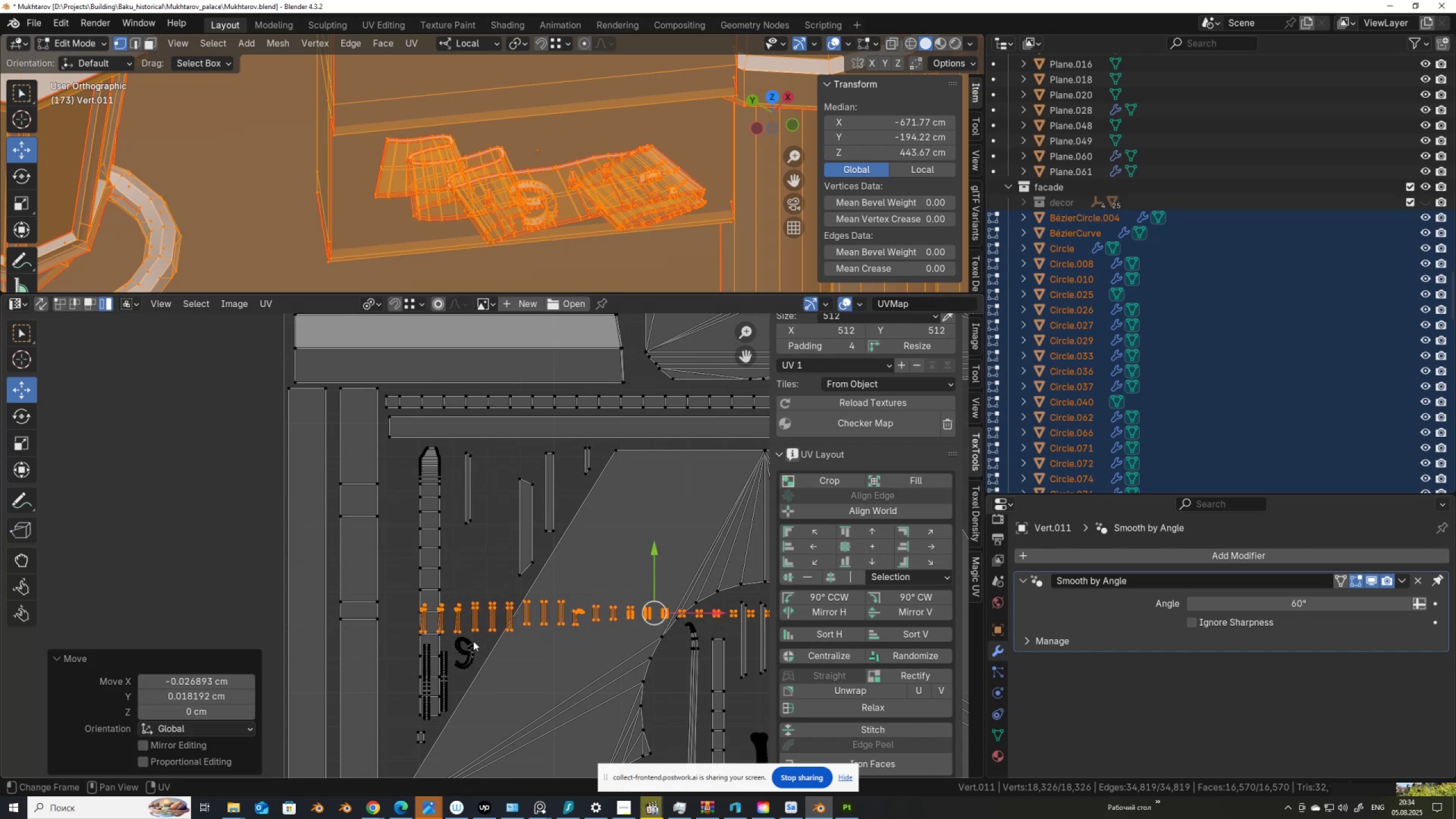 
hold_key(key=ControlLeft, duration=1.29)
left_click_drag(start_coordinate=[396, 592], to_coordinate=[500, 624])
 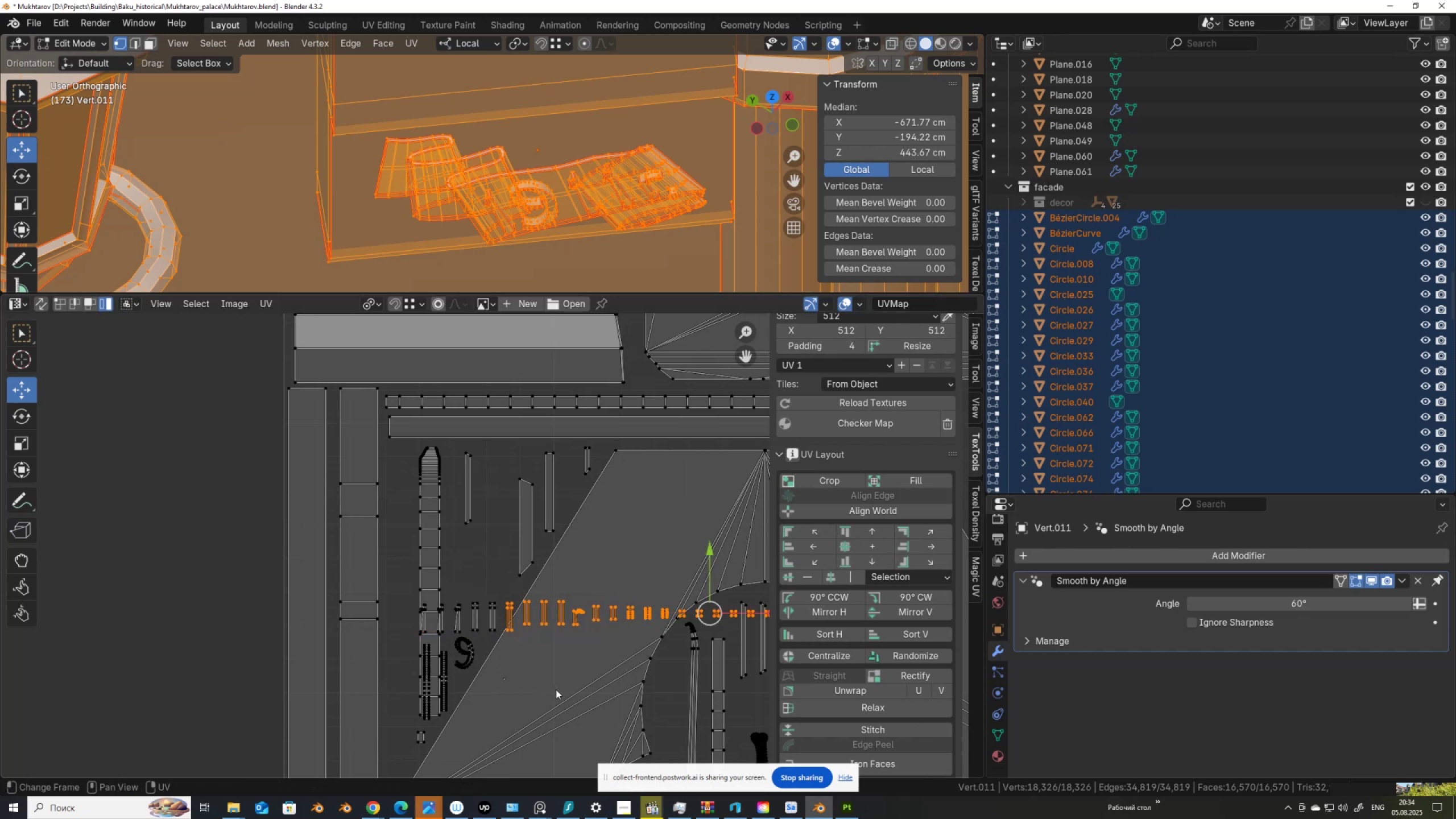 
key(G)
 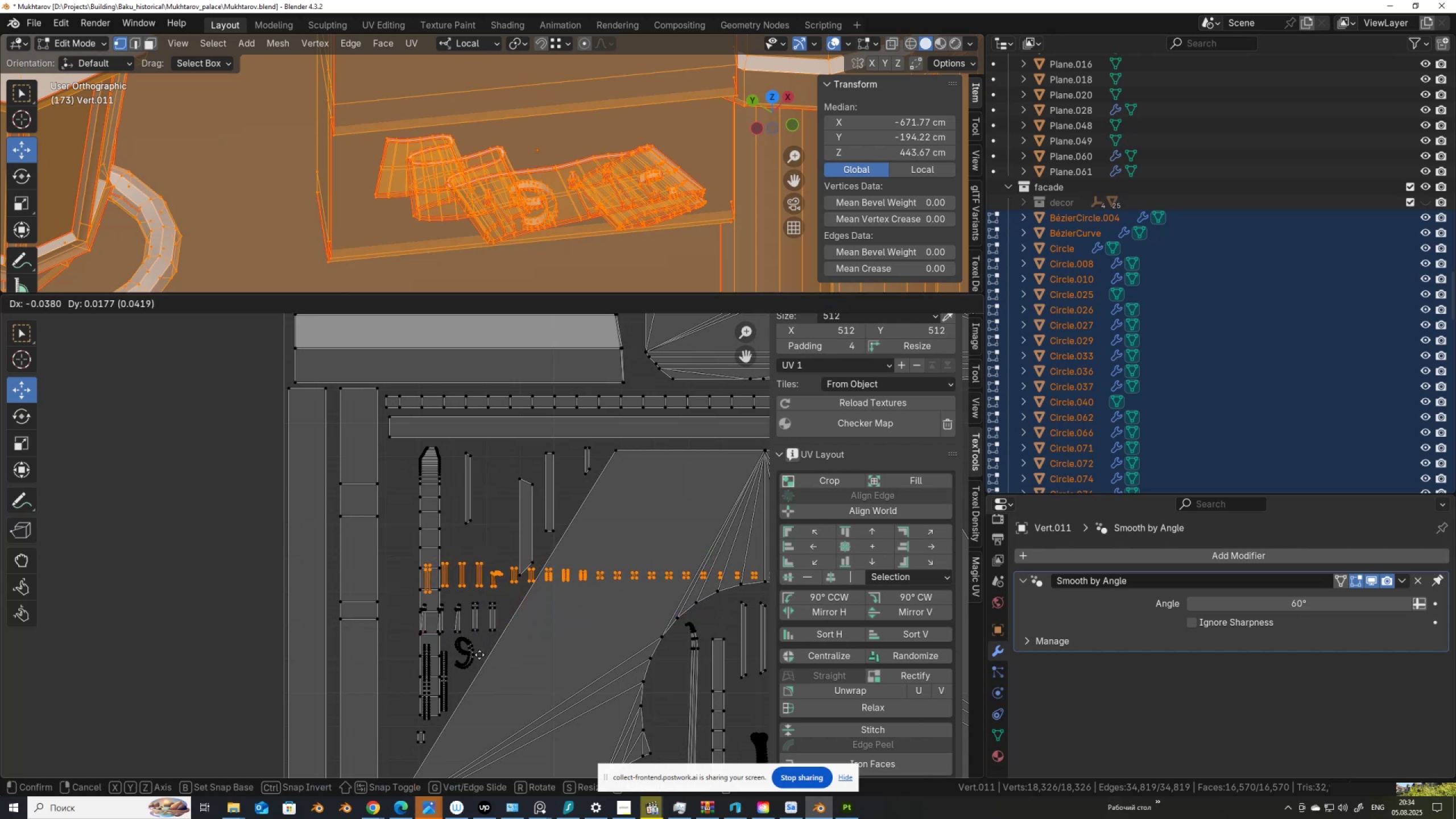 
left_click([478, 656])
 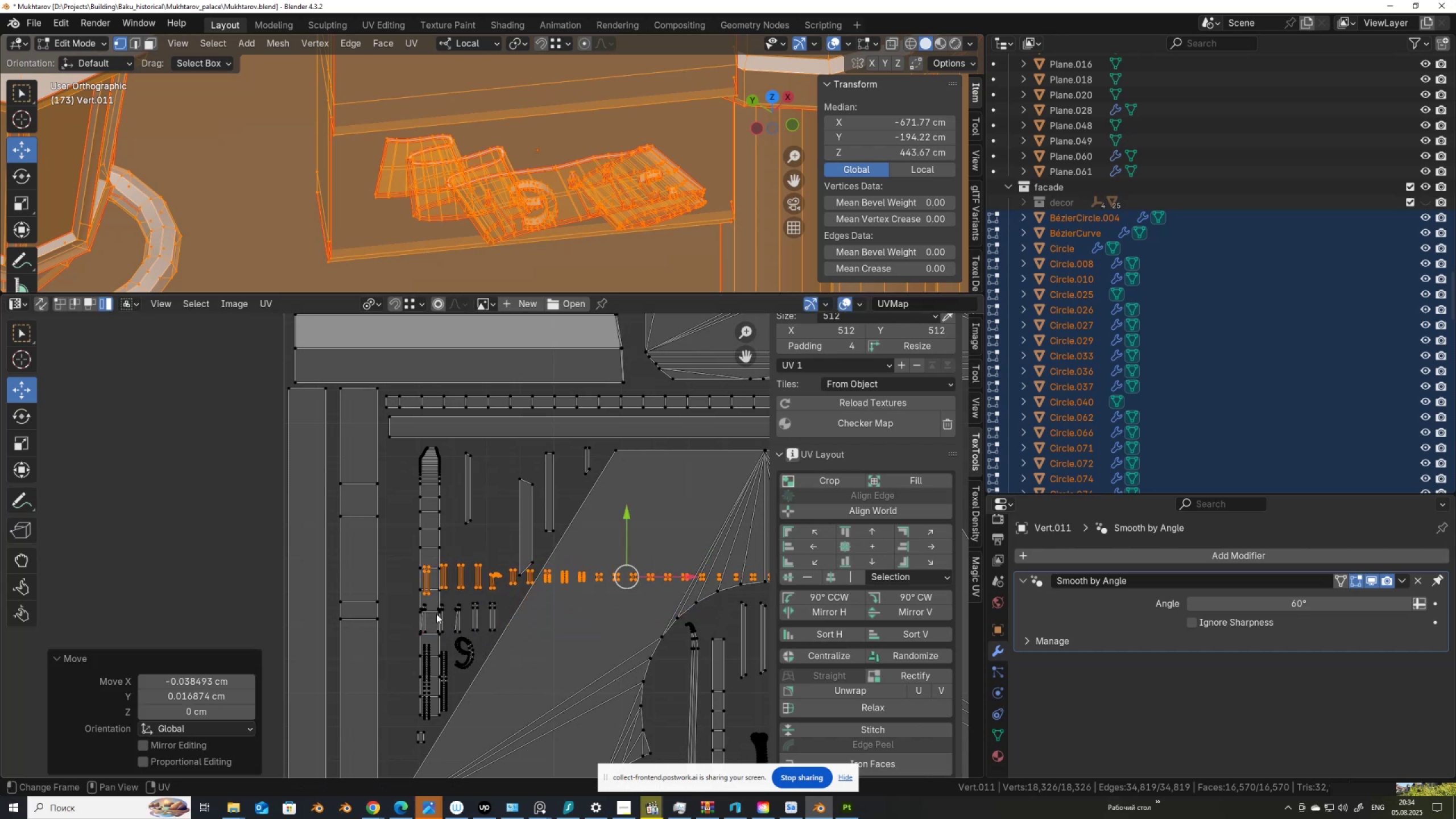 
key(Meta+MetaLeft)
 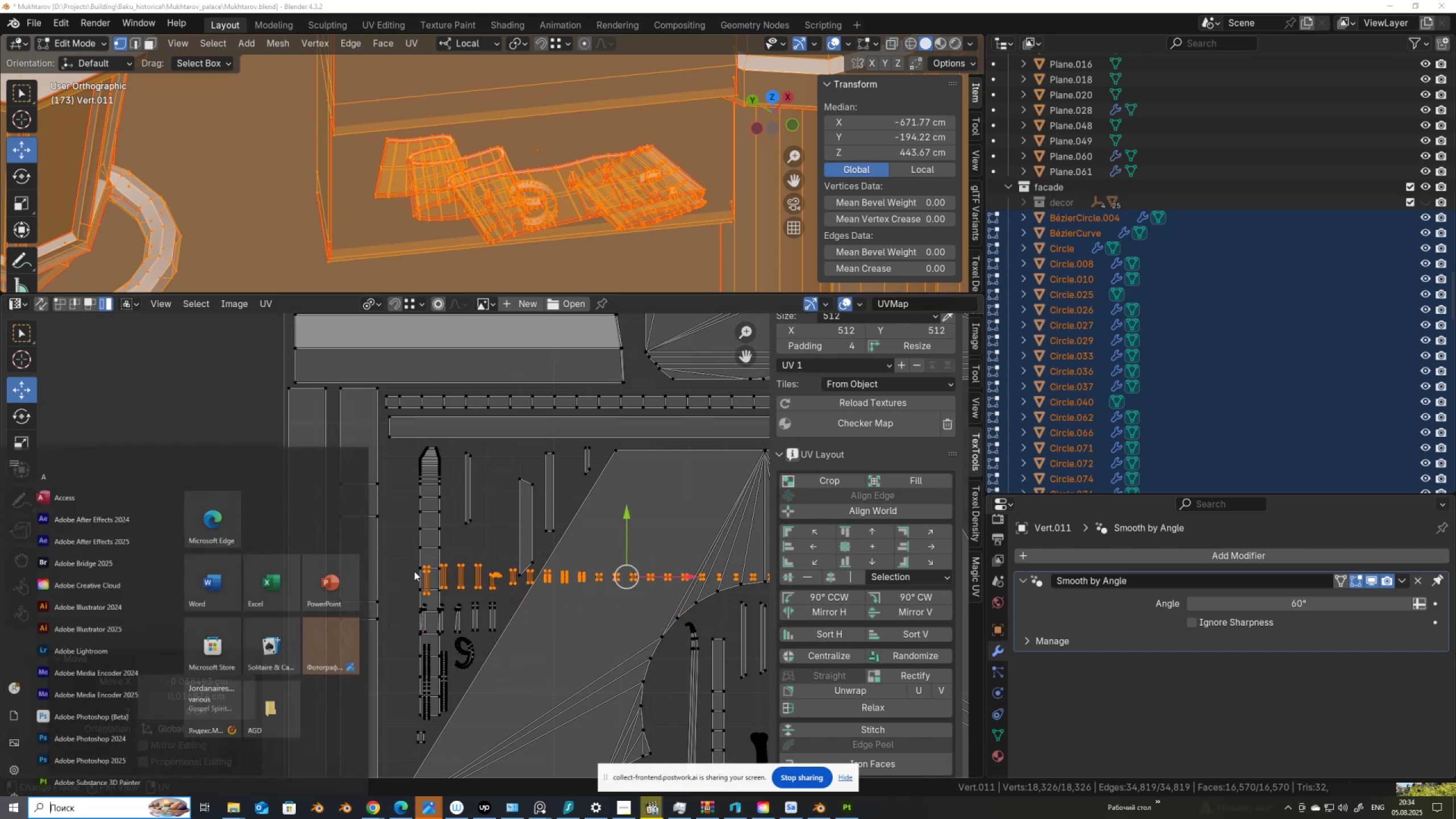 
hold_key(key=ControlLeft, duration=1.49)
left_click_drag(start_coordinate=[416, 559], to_coordinate=[507, 614])
 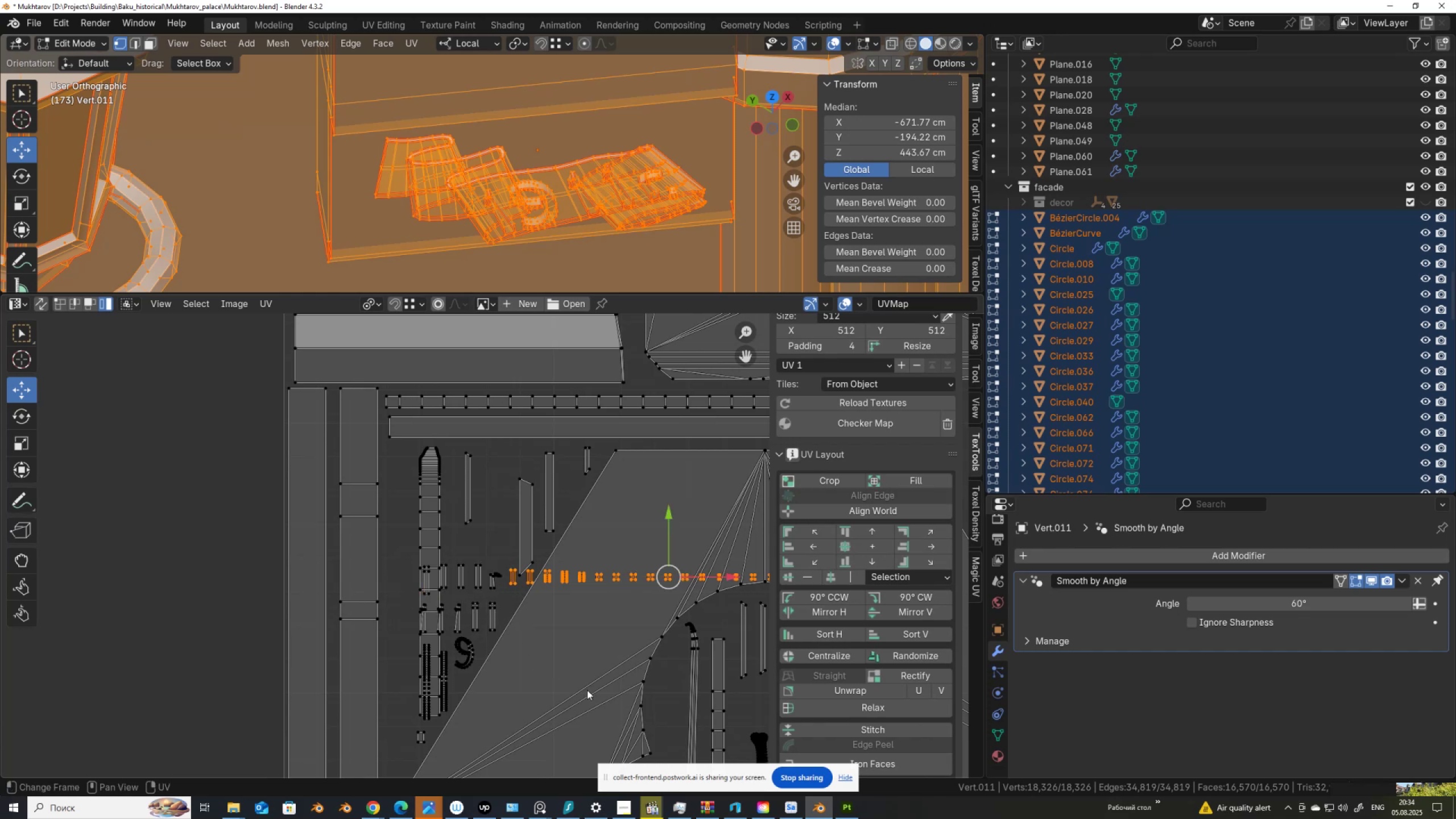 
key(G)
 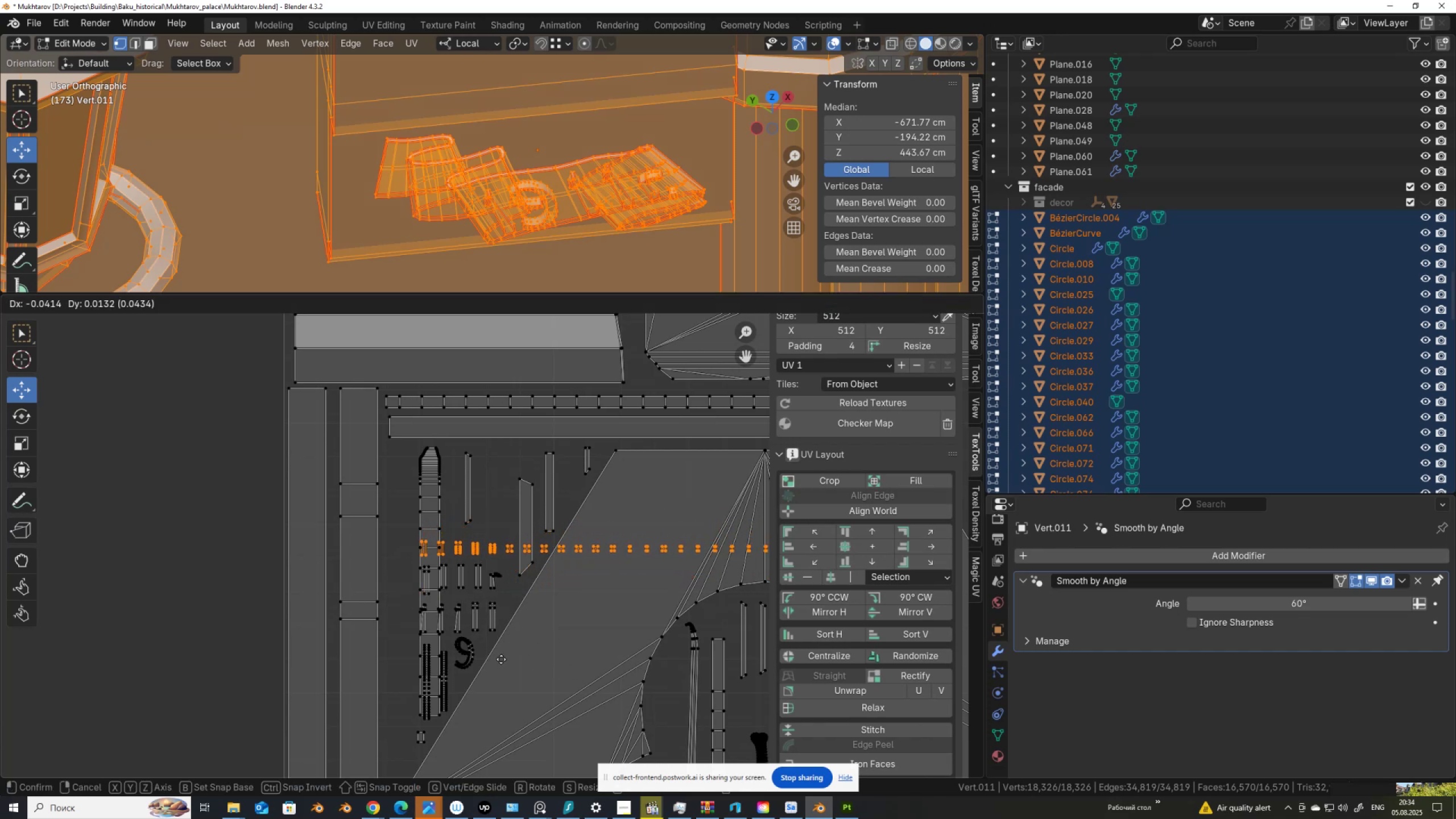 
left_click([501, 660])
 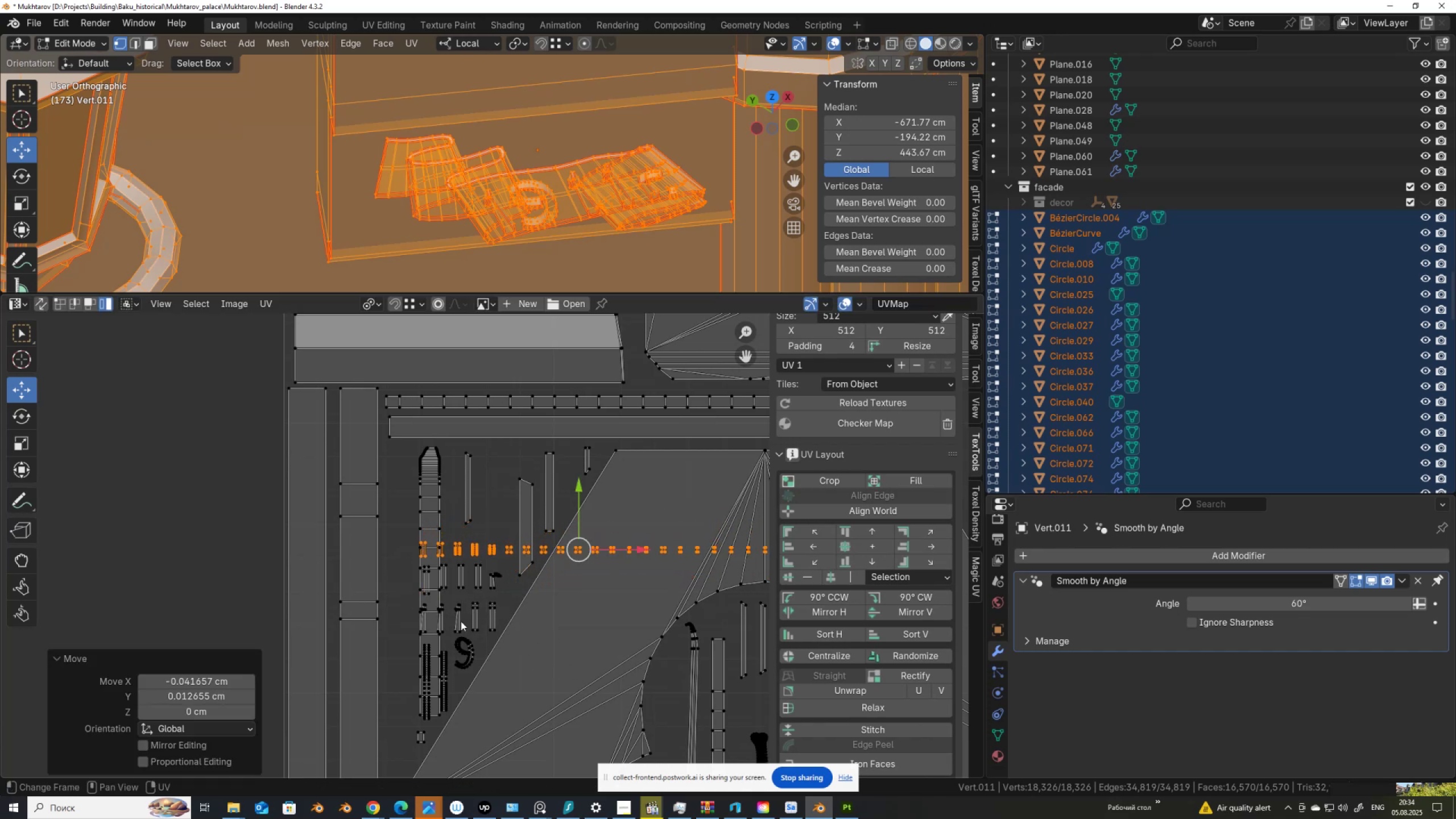 
hold_key(key=ControlLeft, duration=1.42)
 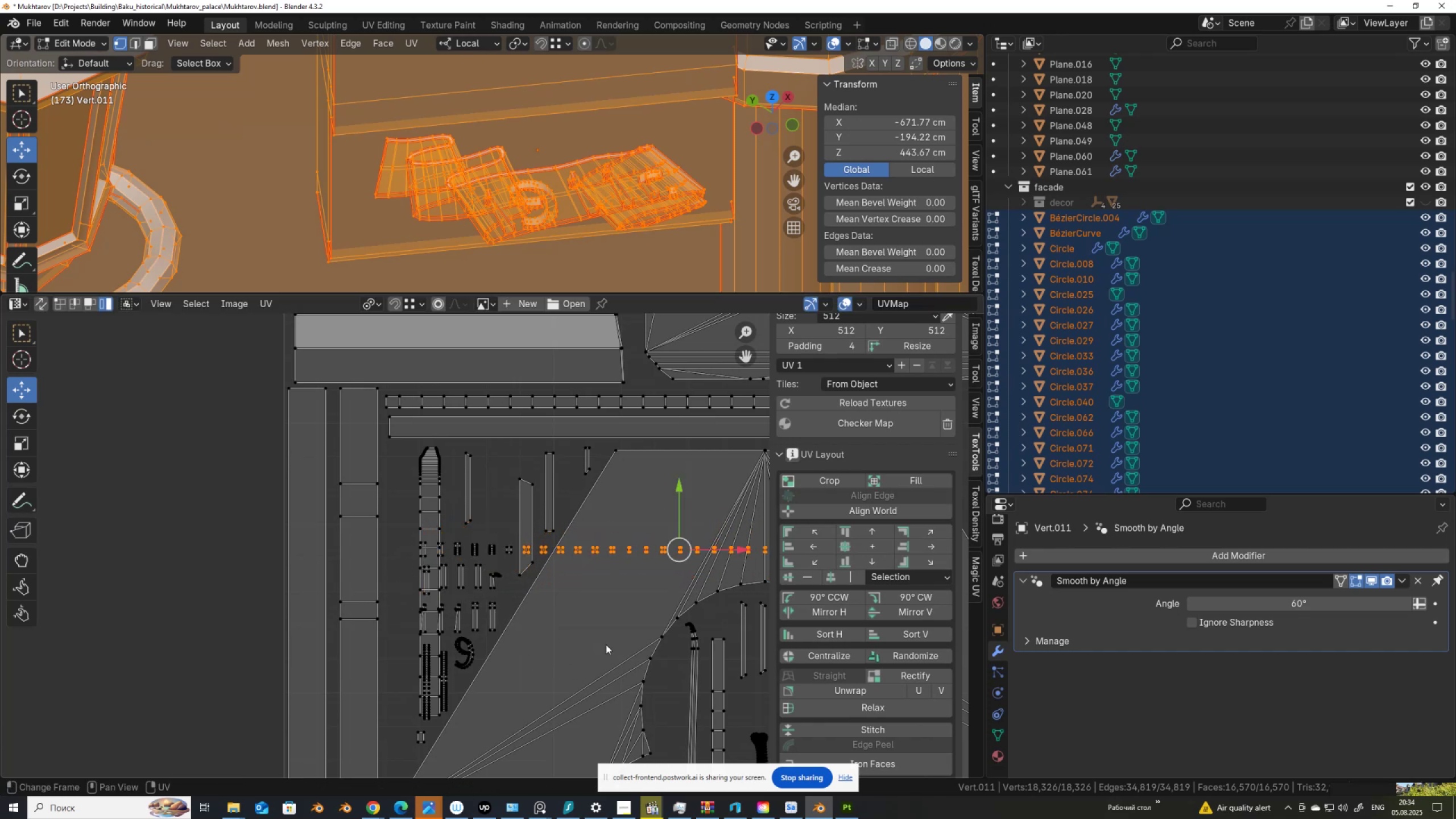 
key(G)
 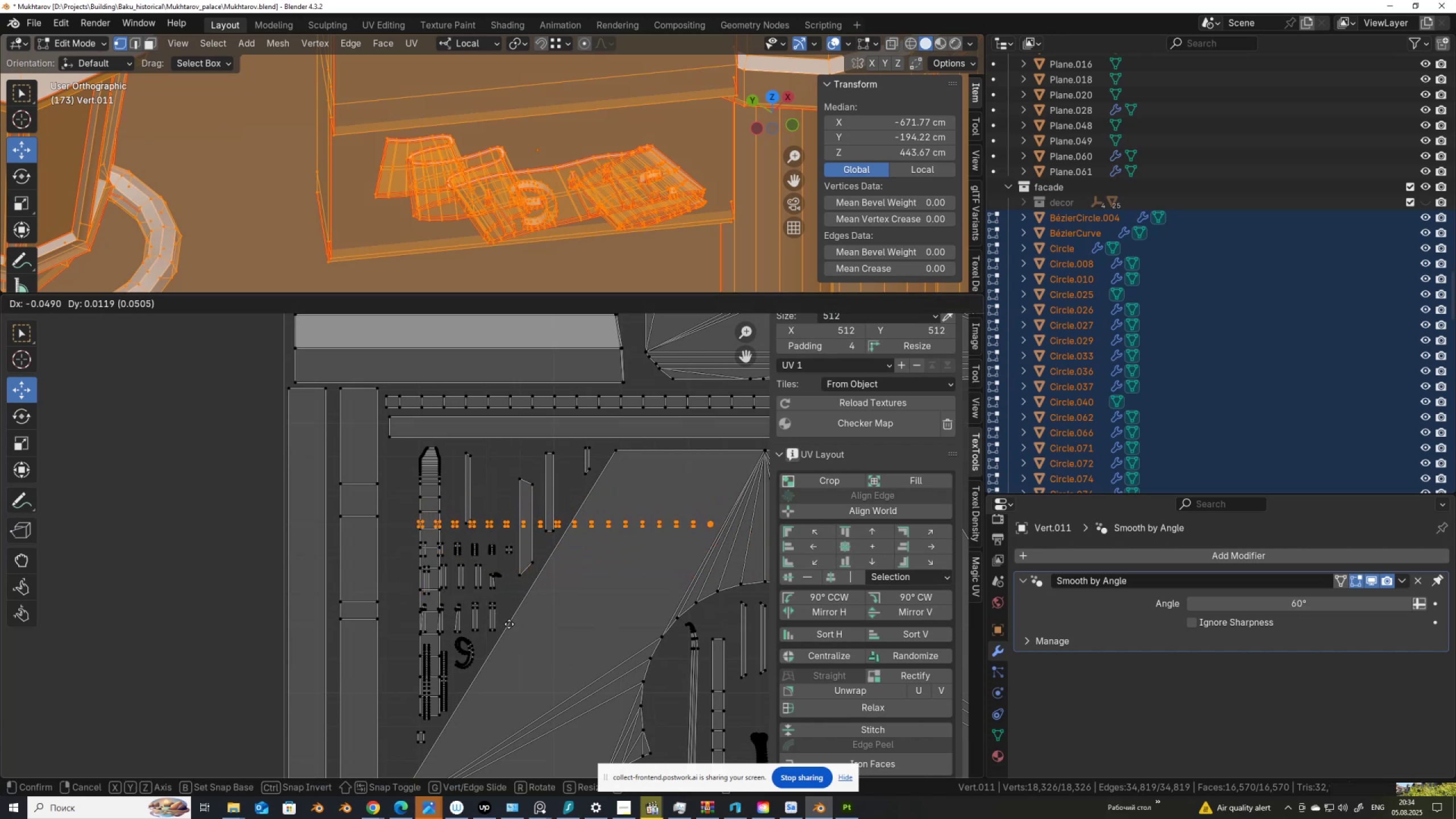 
left_click([510, 624])
 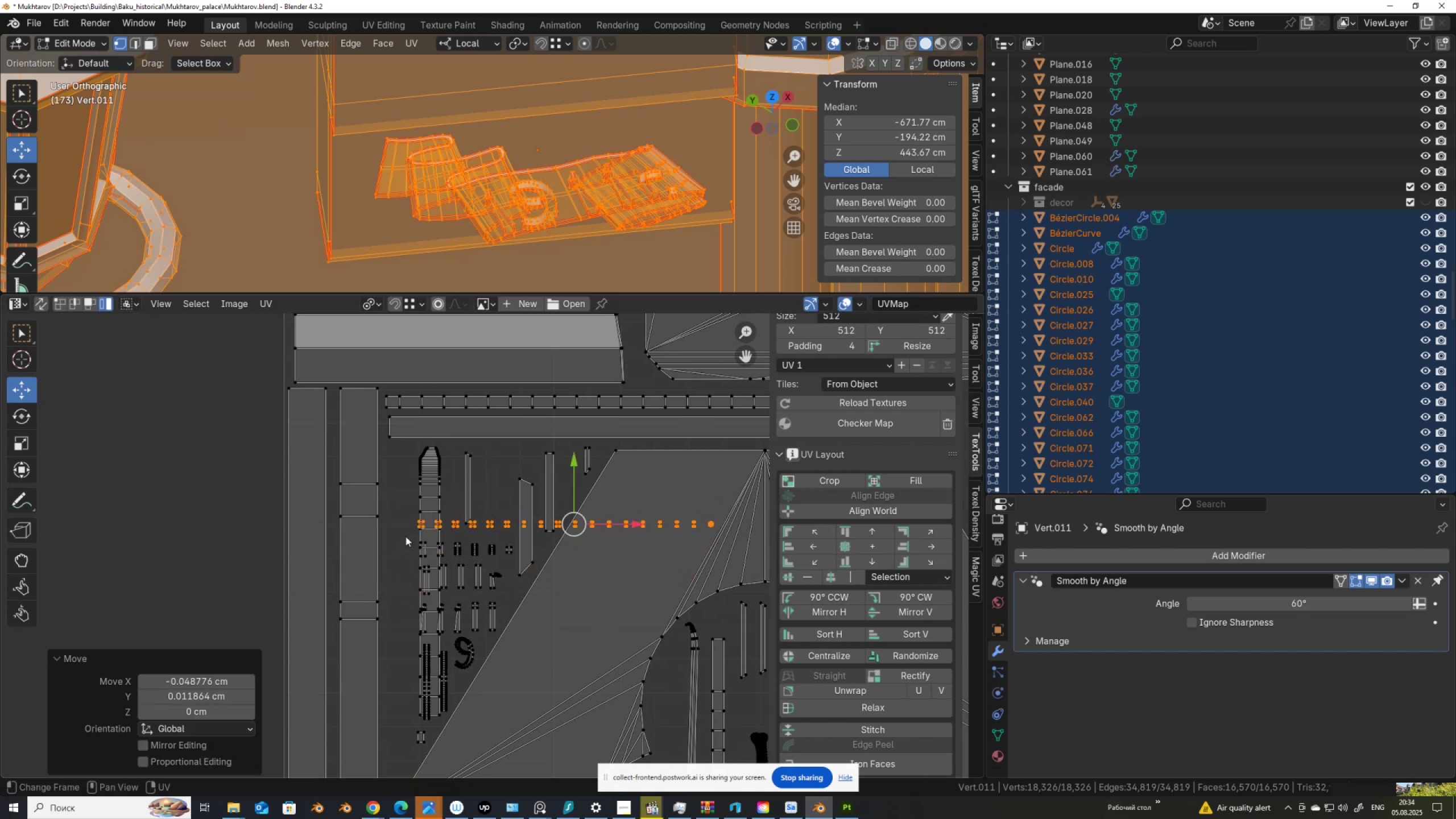 
hold_key(key=ControlLeft, duration=1.1)
 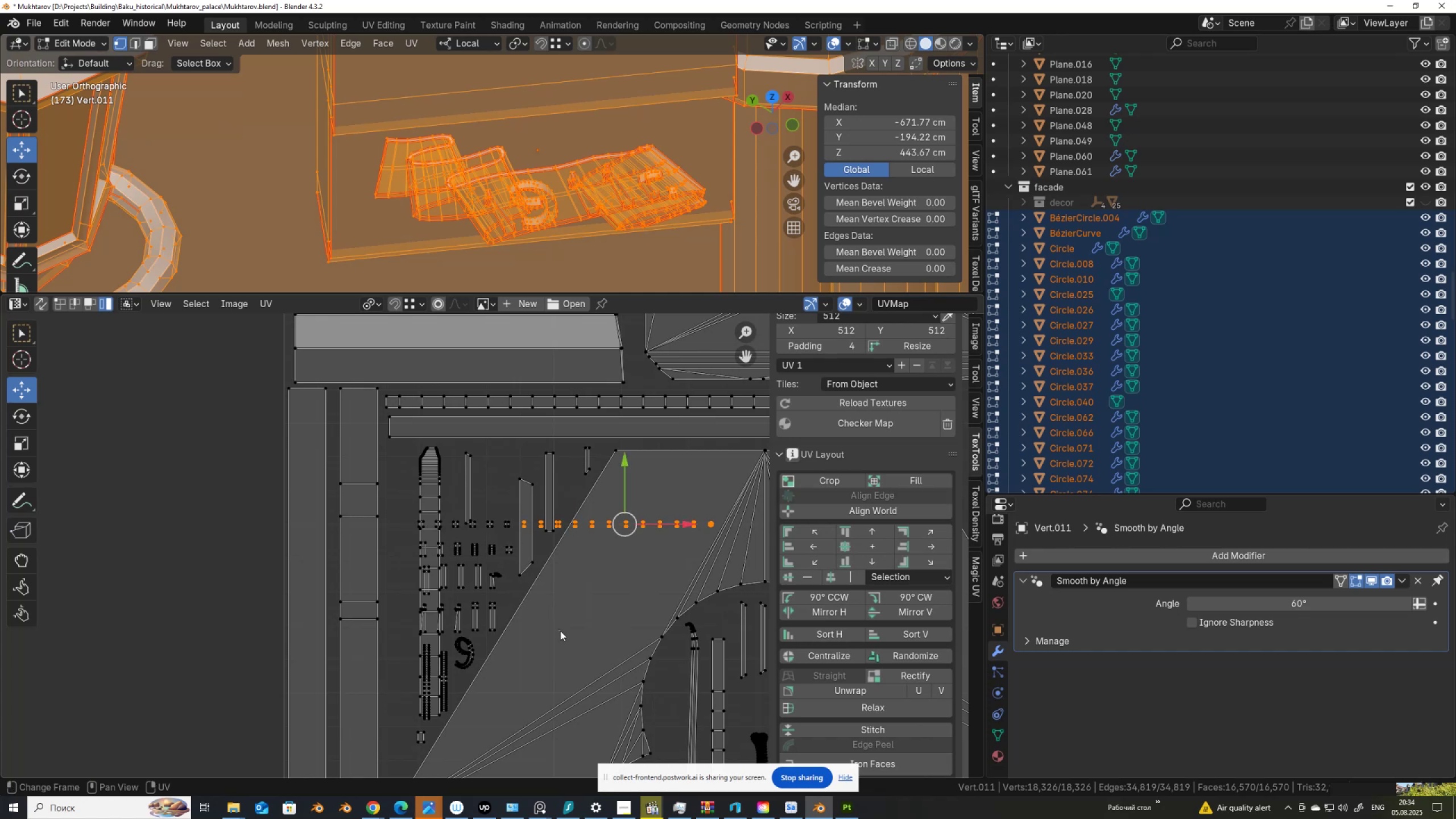 
key(G)
 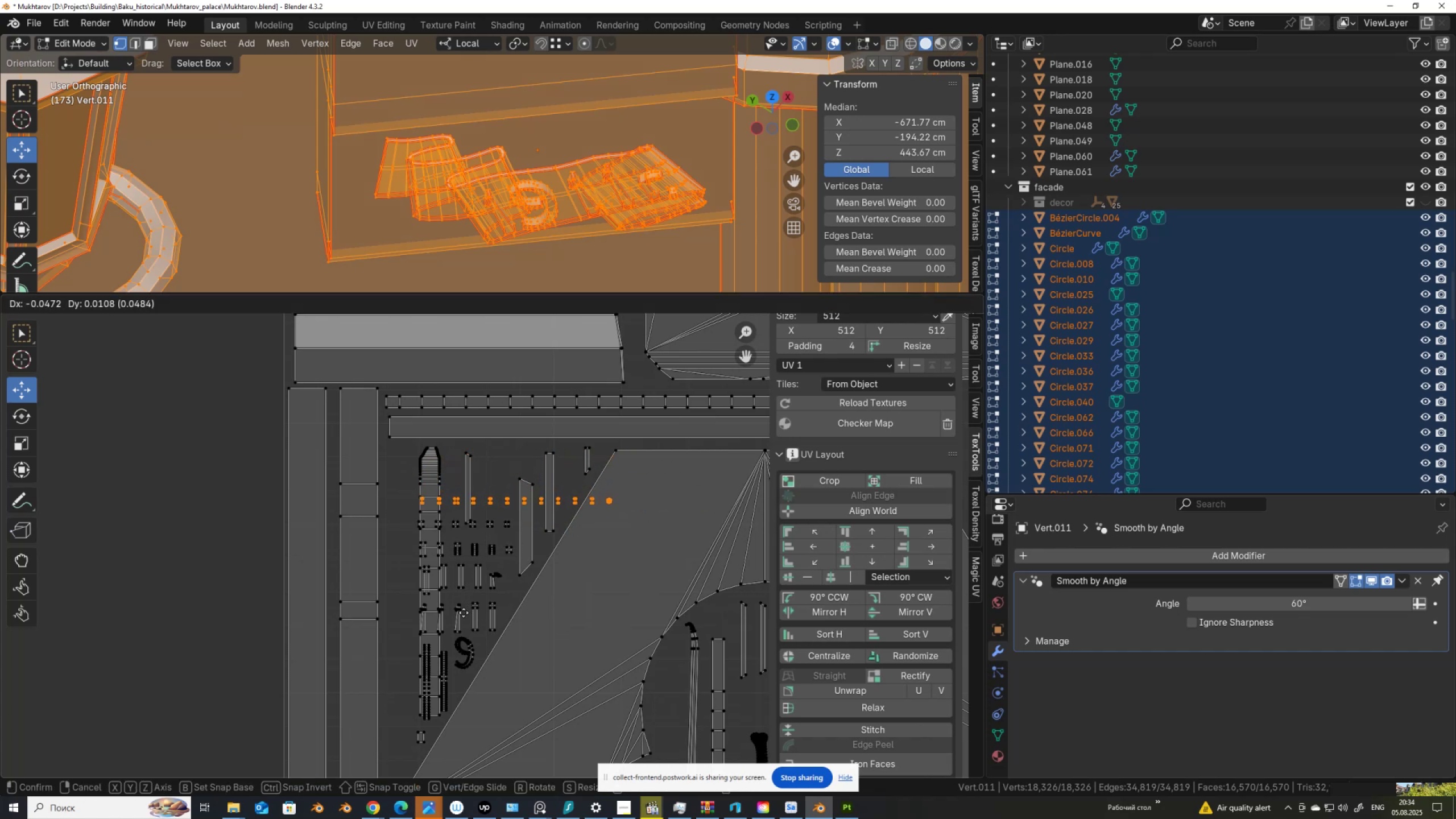 
left_click([464, 613])
 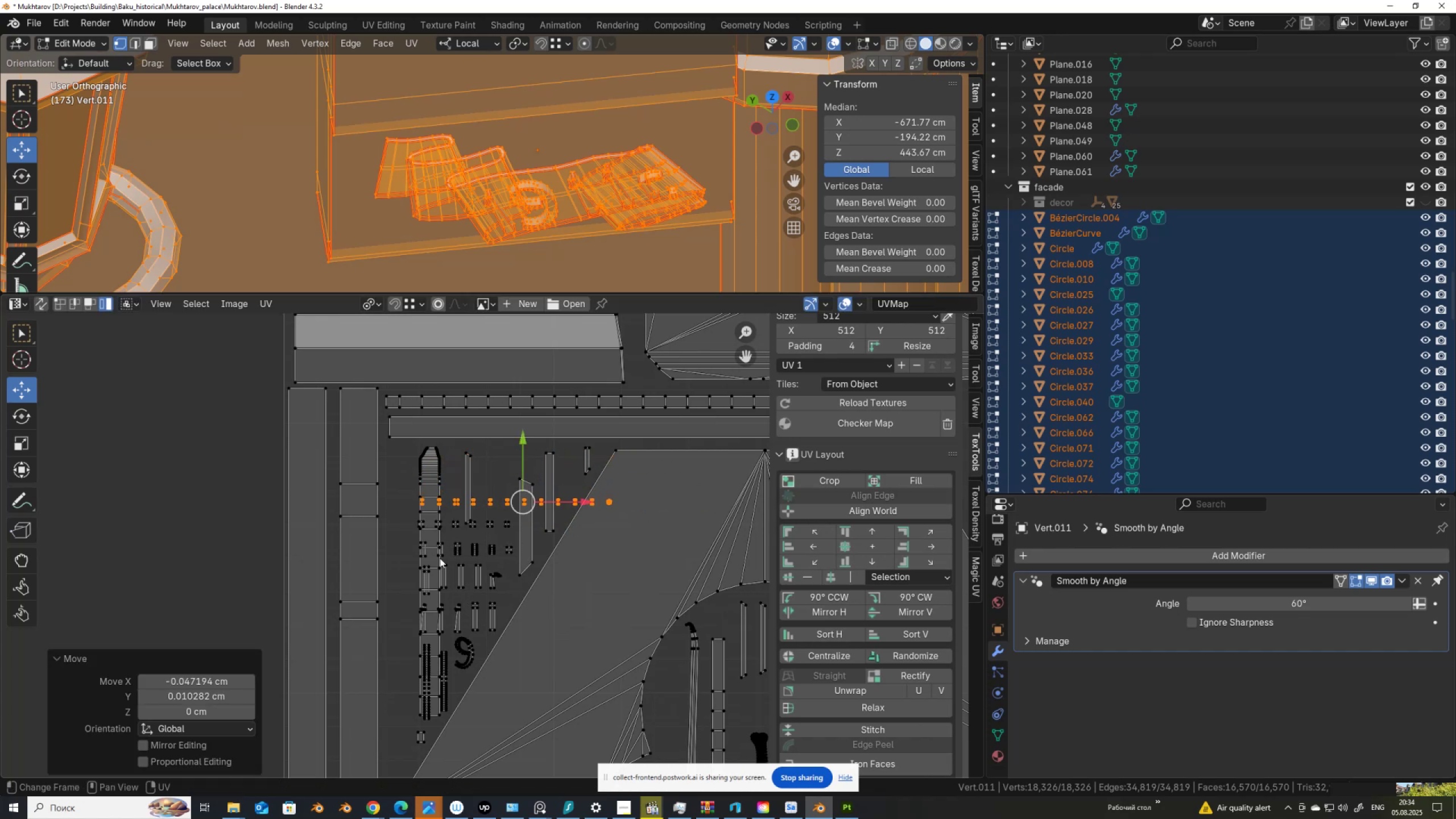 
hold_key(key=ControlLeft, duration=1.26)
 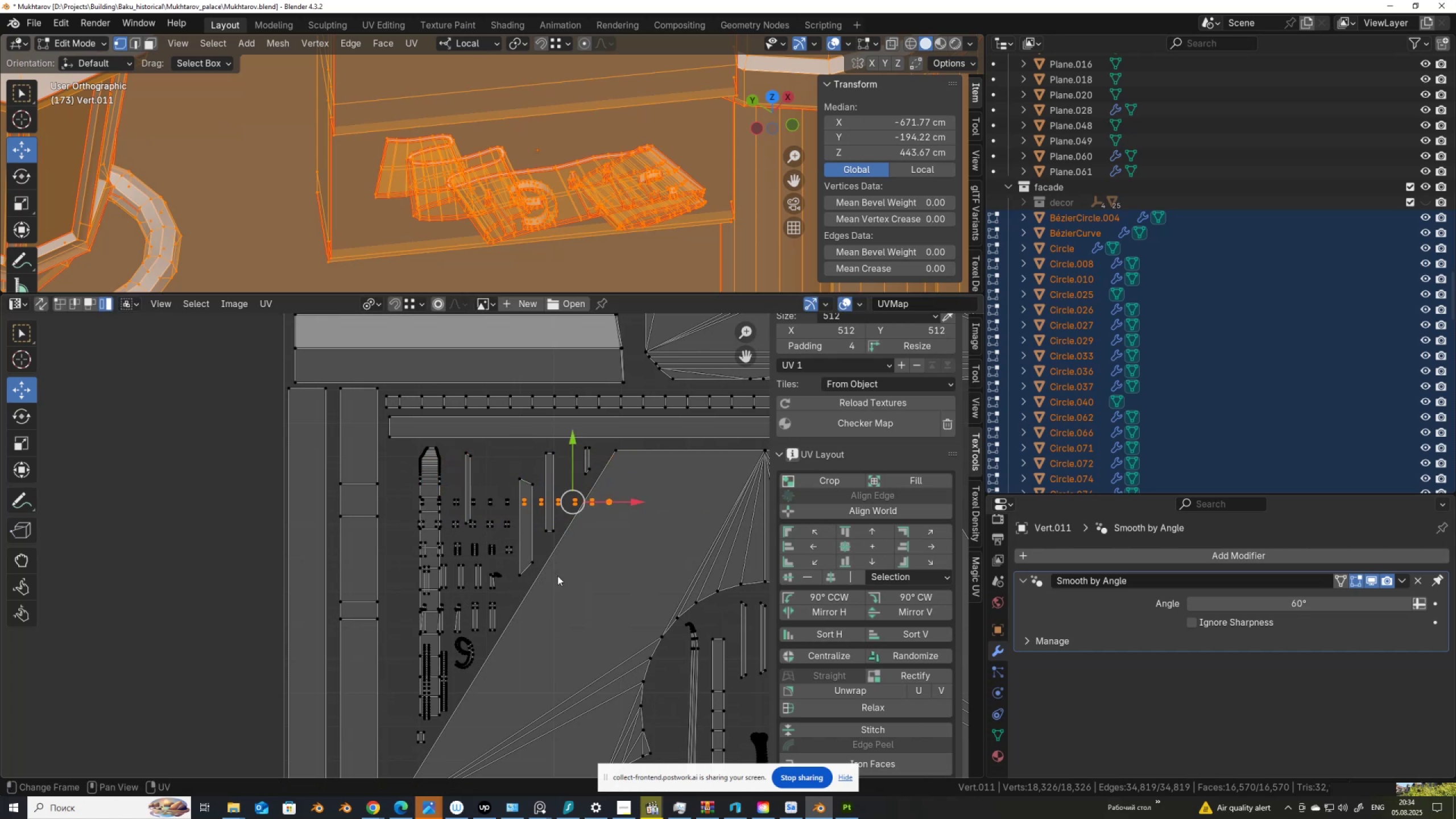 
key(G)
 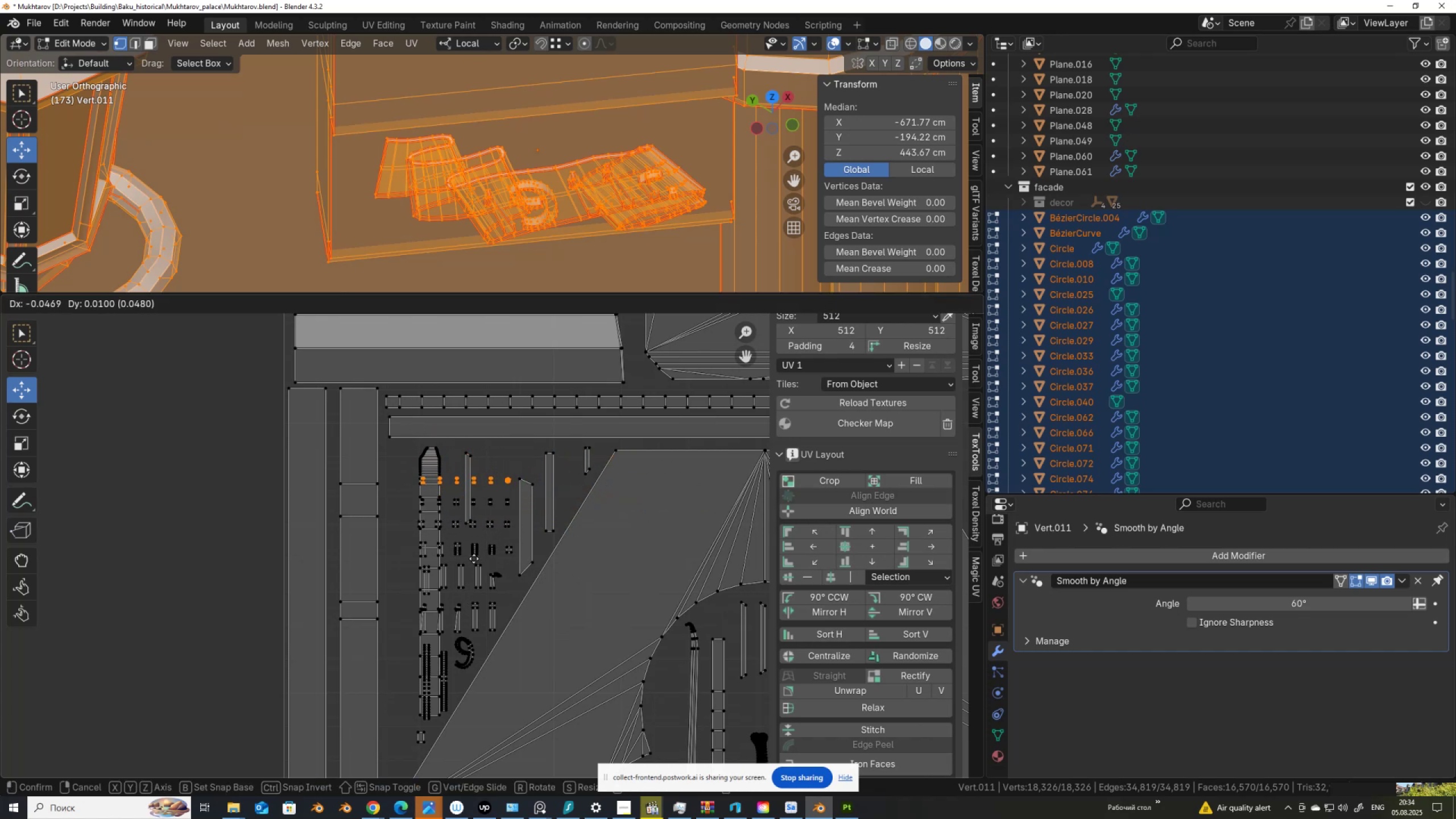 
left_click([473, 557])
 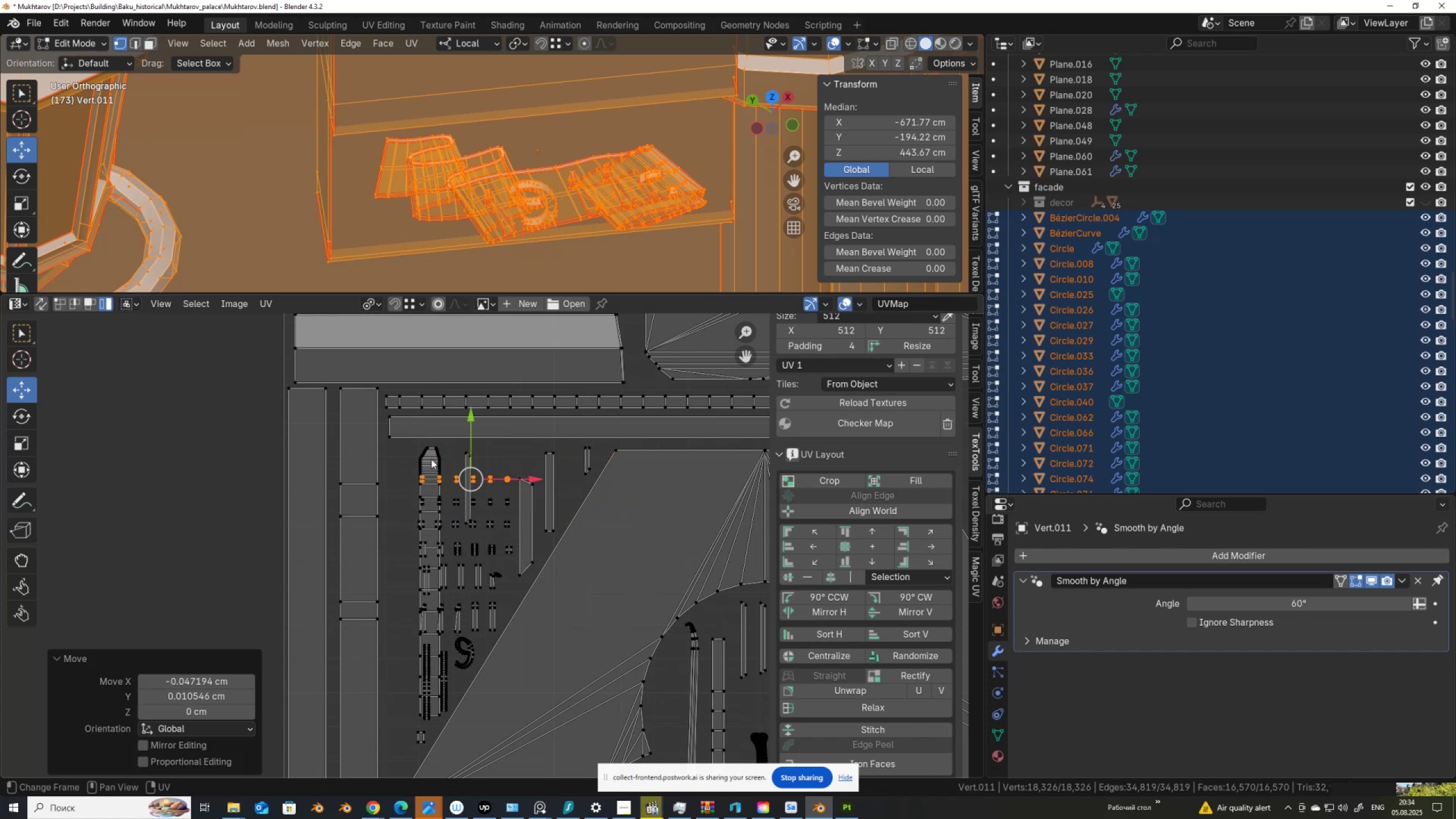 
left_click([431, 459])
 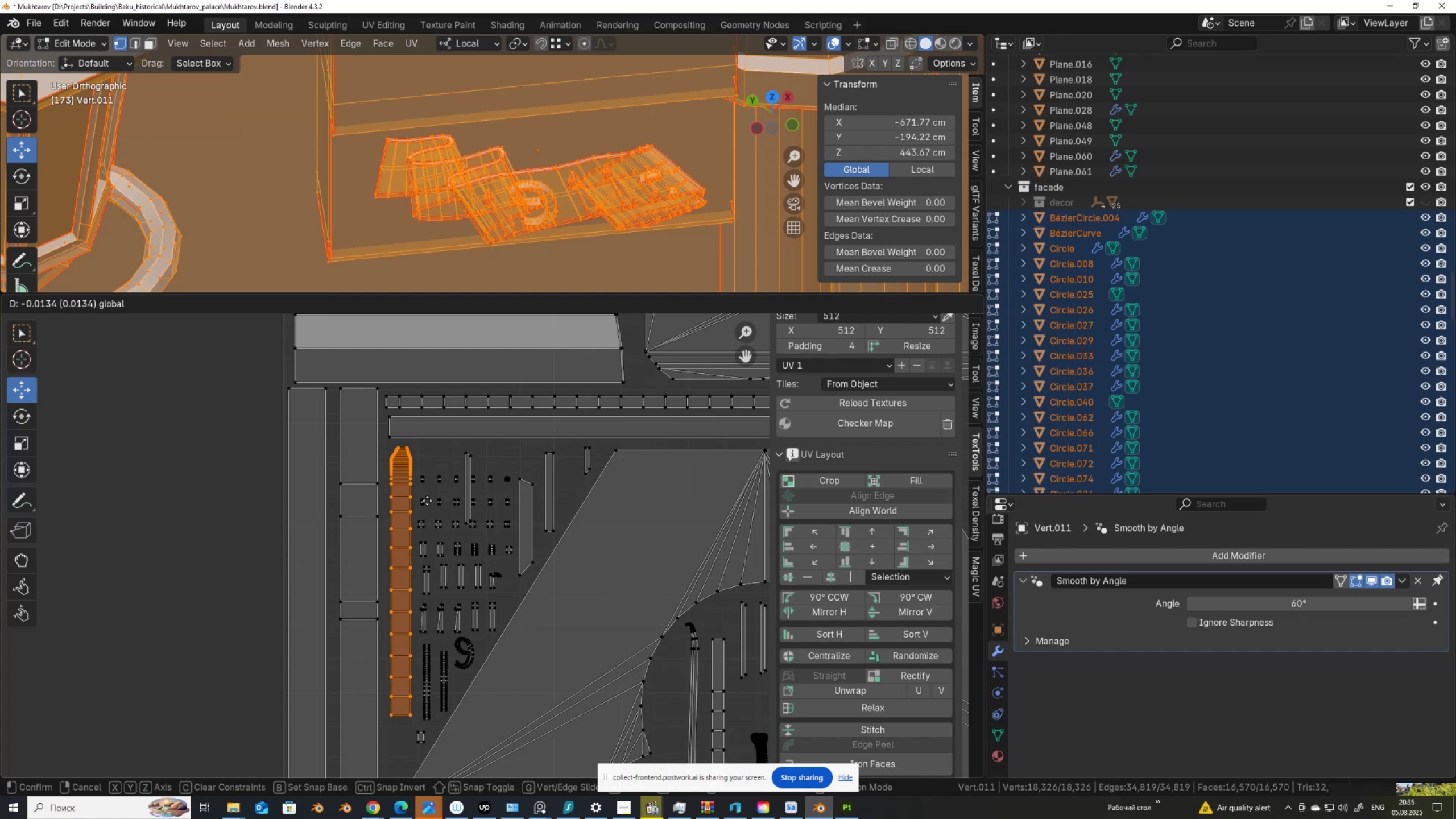 
left_click([471, 473])
 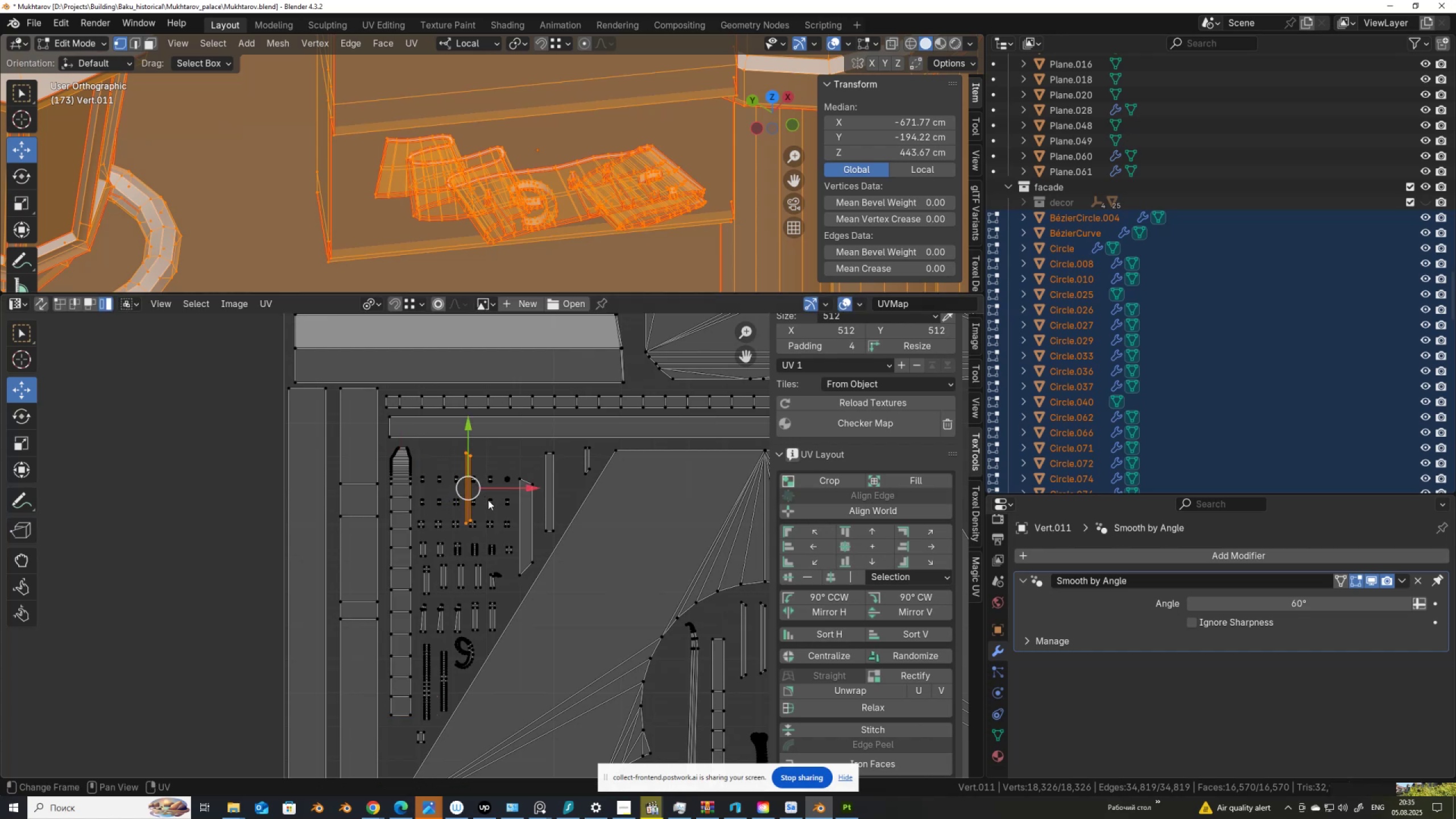 
key(G)
 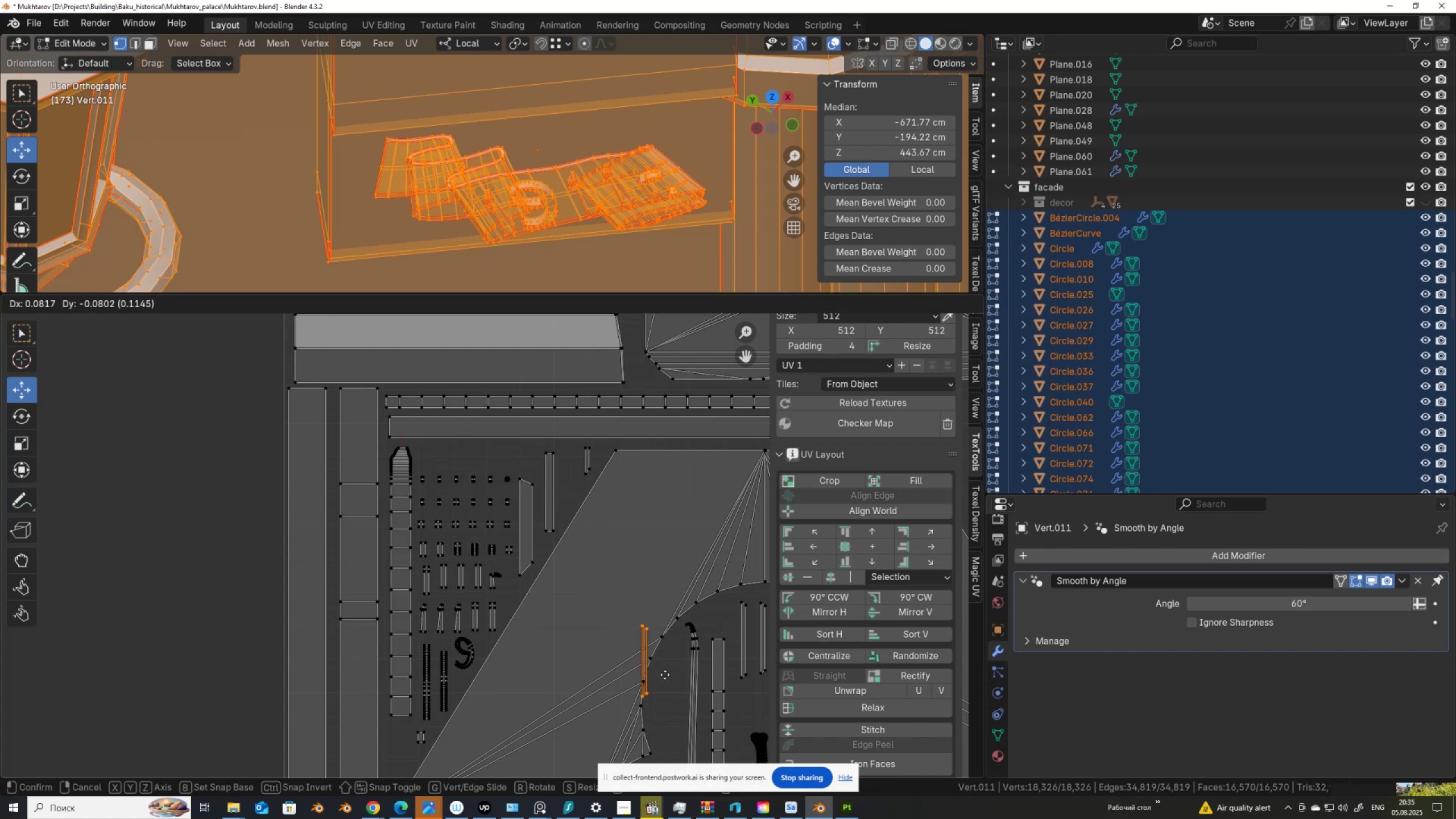 
left_click([692, 705])
 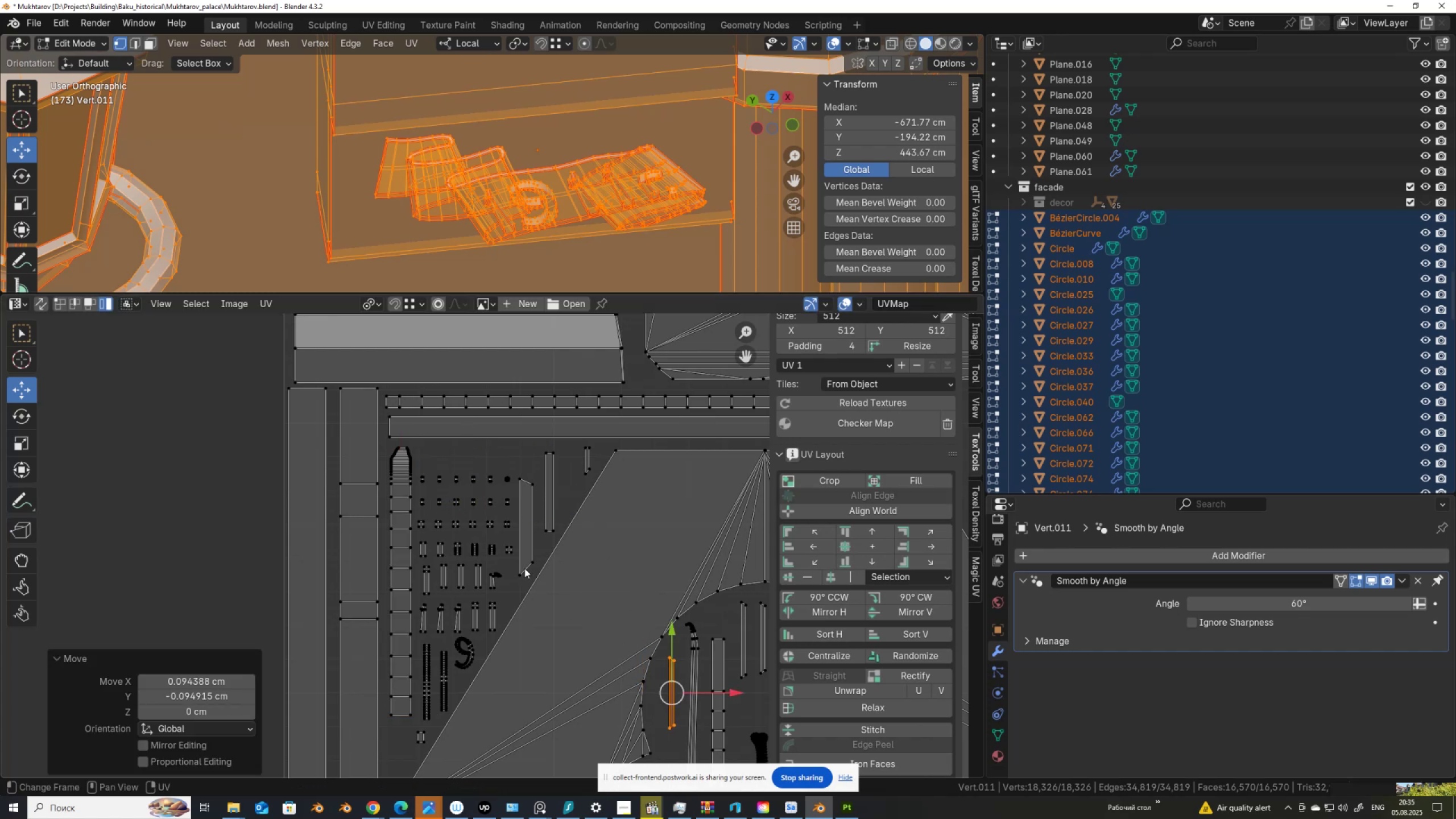 
scroll: coordinate [490, 483], scroll_direction: down, amount: 13.0
 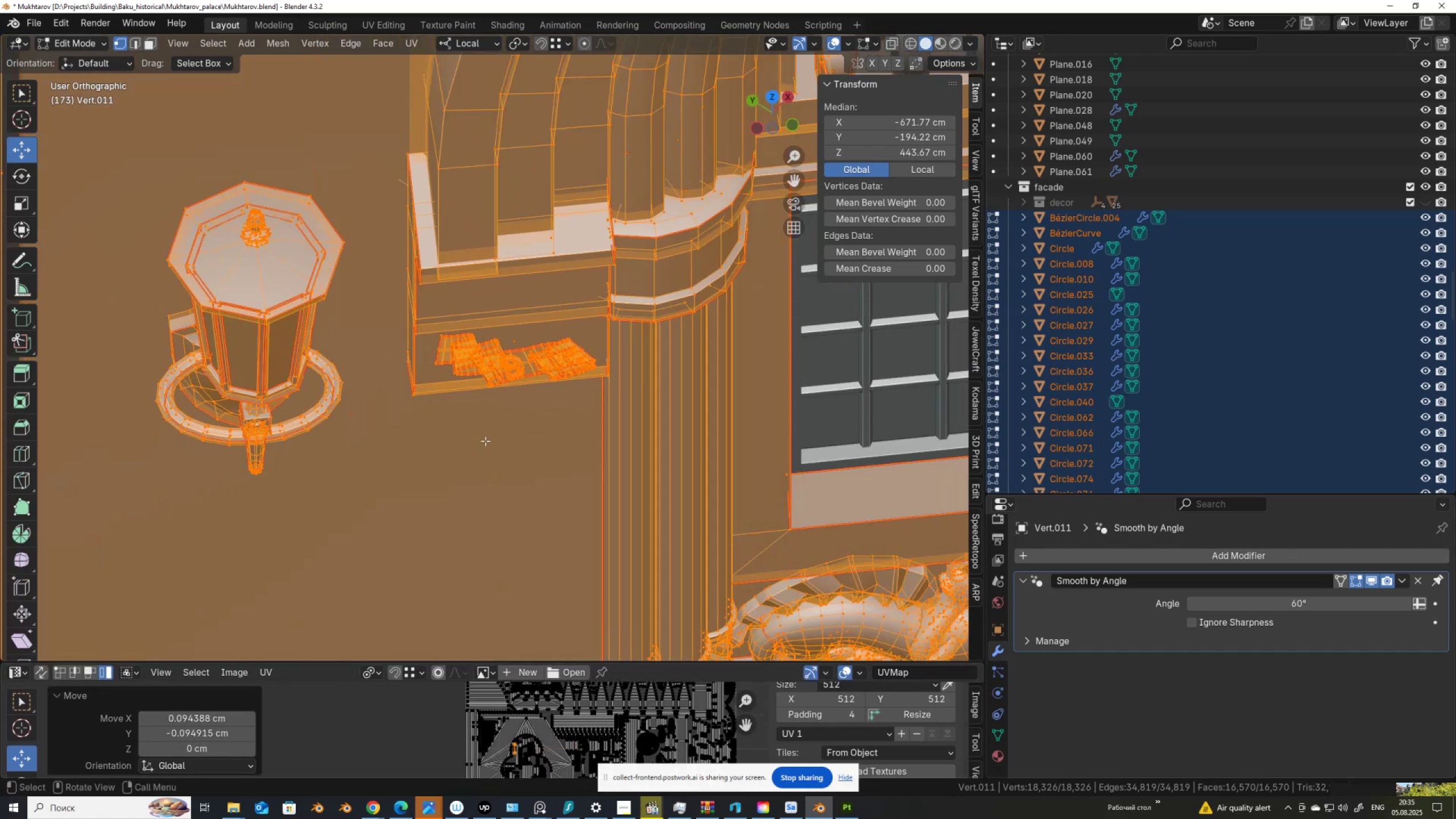 
key(Alt+AltLeft)
 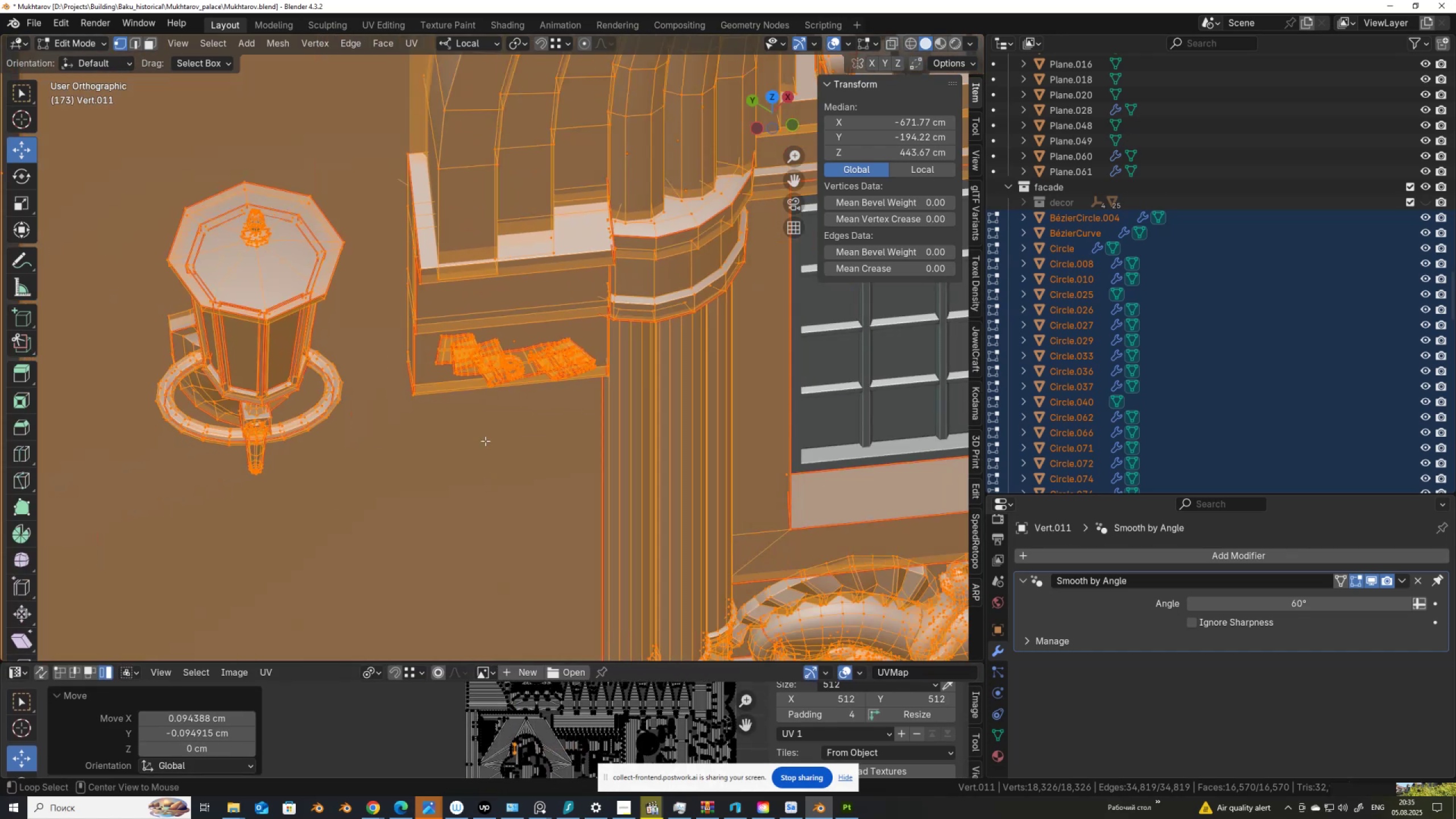 
key(Alt+Z)
 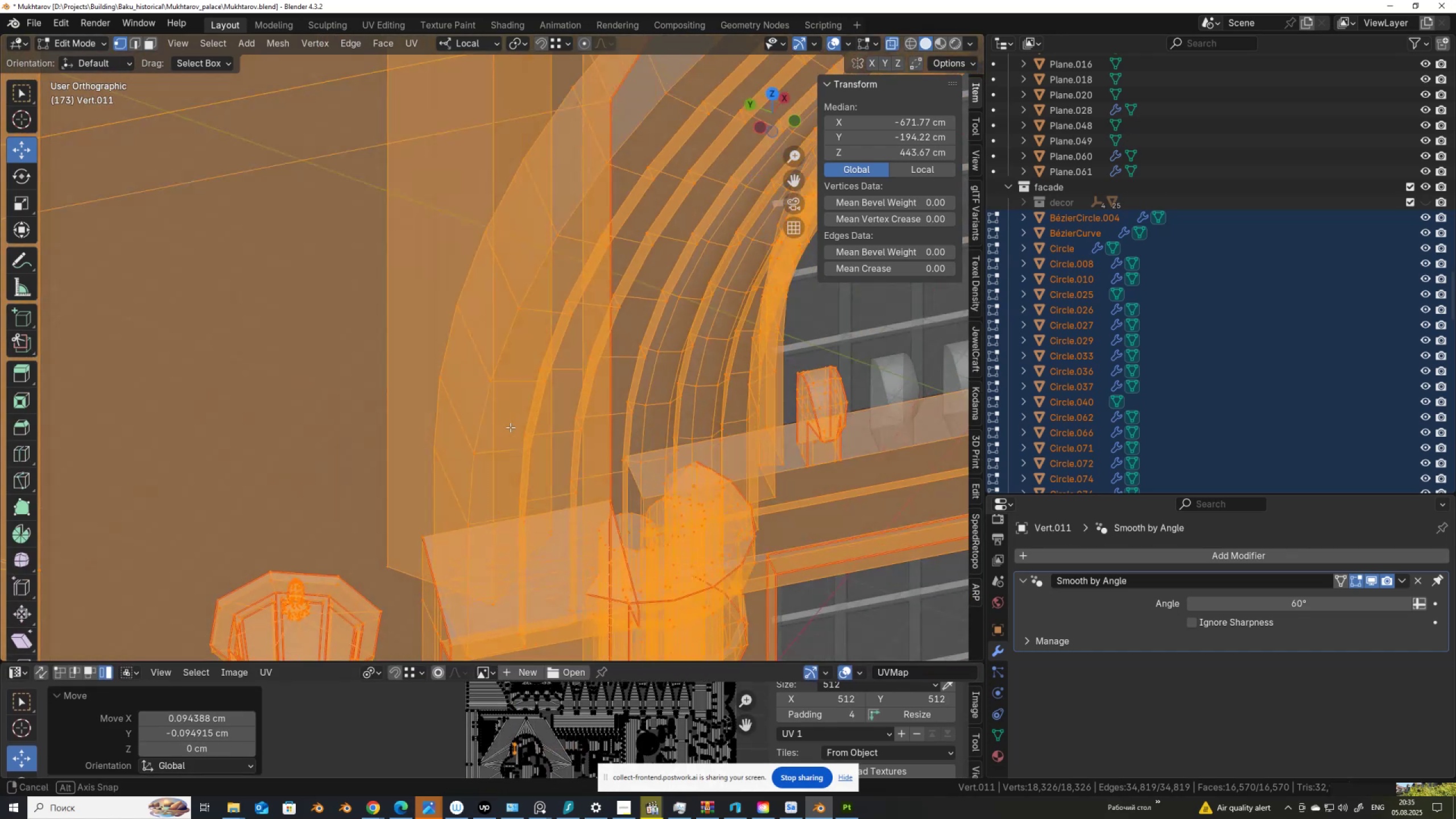 
scroll: coordinate [497, 420], scroll_direction: down, amount: 4.0
 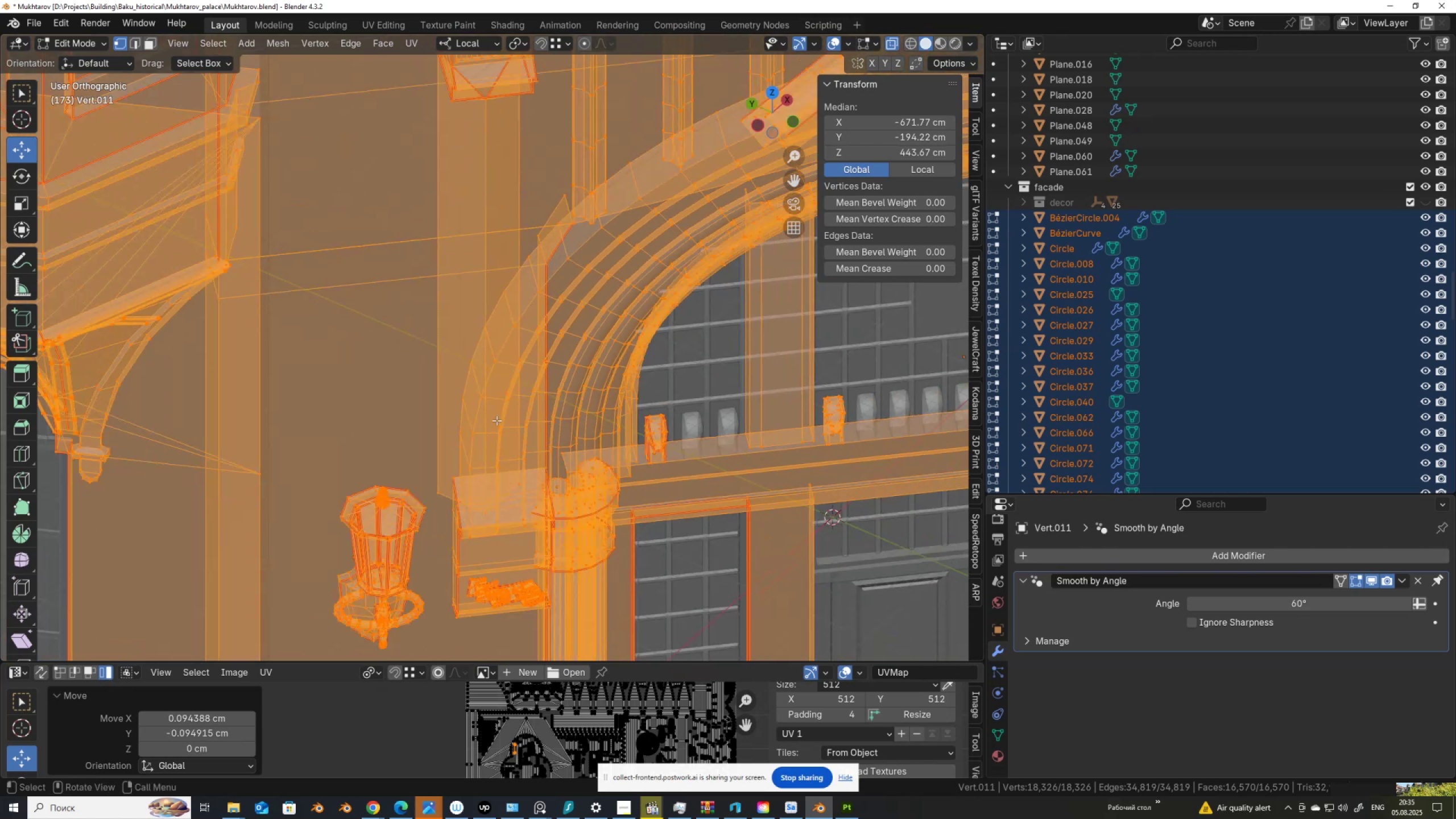 
key(Tab)
 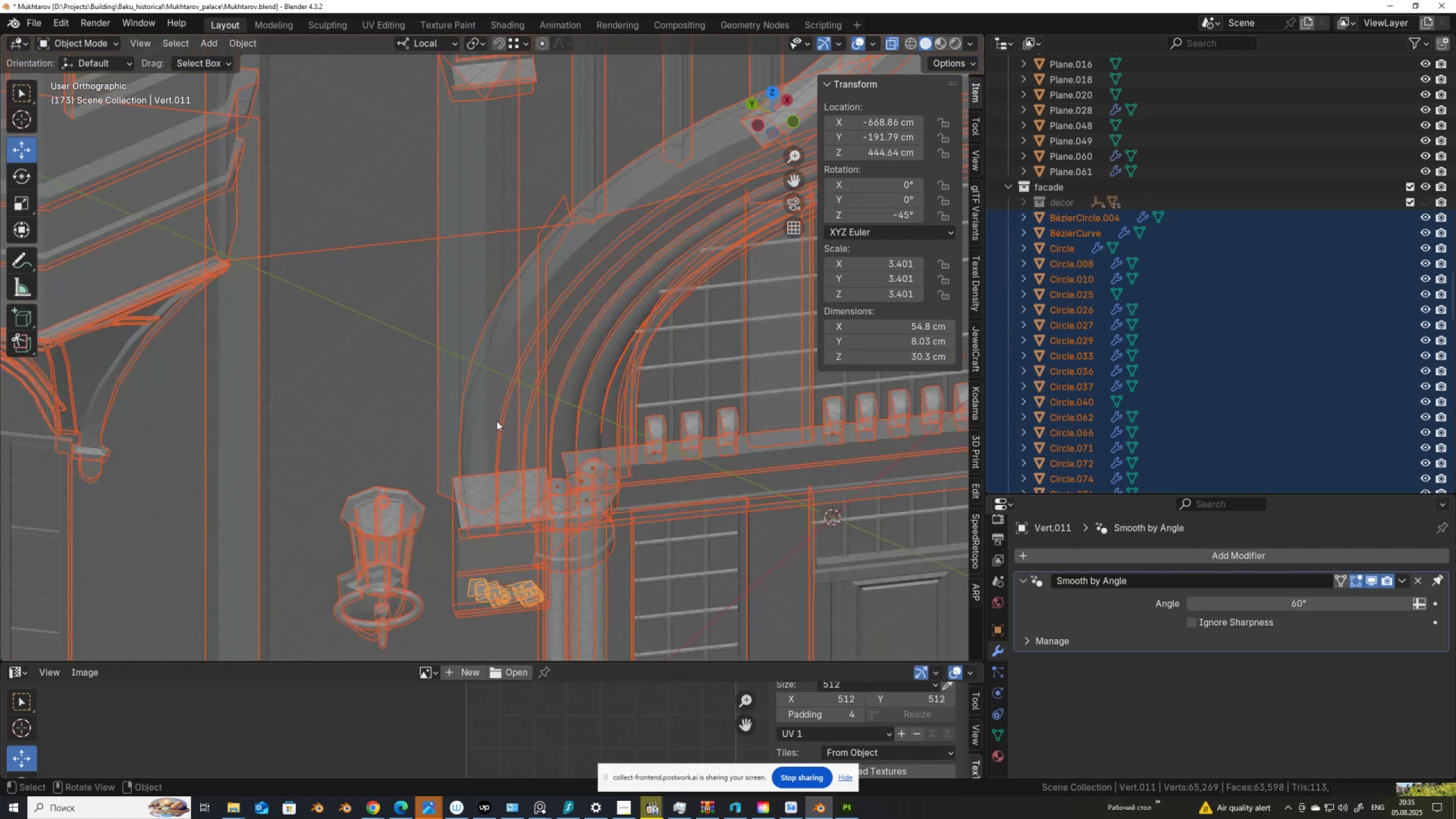 
scroll: coordinate [491, 478], scroll_direction: down, amount: 3.0
 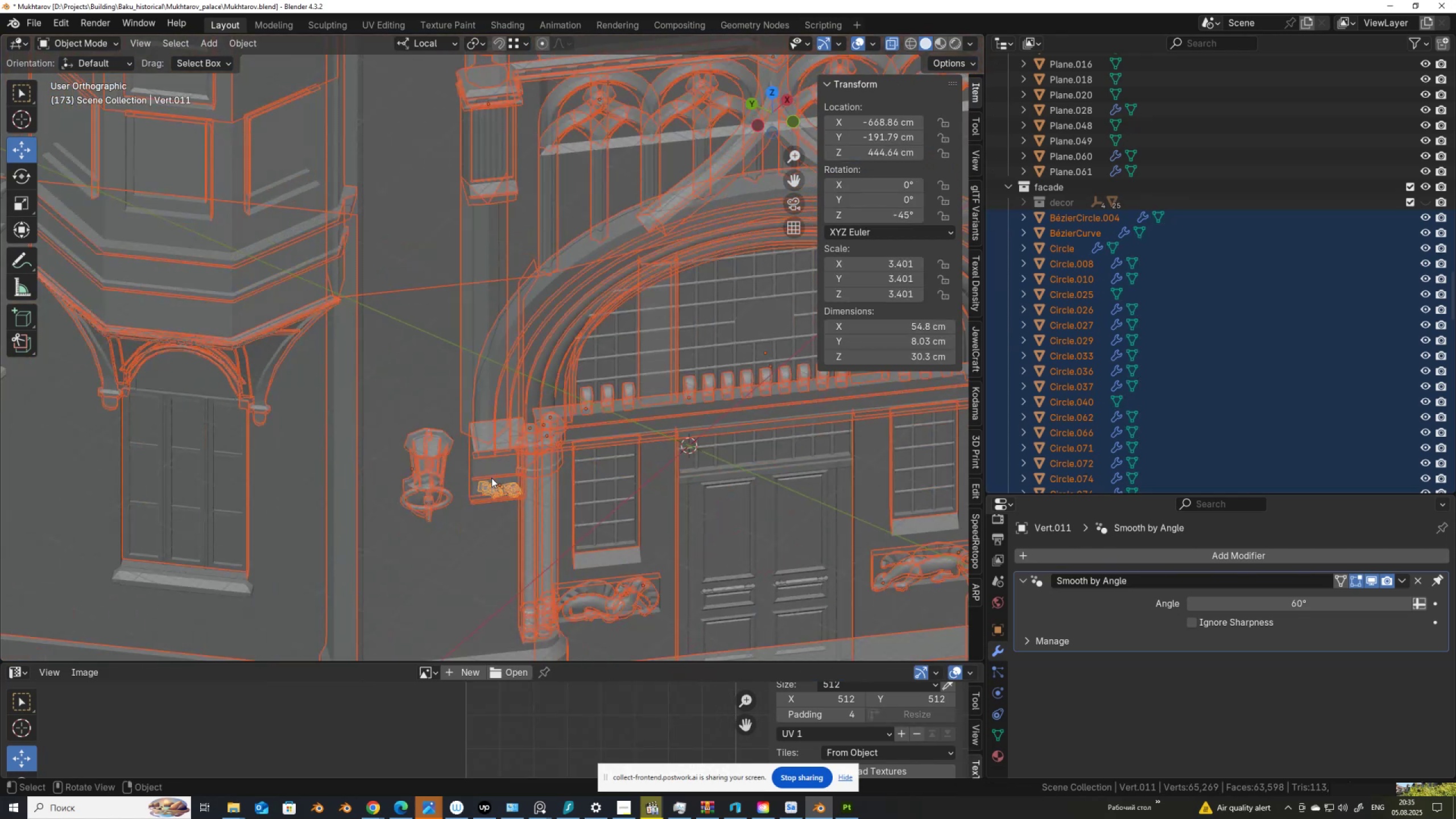 
hold_key(key=ShiftLeft, duration=0.32)
 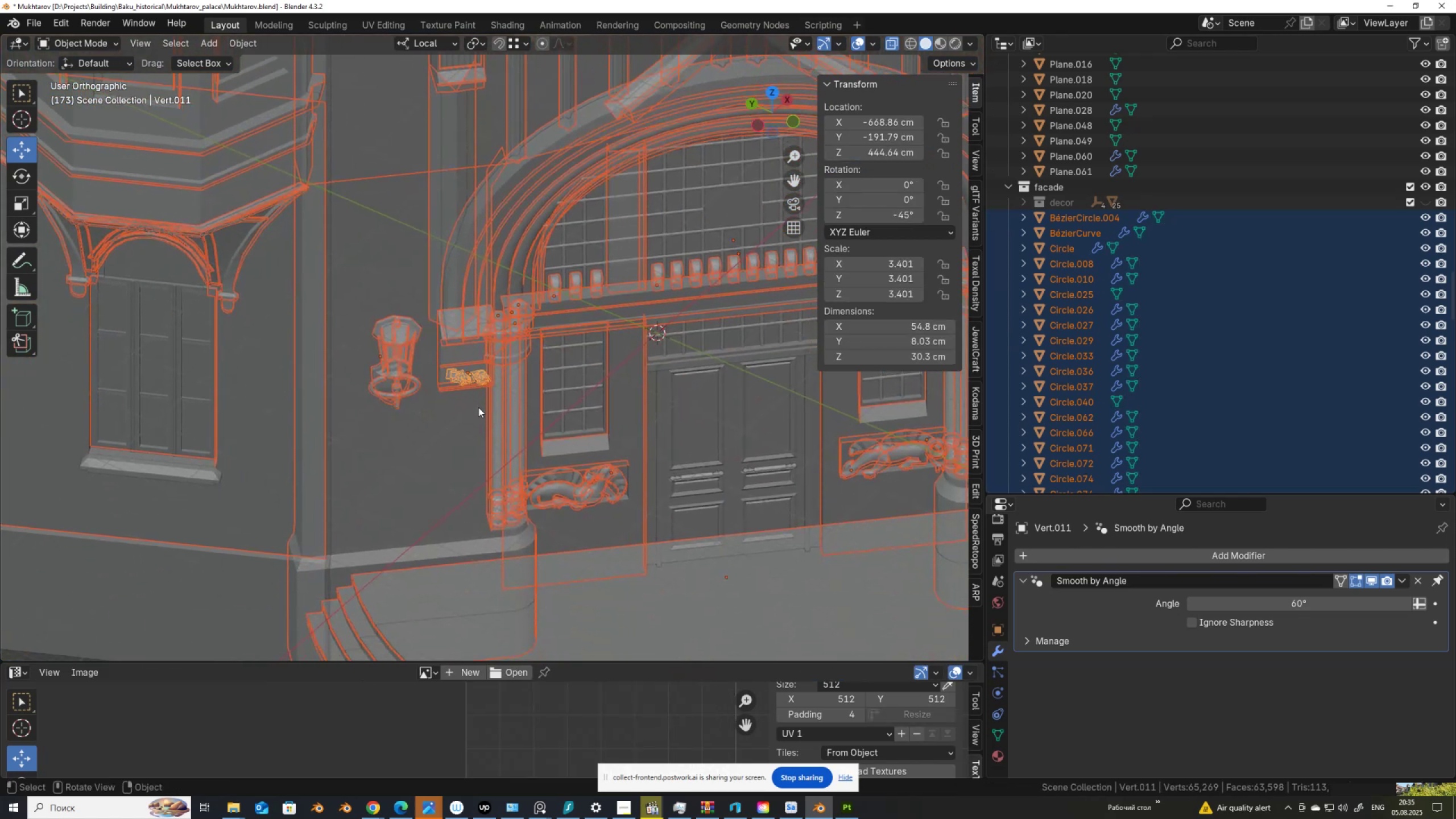 
key(Alt+AltLeft)
 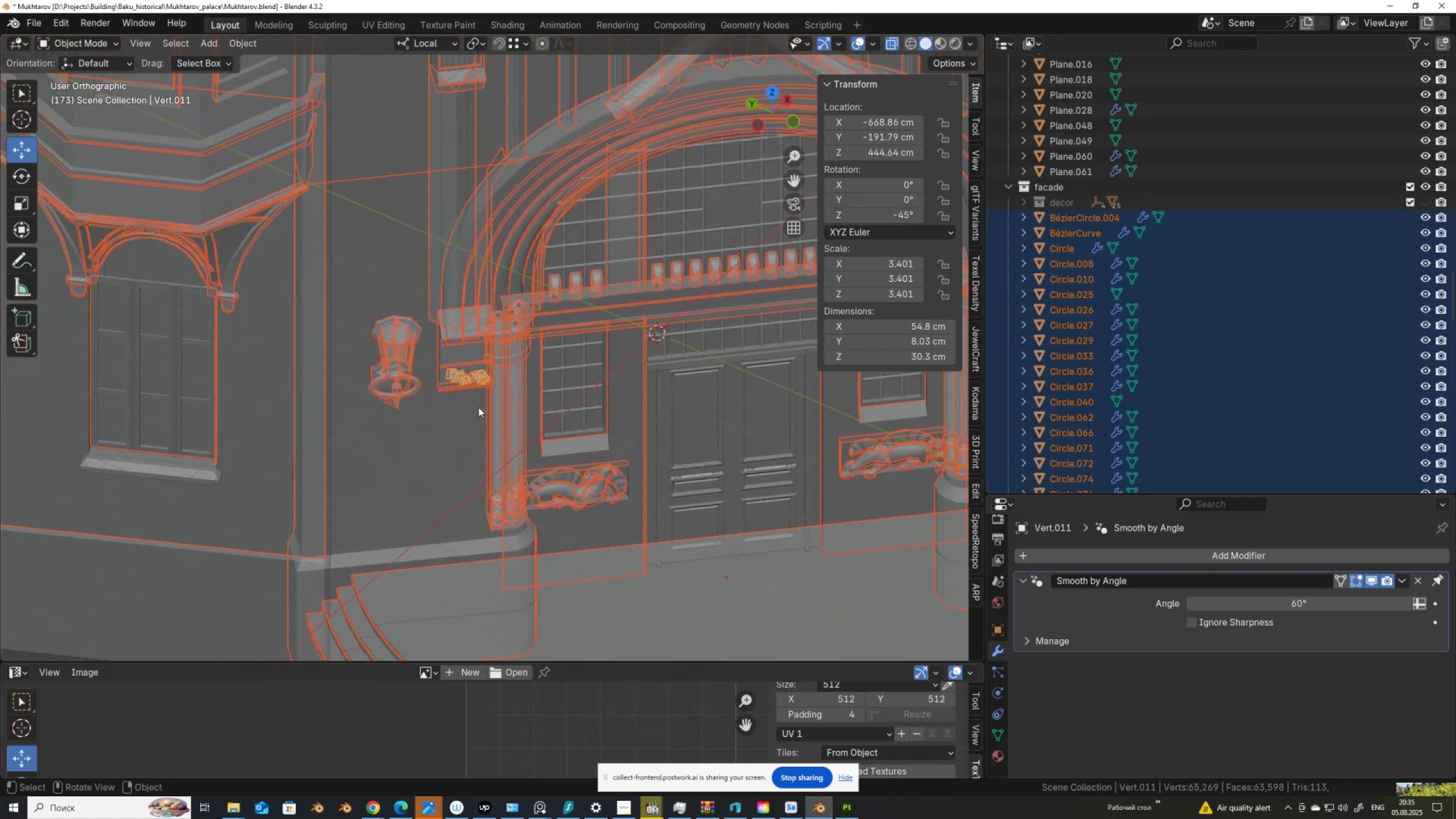 
key(Alt+Z)
 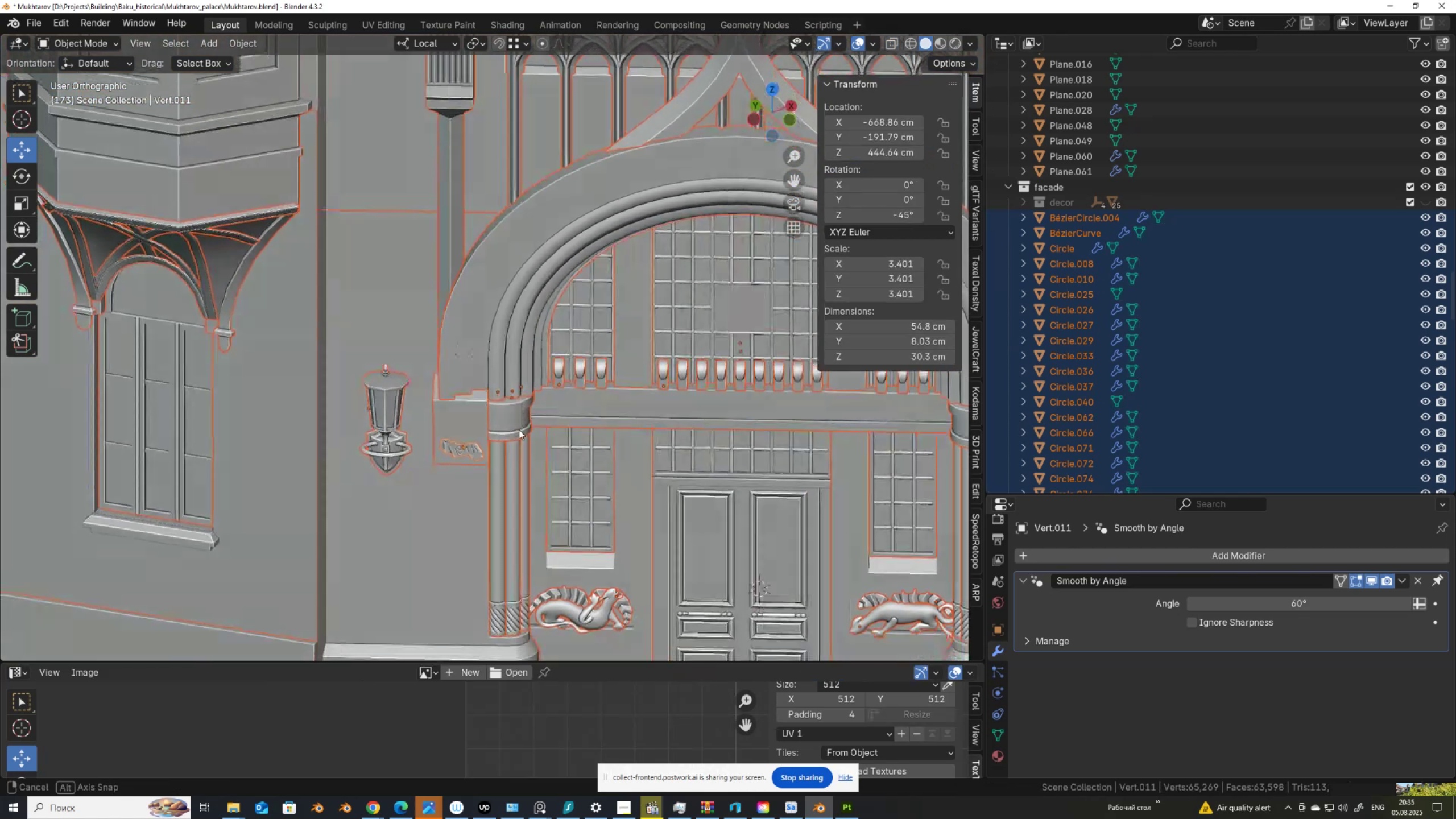 
hold_key(key=ShiftLeft, duration=0.96)
 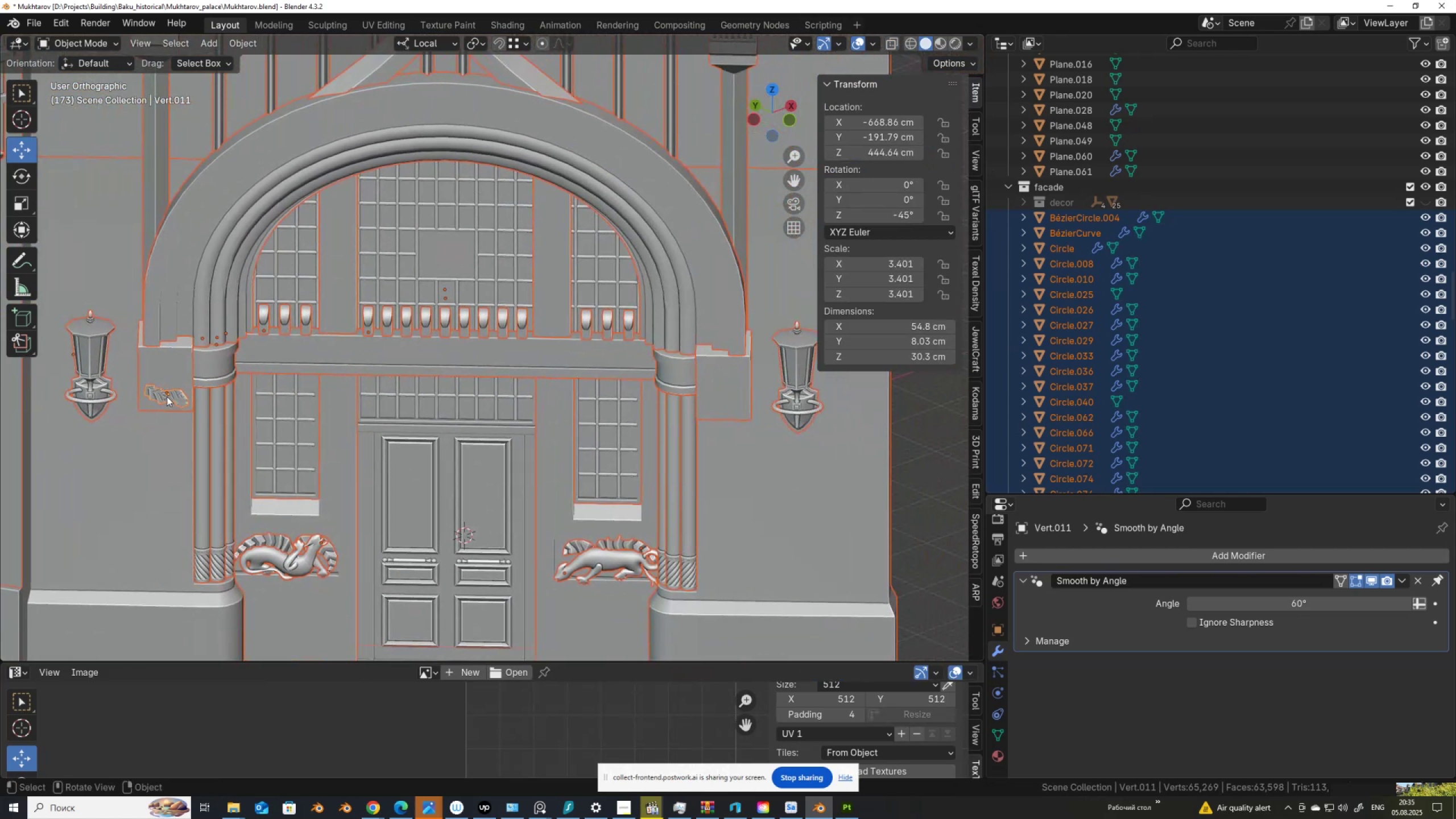 
hold_key(key=ShiftLeft, duration=0.36)
 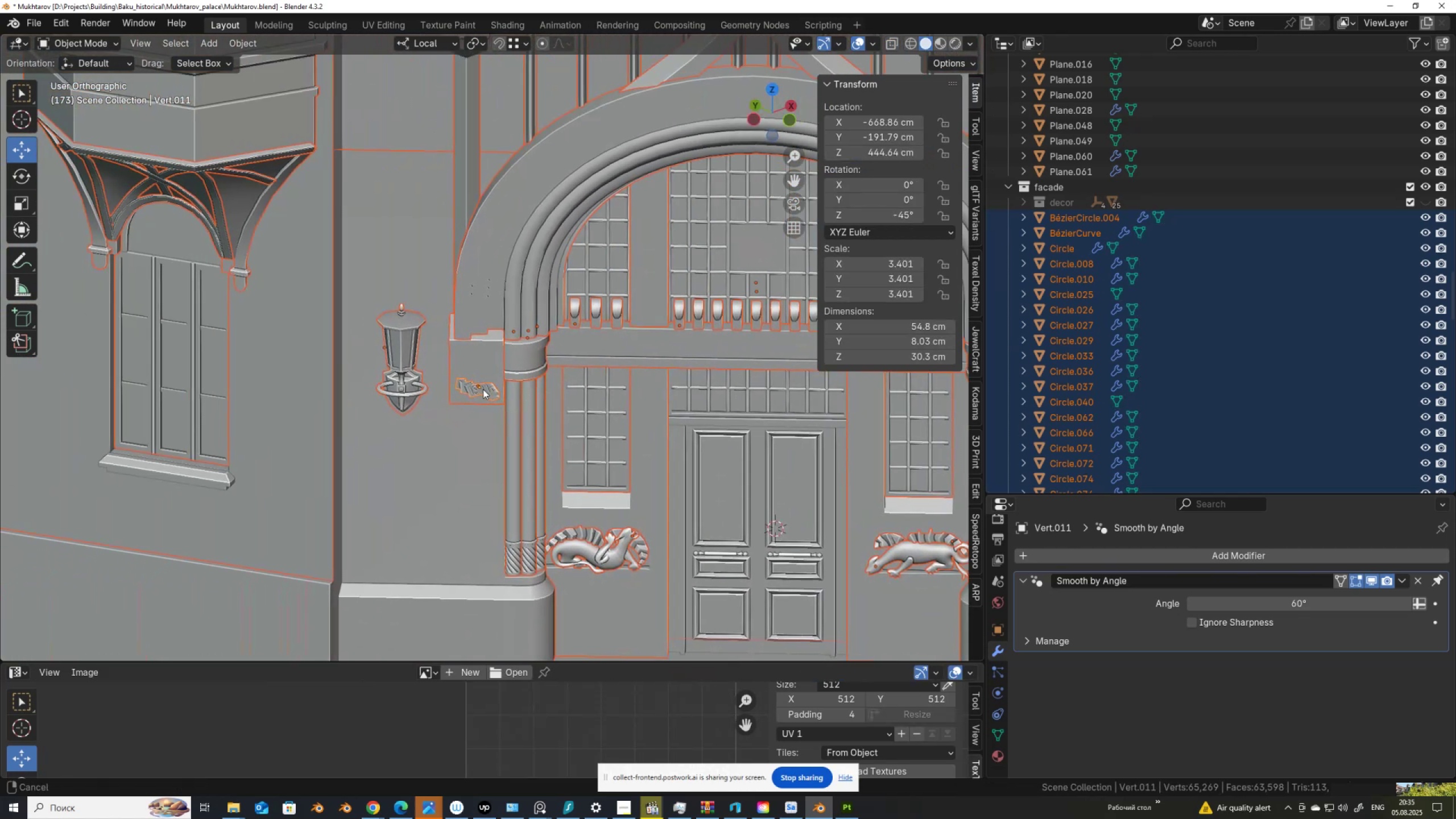 
scroll: coordinate [471, 461], scroll_direction: up, amount: 7.0
 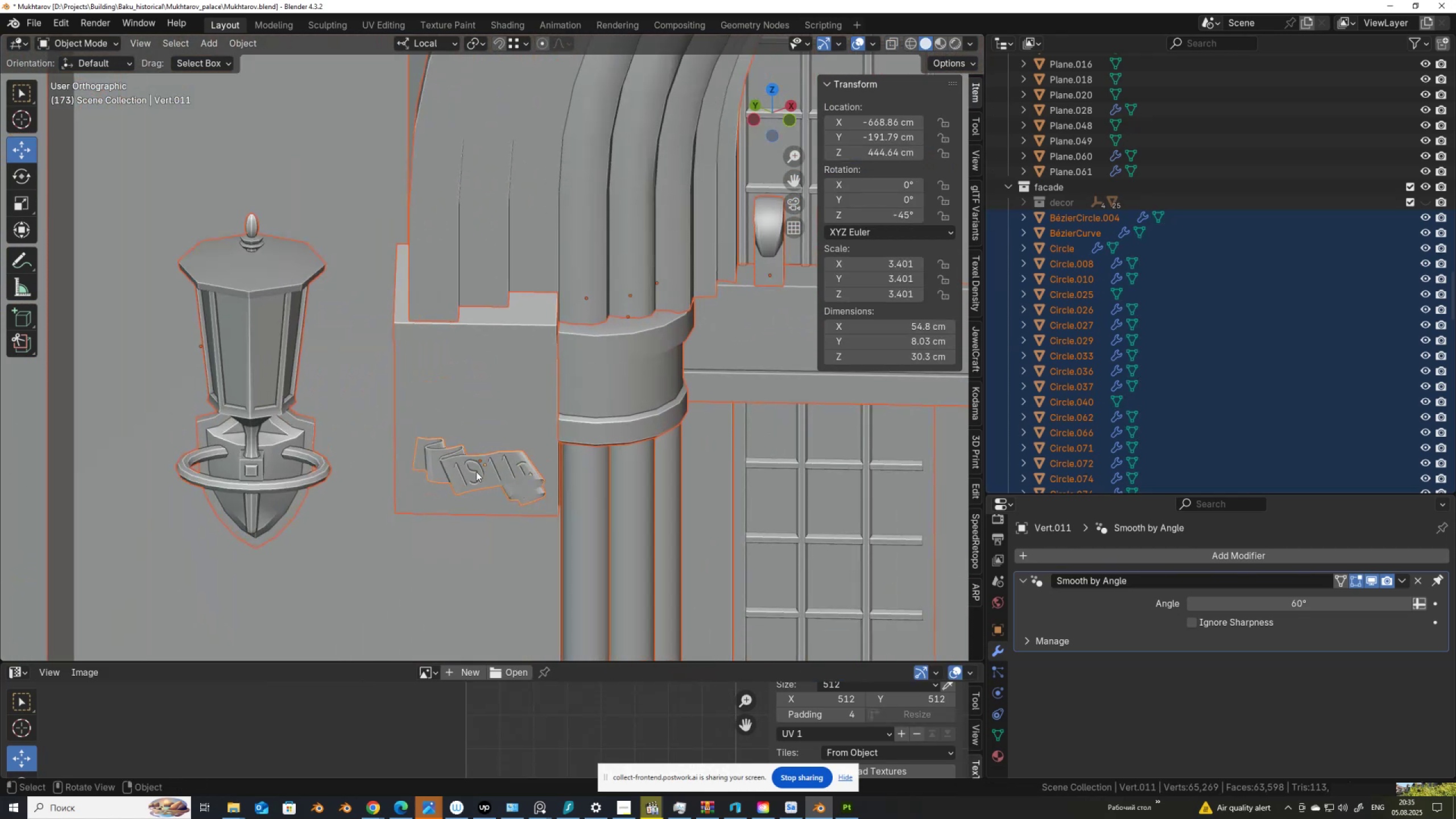 
left_click([479, 468])
 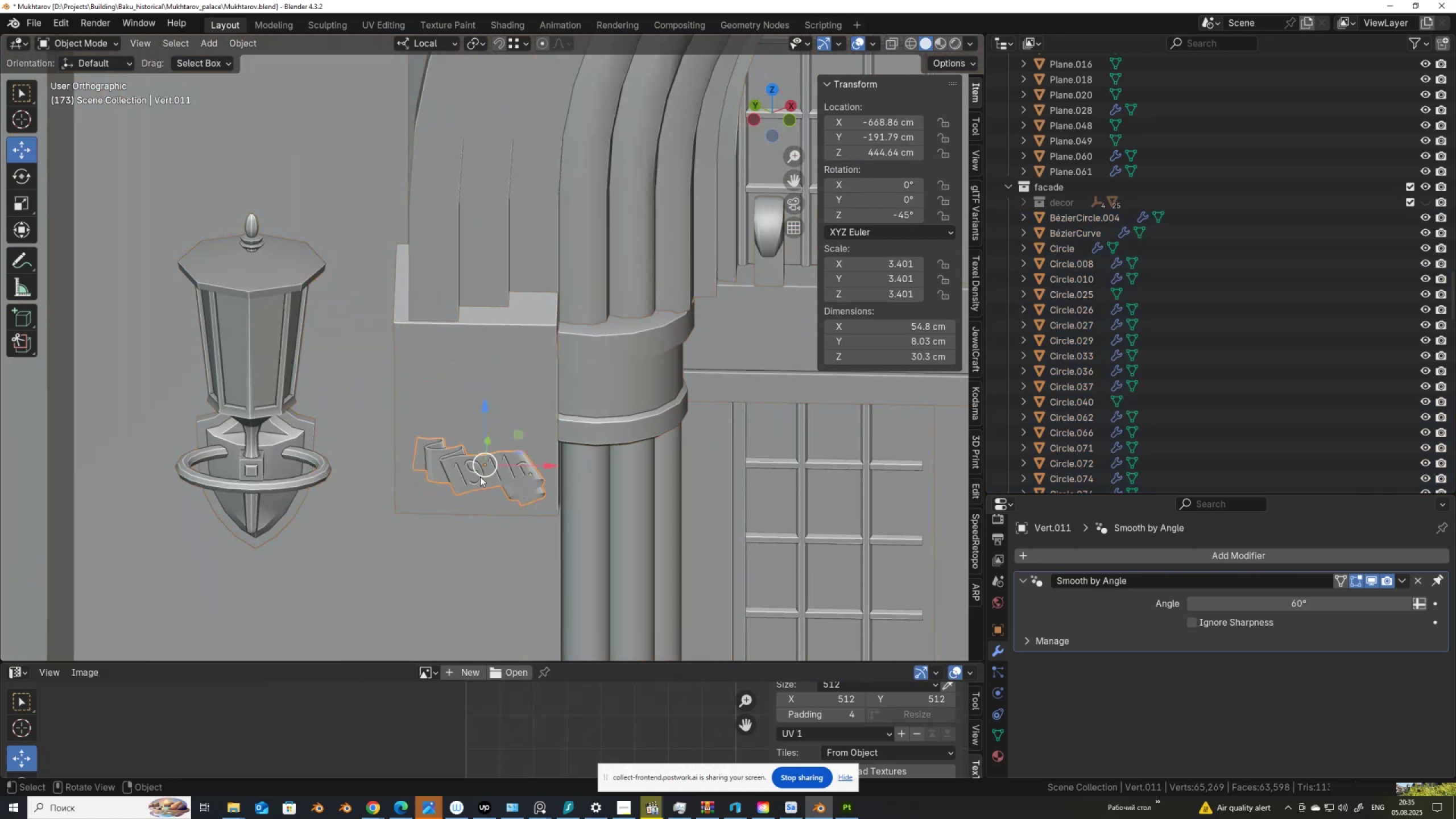 
hold_key(key=ShiftLeft, duration=0.41)
 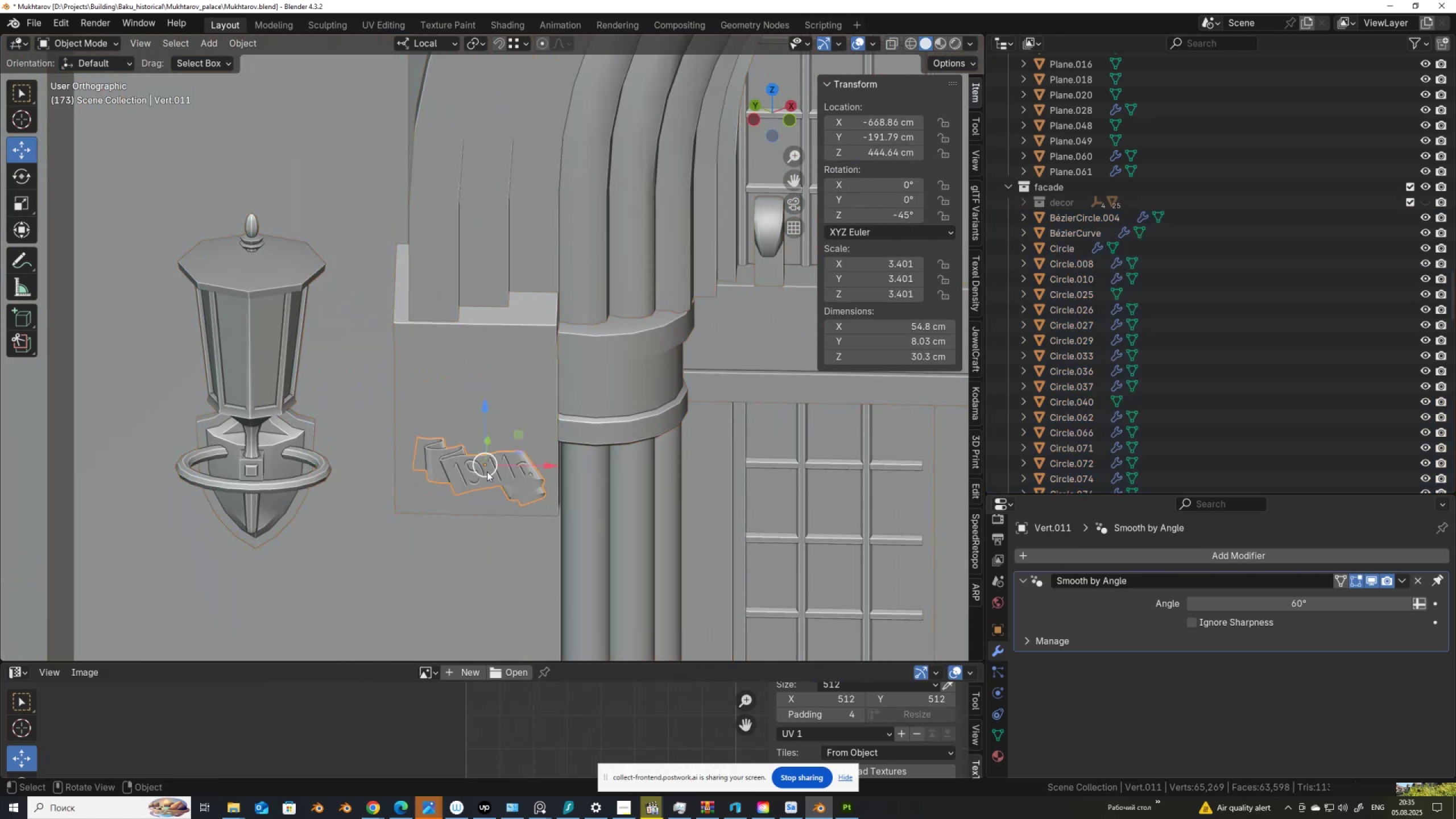 
scroll: coordinate [522, 442], scroll_direction: down, amount: 6.0
 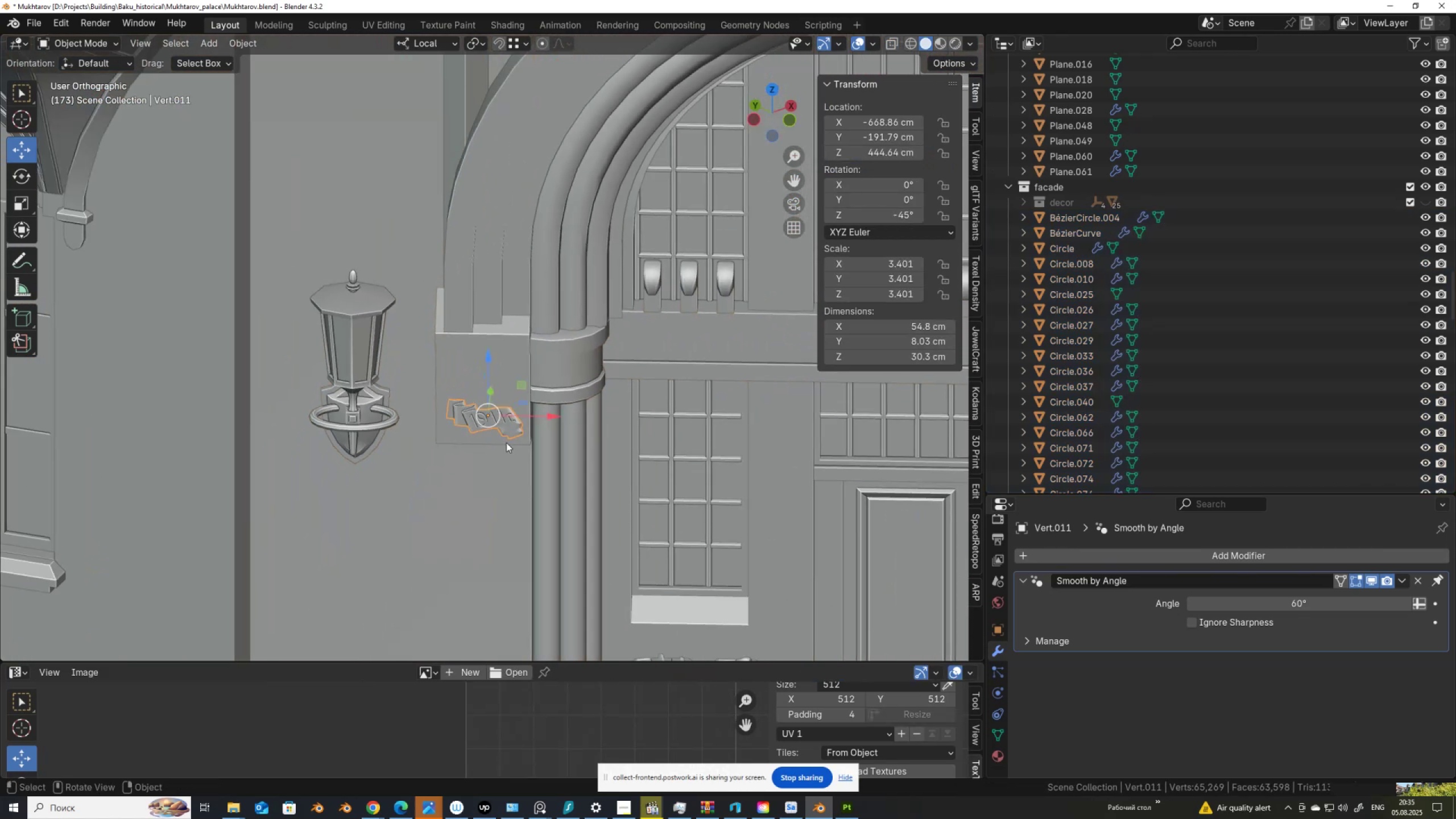 
hold_key(key=ShiftLeft, duration=0.58)
 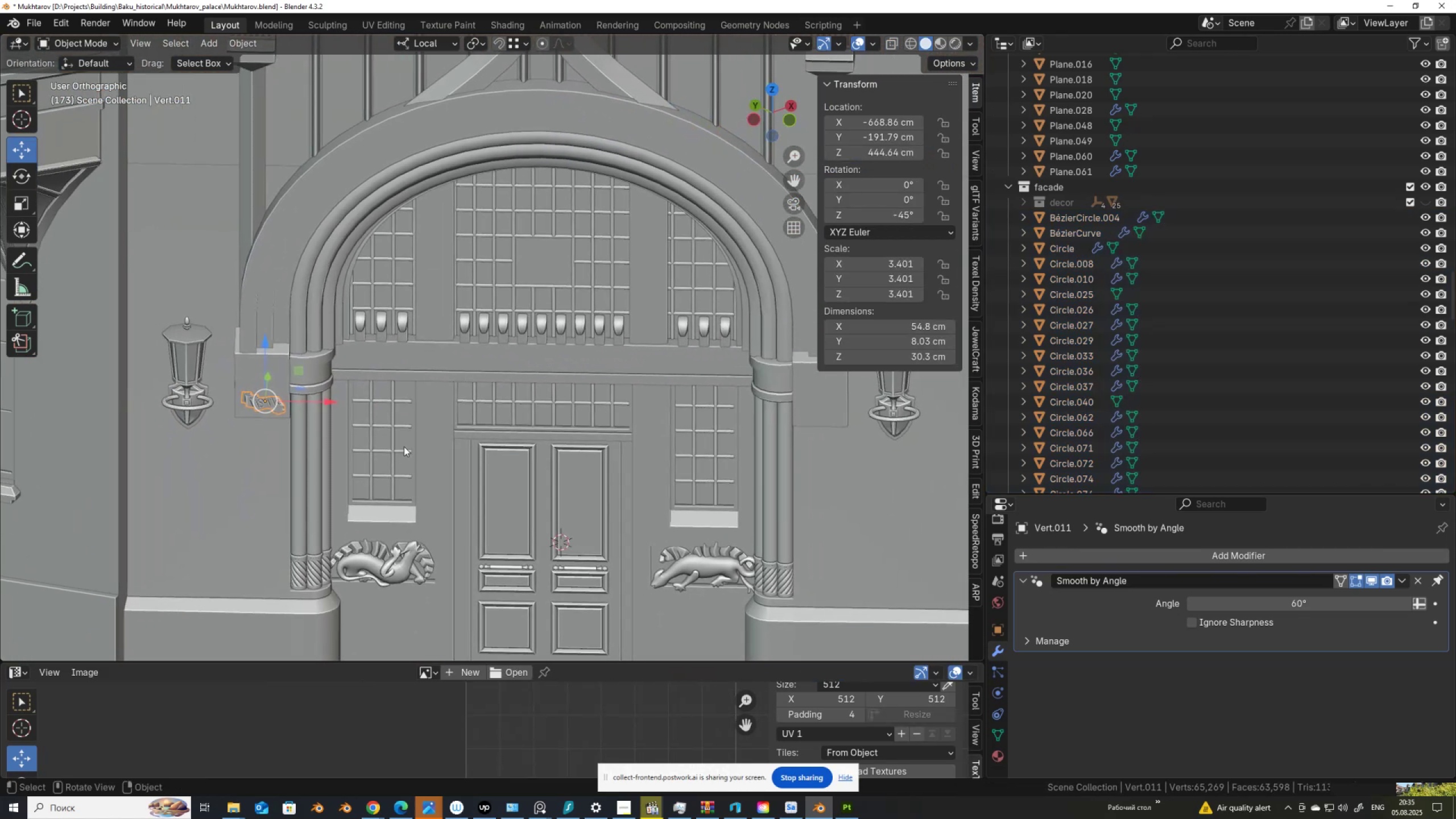 
key(Shift+D)
 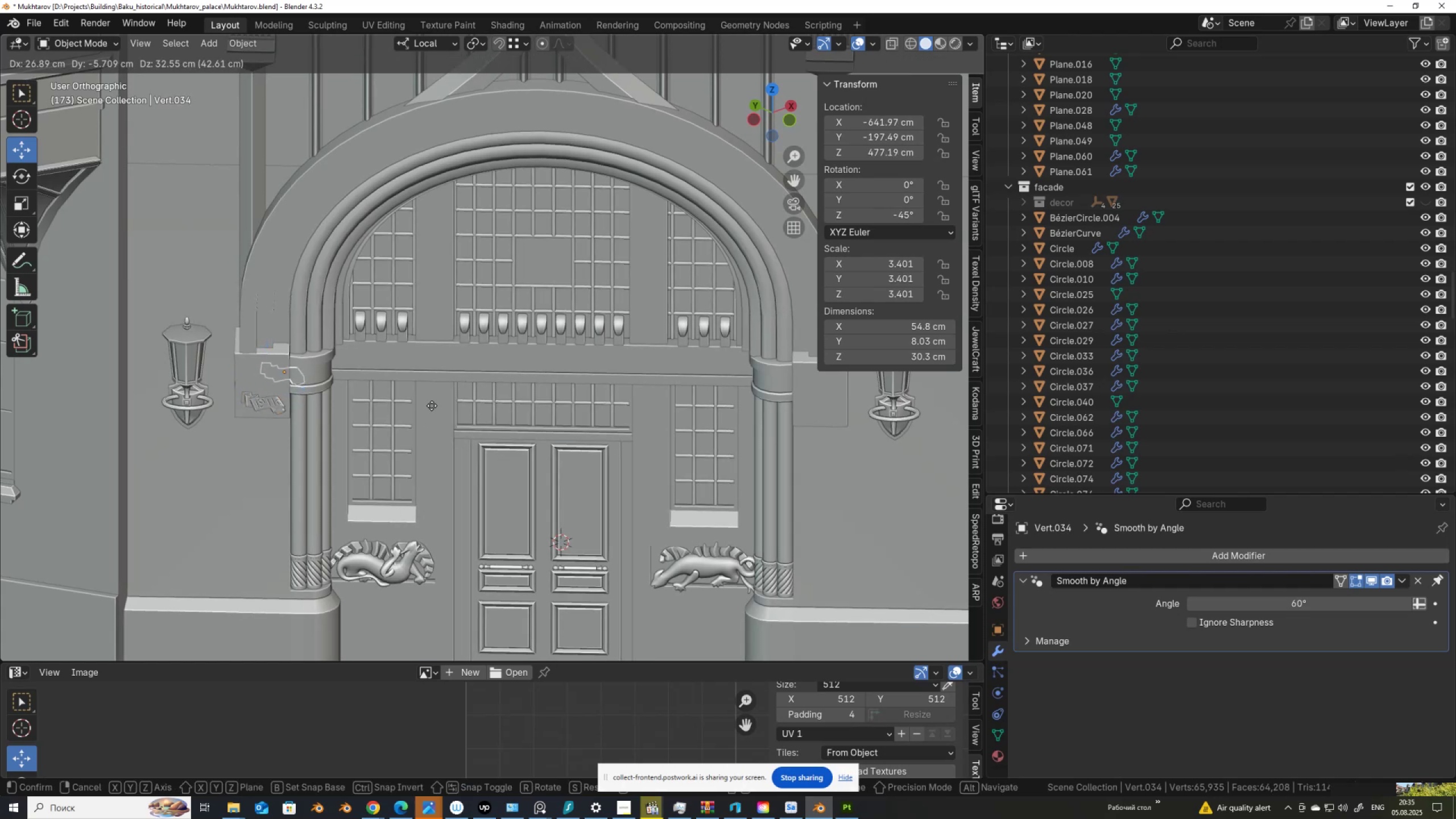 
right_click([432, 406])
 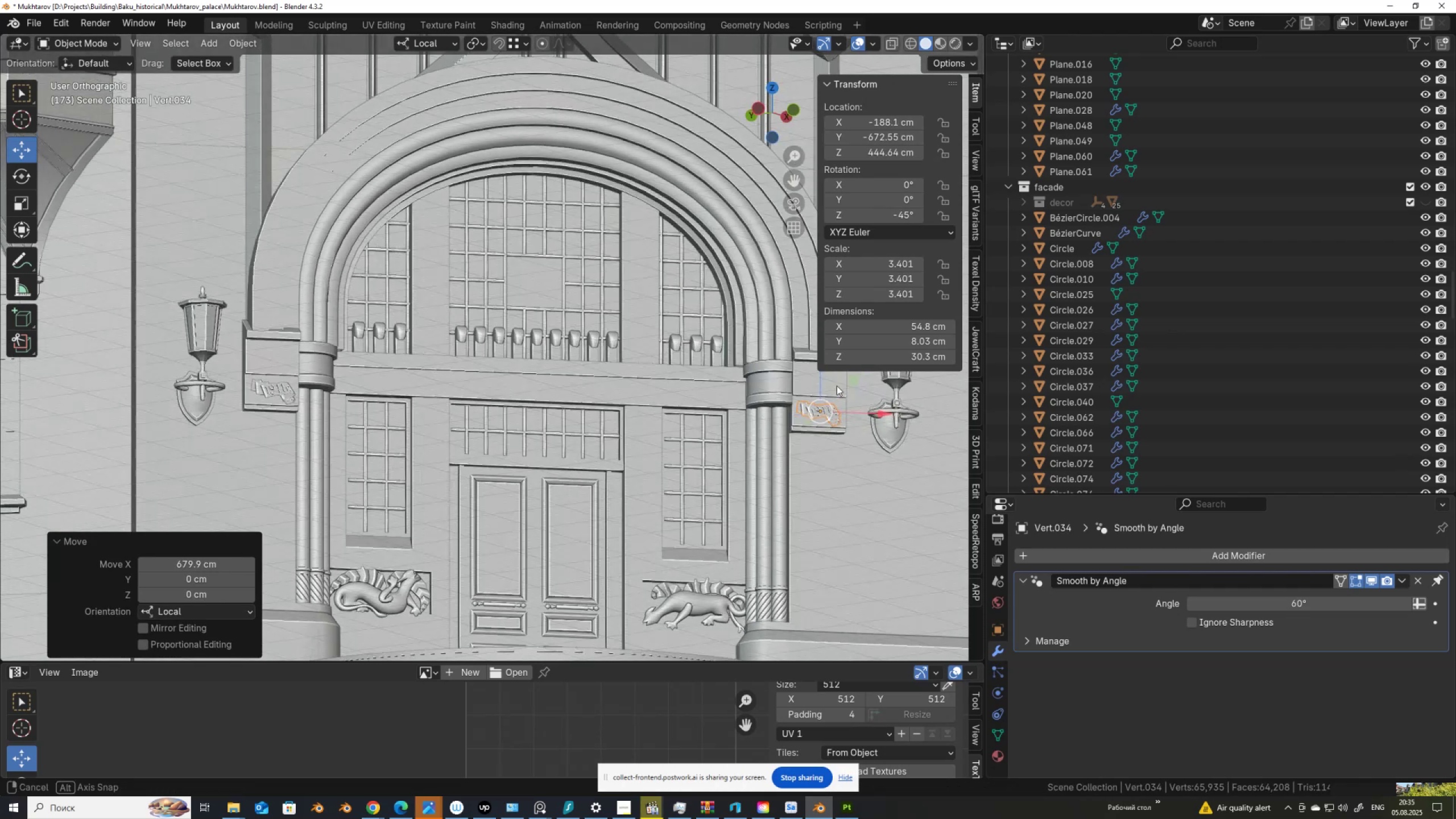 
wait(5.52)
 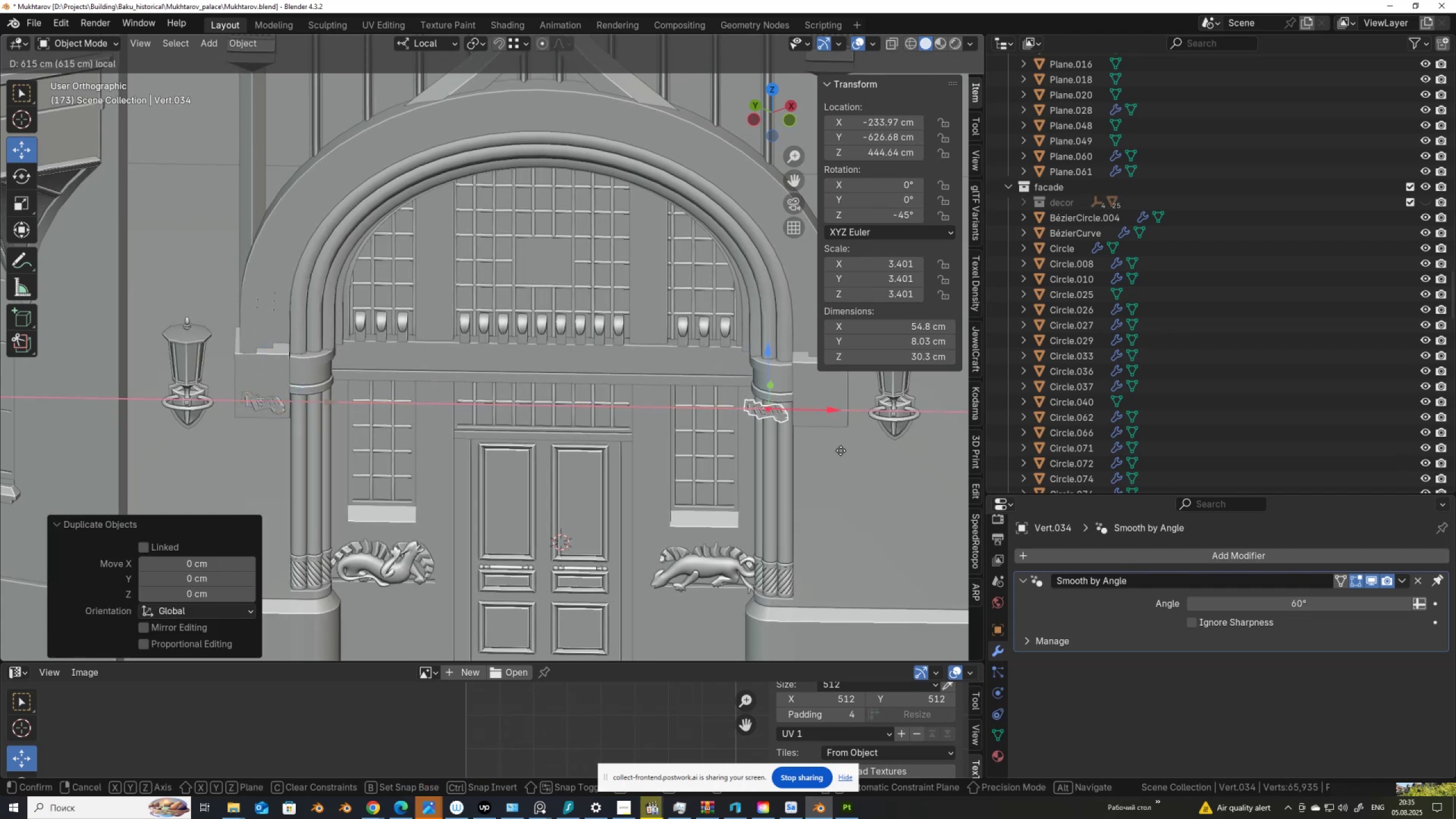 
hold_key(key=ShiftLeft, duration=0.41)
 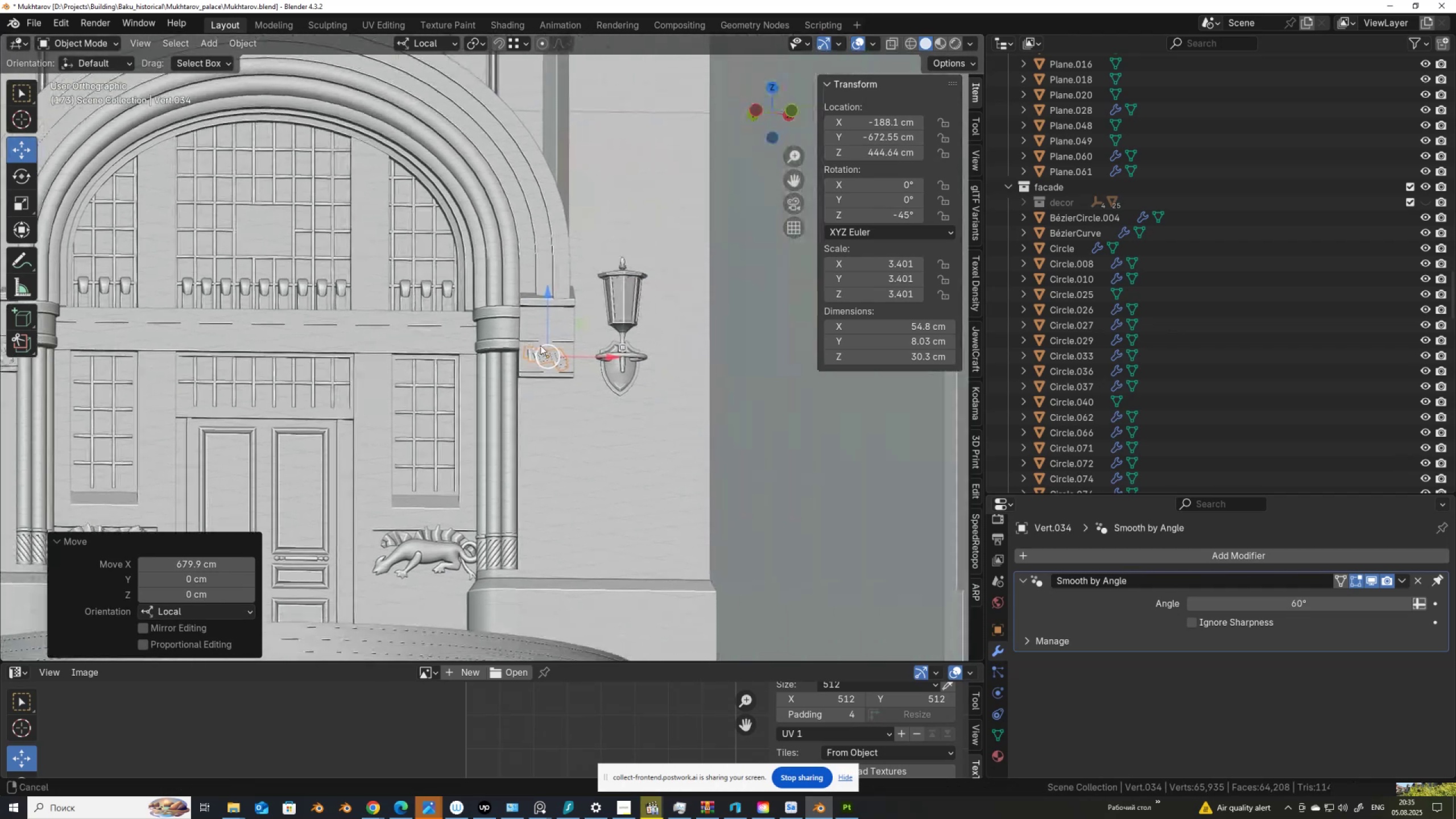 
scroll: coordinate [566, 389], scroll_direction: up, amount: 6.0
 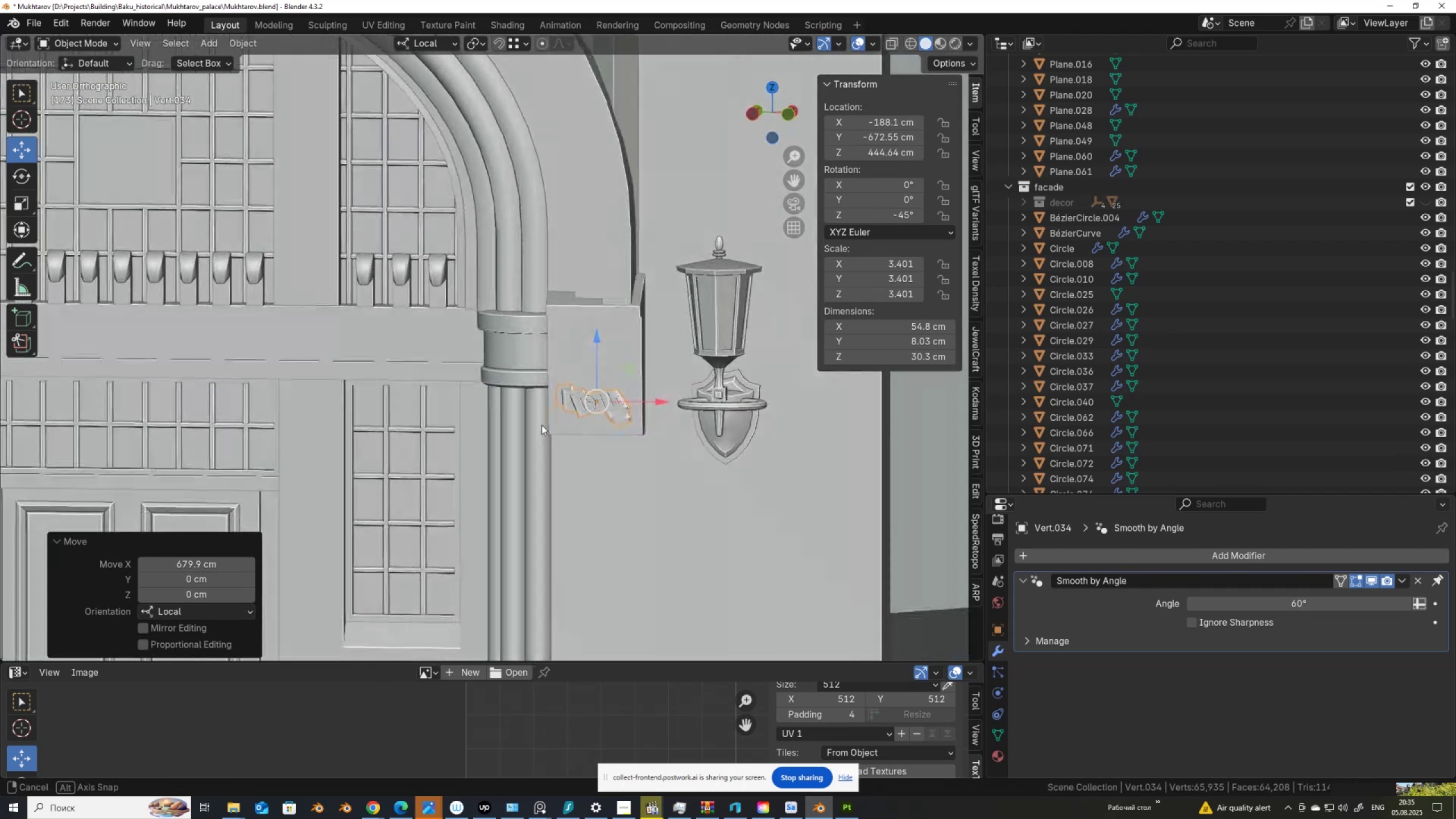 
scroll: coordinate [574, 408], scroll_direction: down, amount: 4.0
 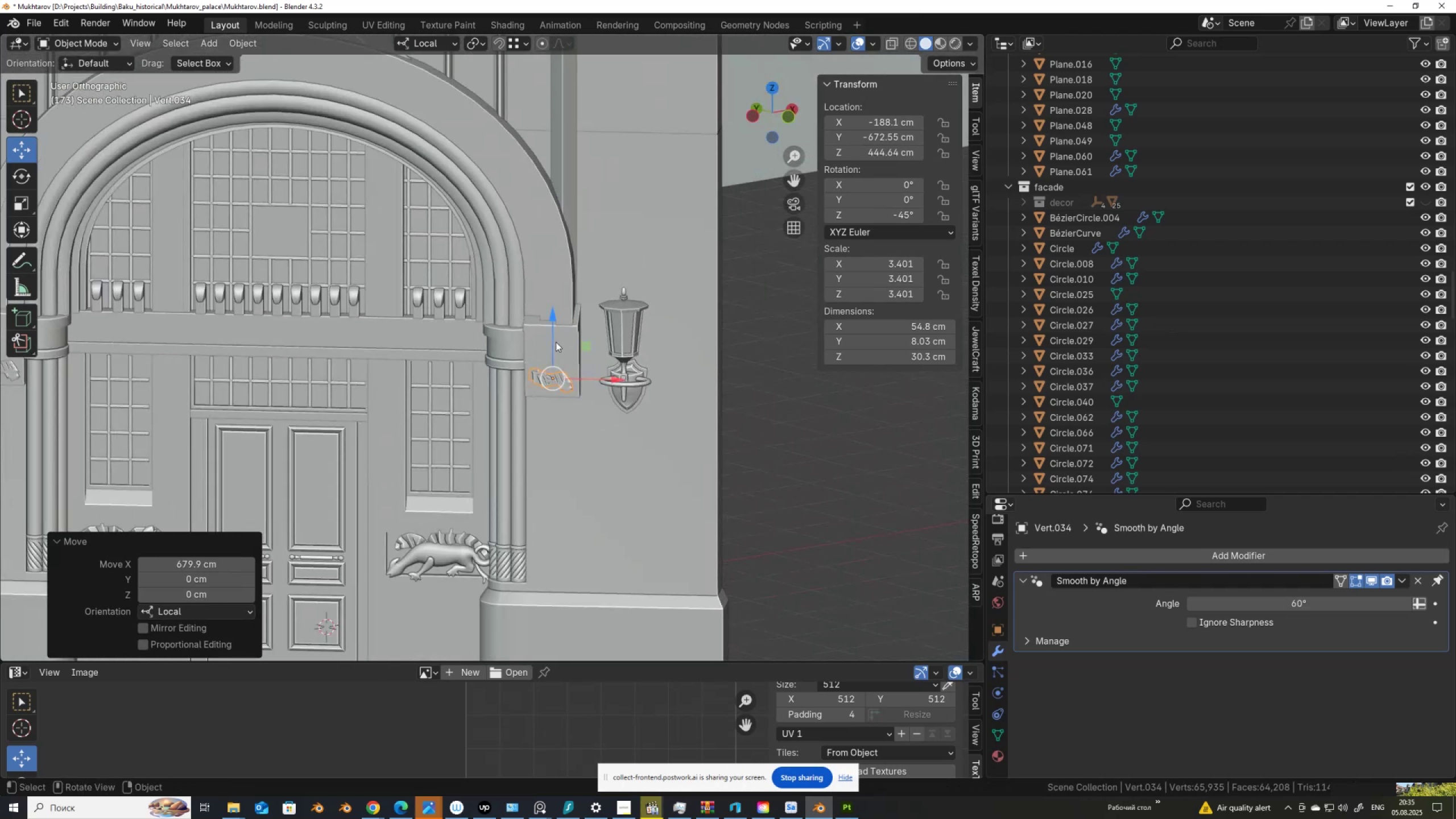 
left_click([556, 342])
 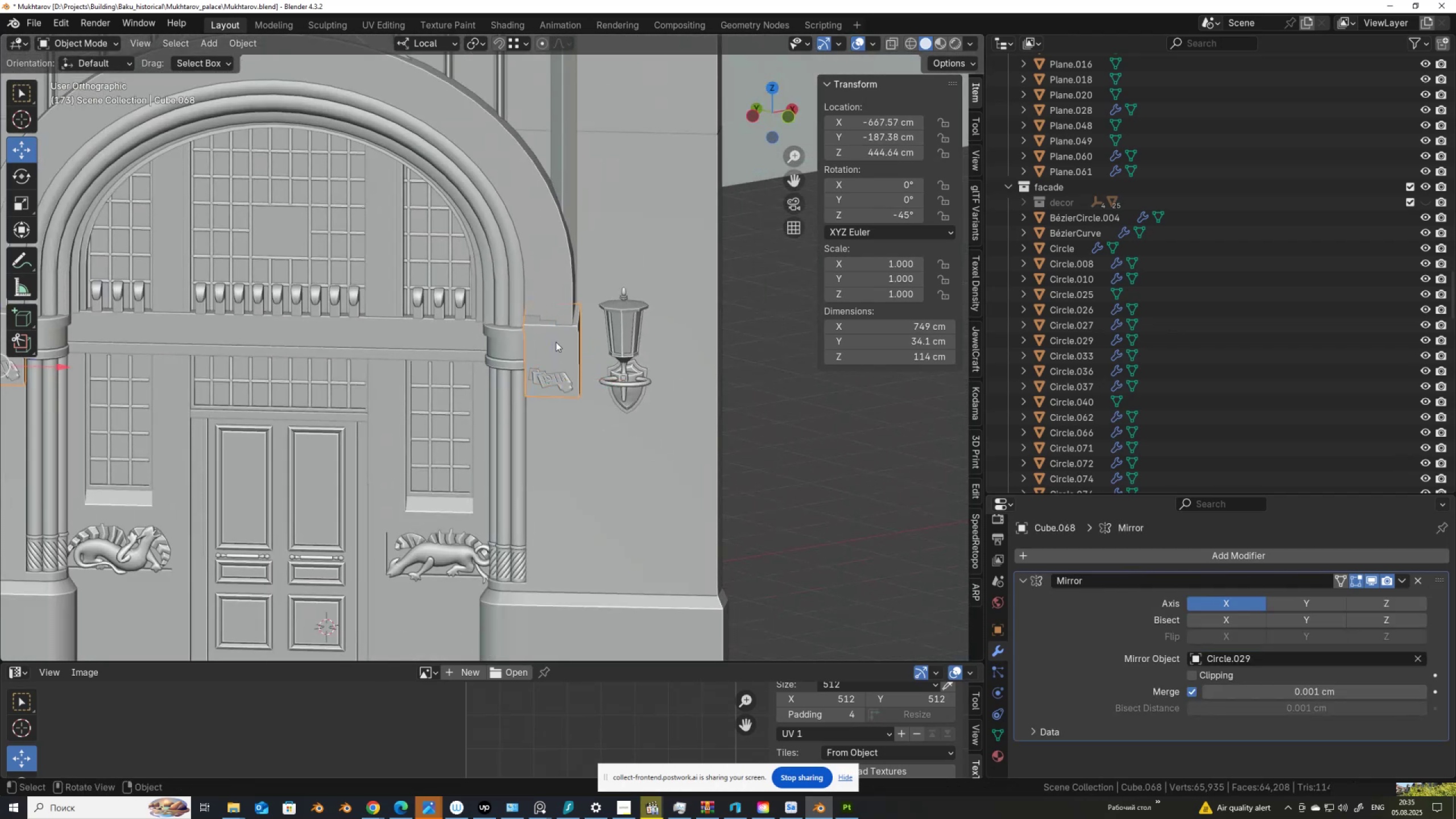 
scroll: coordinate [557, 346], scroll_direction: down, amount: 2.0
 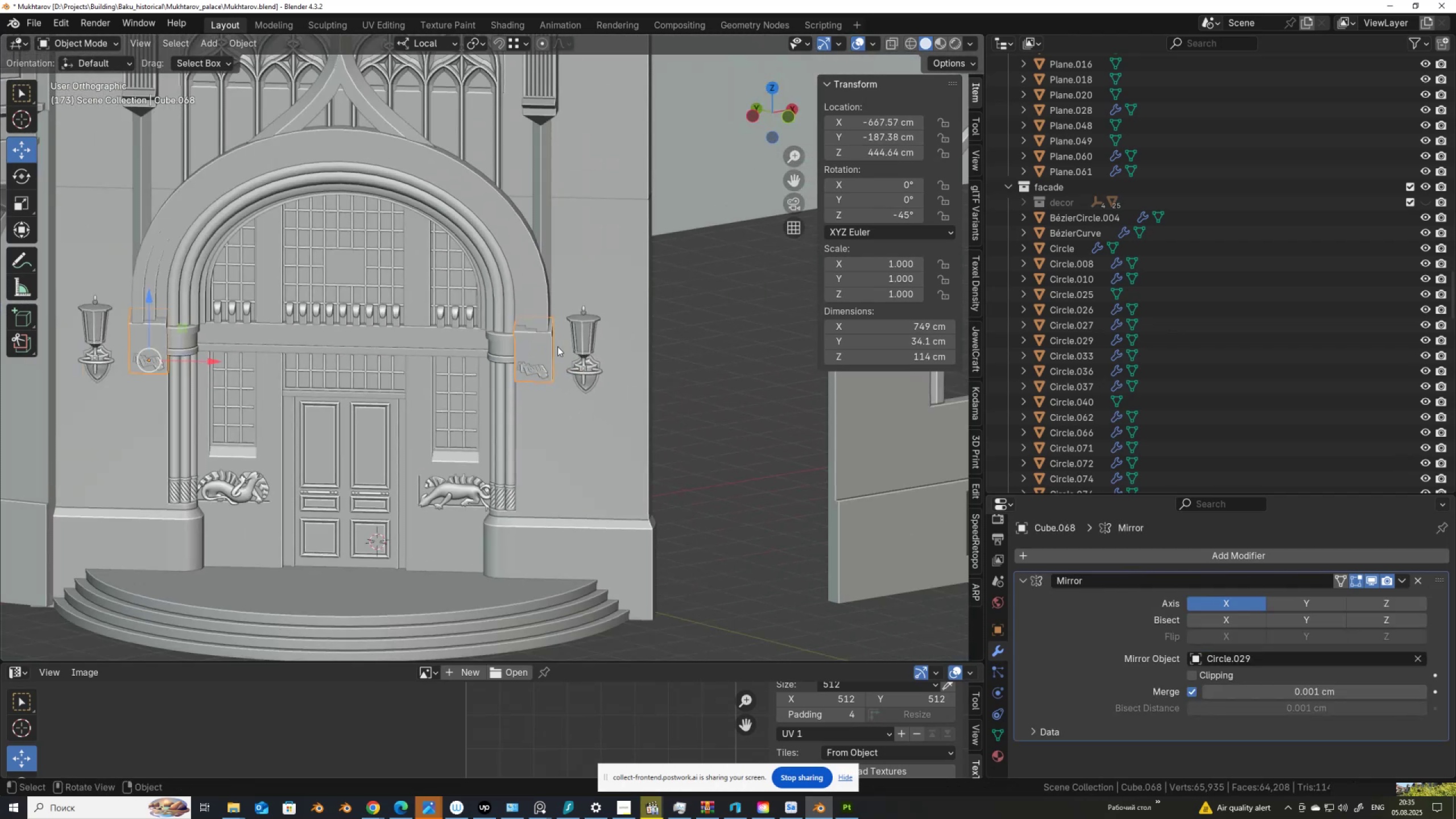 
hold_key(key=ShiftLeft, duration=0.49)
 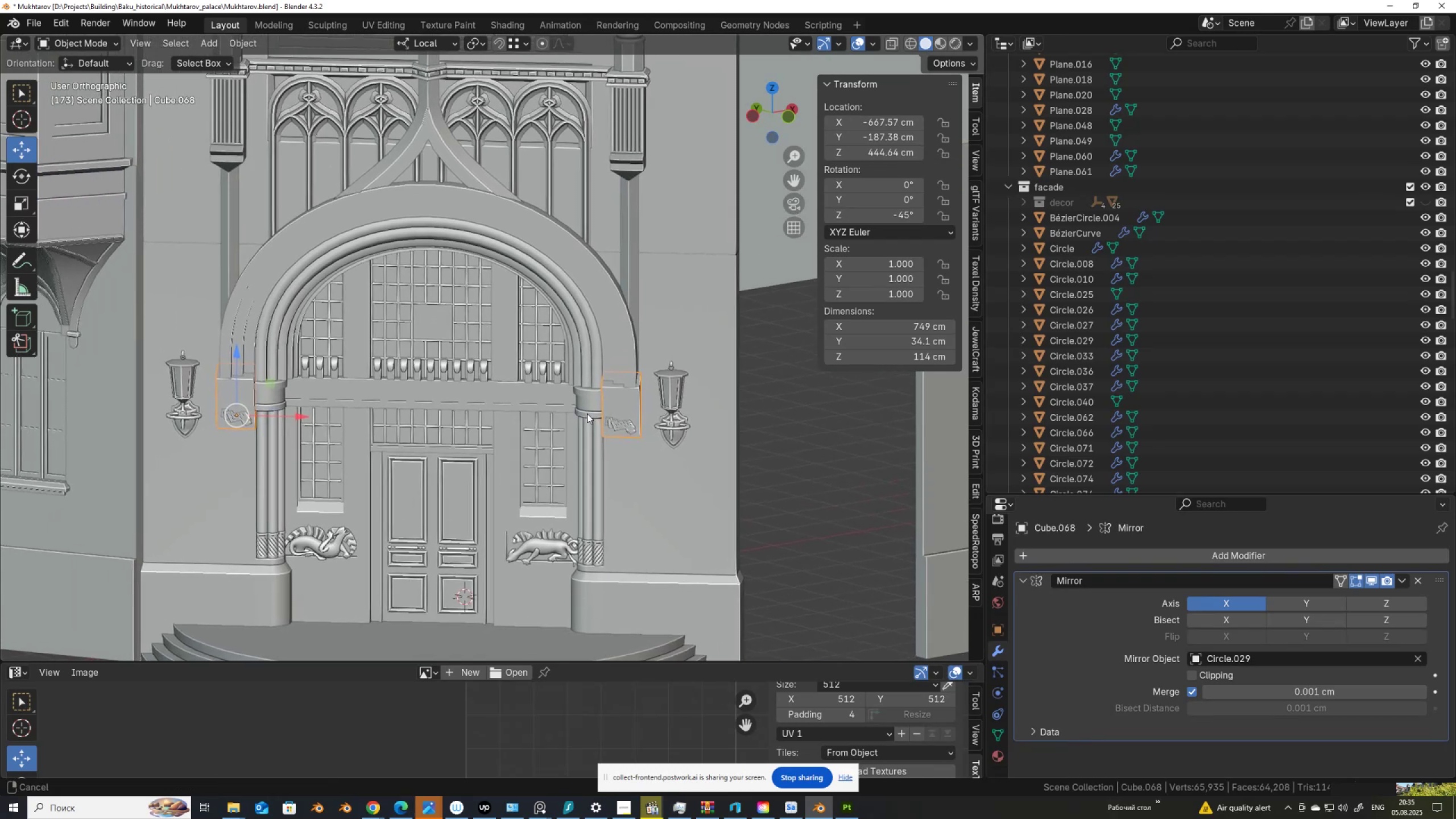 
scroll: coordinate [587, 413], scroll_direction: up, amount: 2.0
 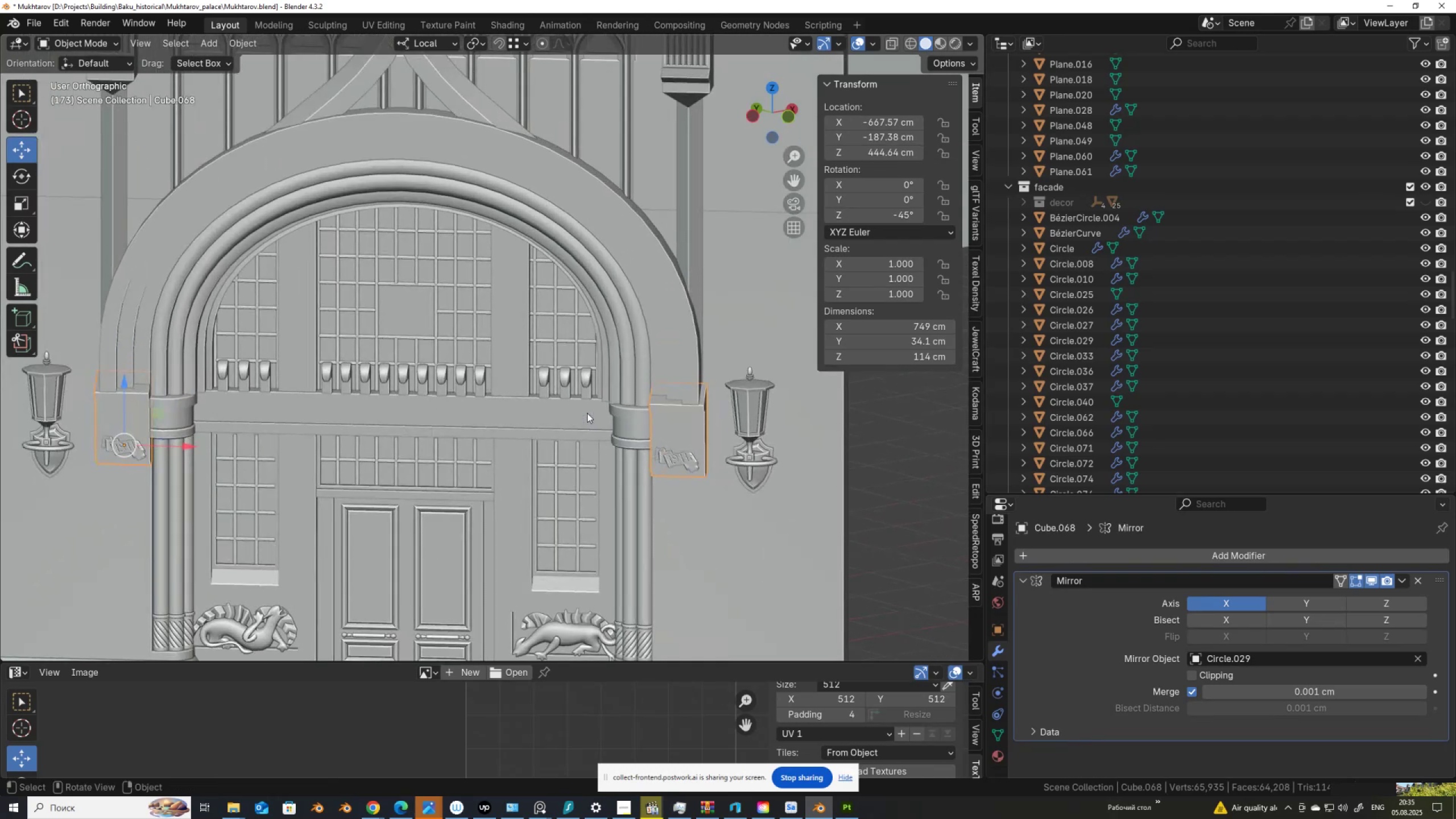 
scroll: coordinate [587, 413], scroll_direction: down, amount: 3.0
 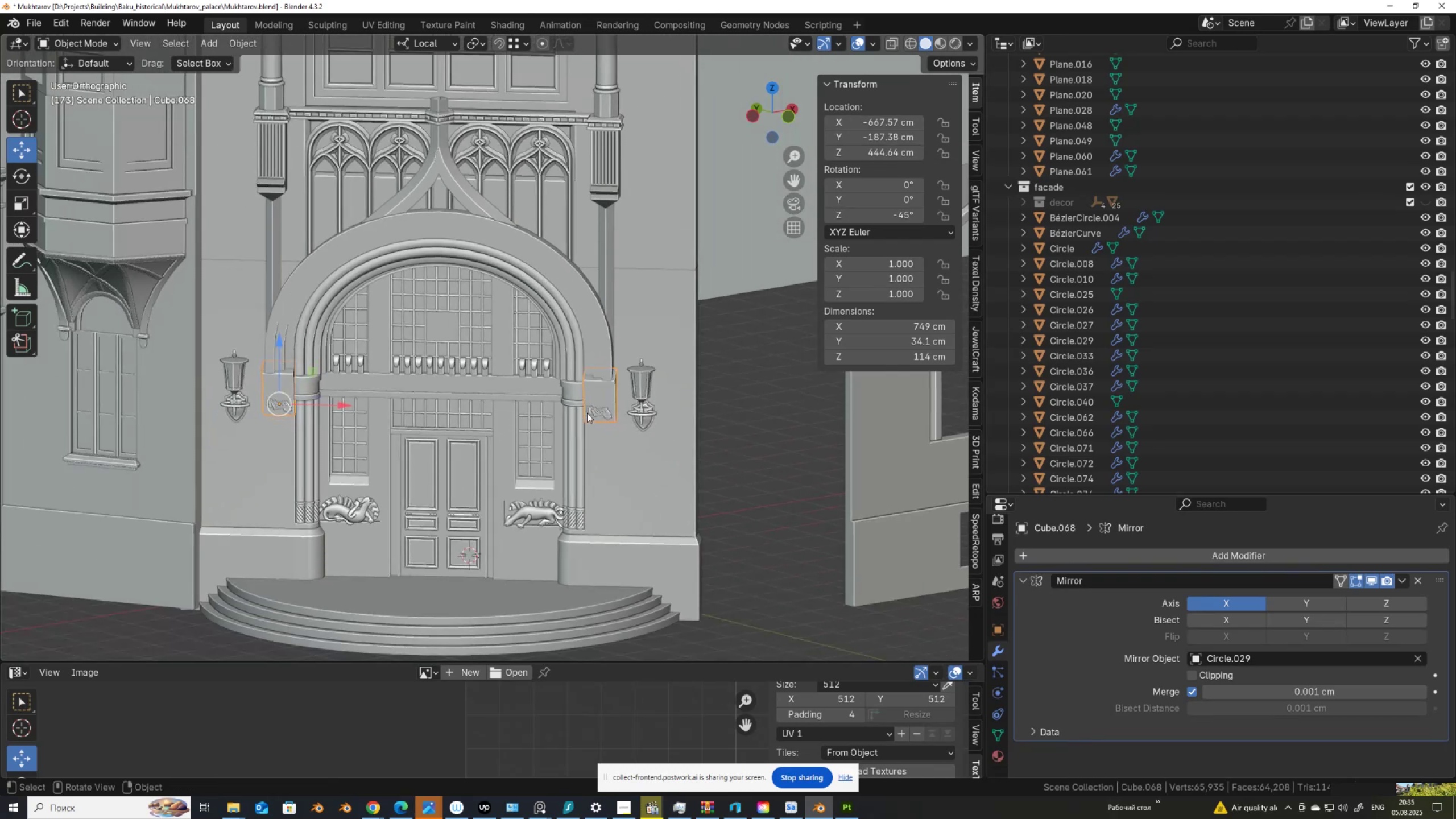 
key(Tab)
 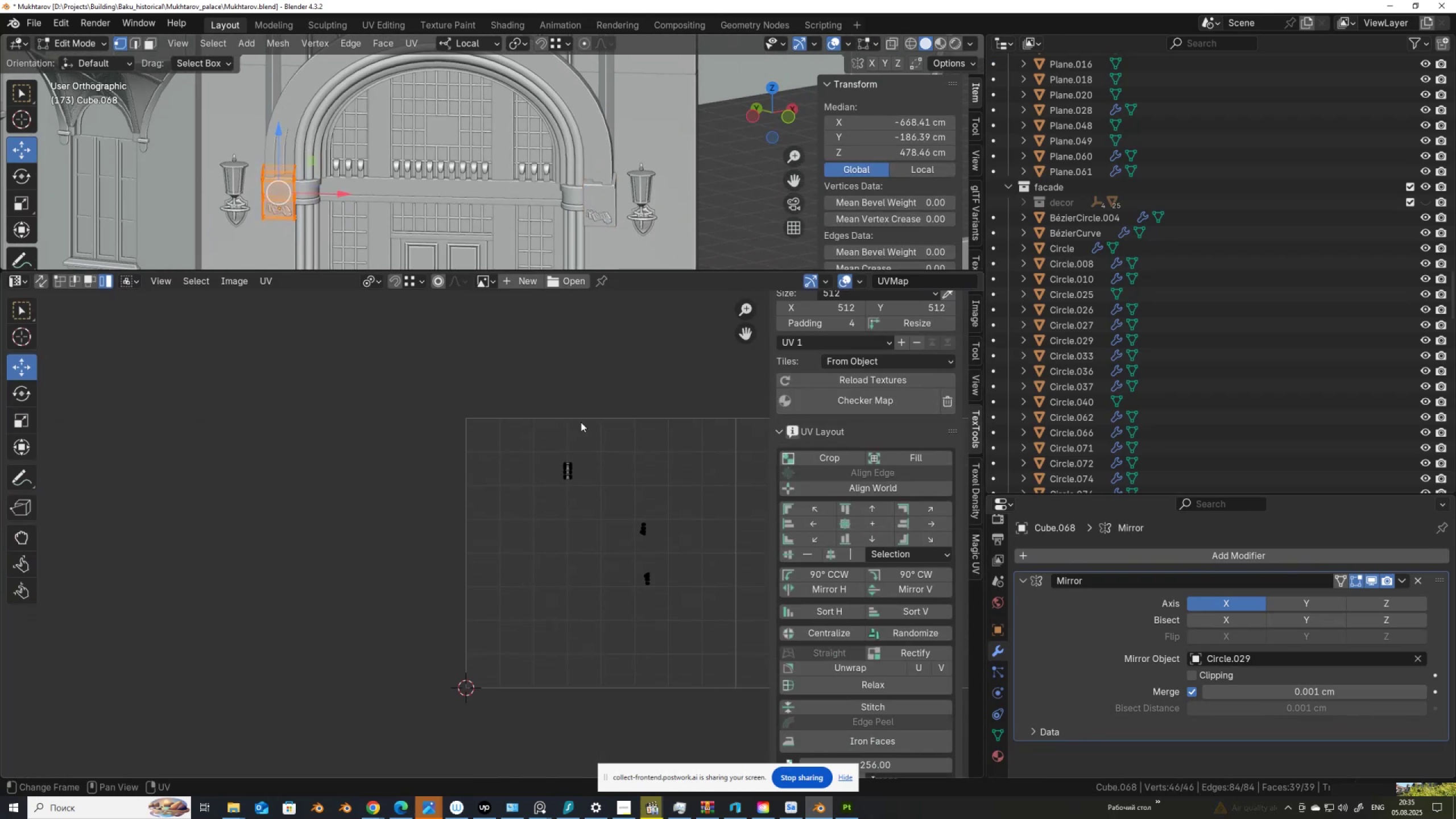 
type(ag)
 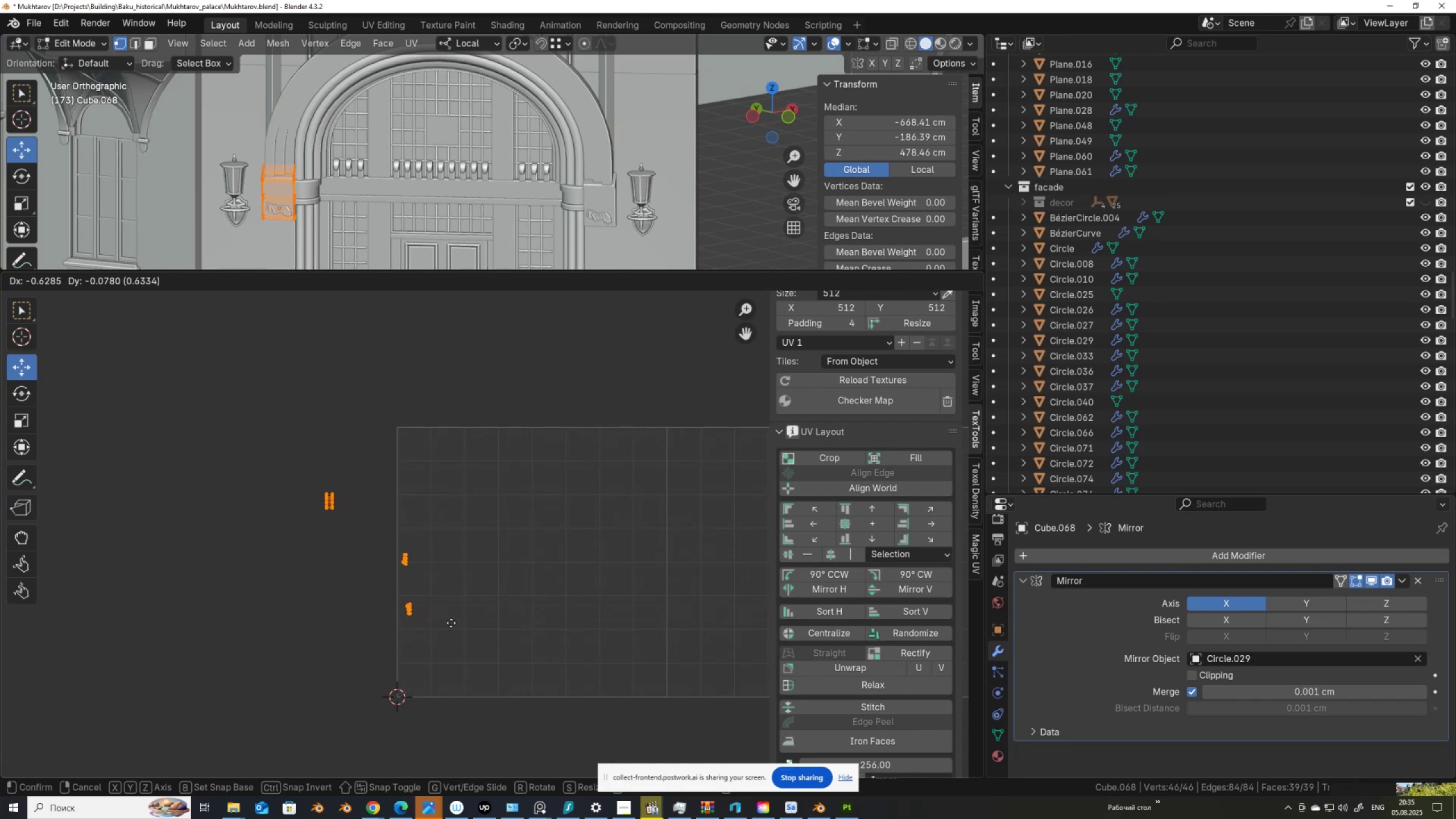 
right_click([451, 623])
 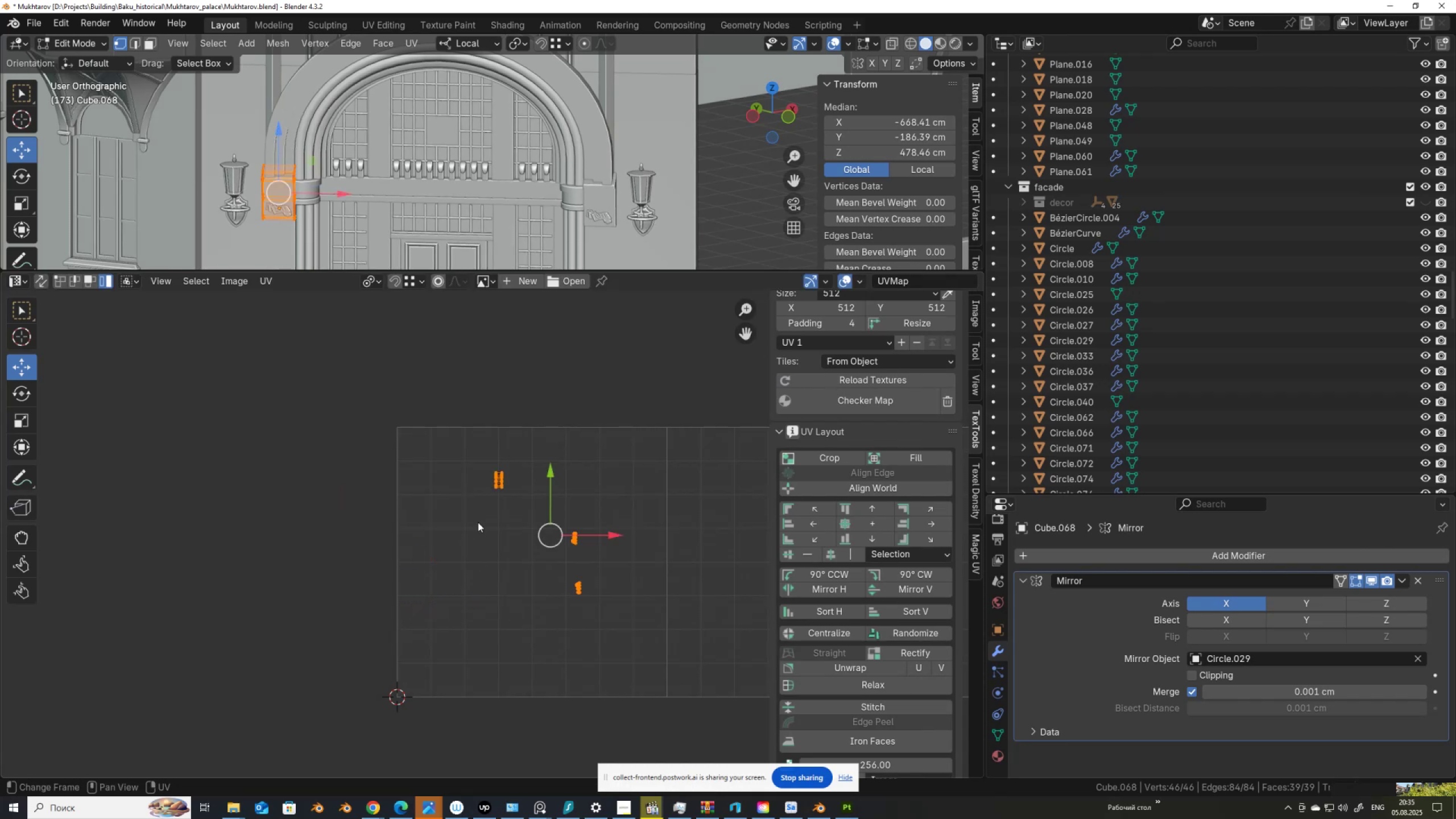 
scroll: coordinate [569, 168], scroll_direction: up, amount: 8.0
 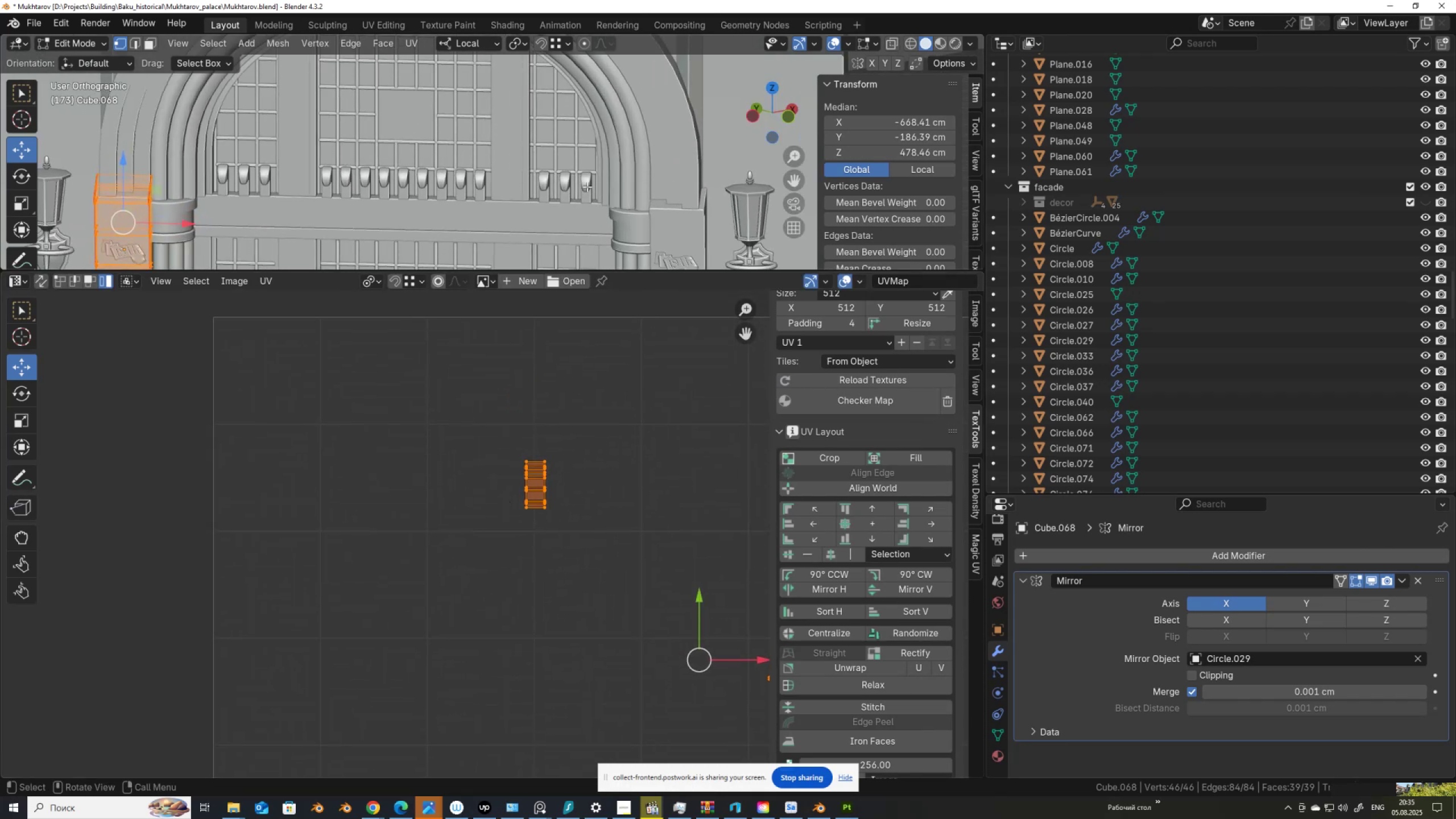 
scroll: coordinate [603, 185], scroll_direction: down, amount: 2.0
 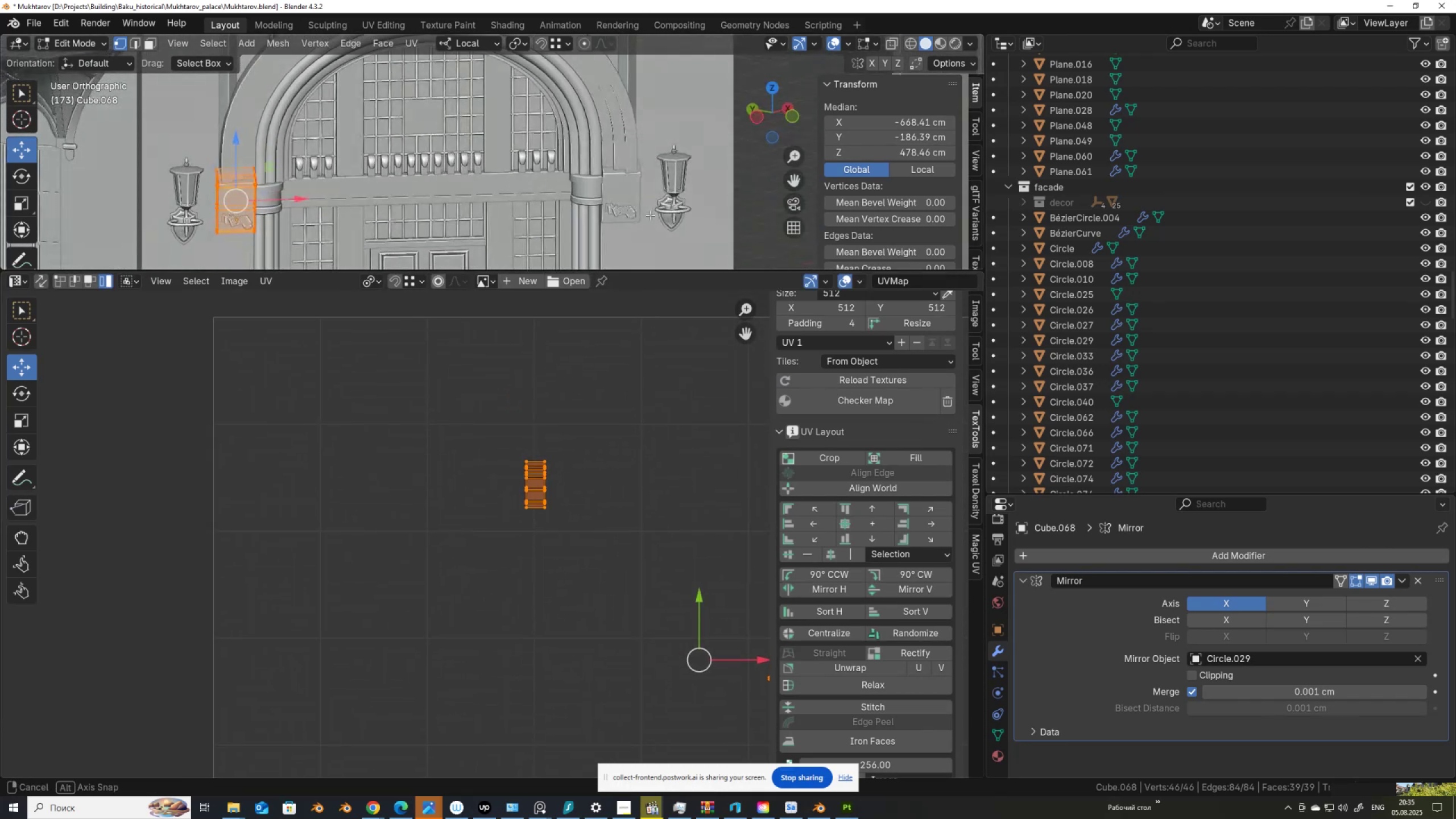 
scroll: coordinate [529, 498], scroll_direction: up, amount: 3.0
 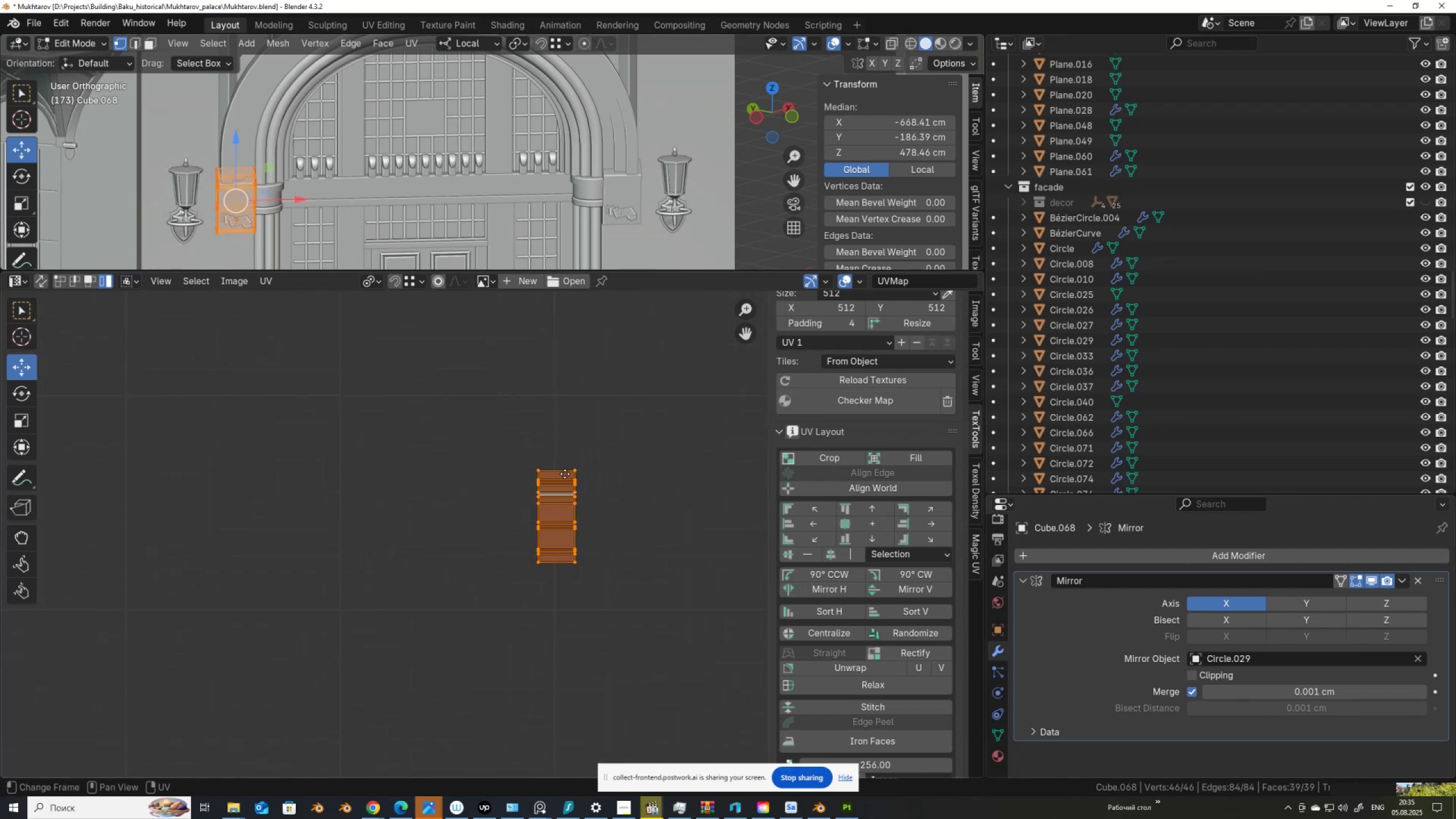 
scroll: coordinate [535, 464], scroll_direction: down, amount: 8.0
 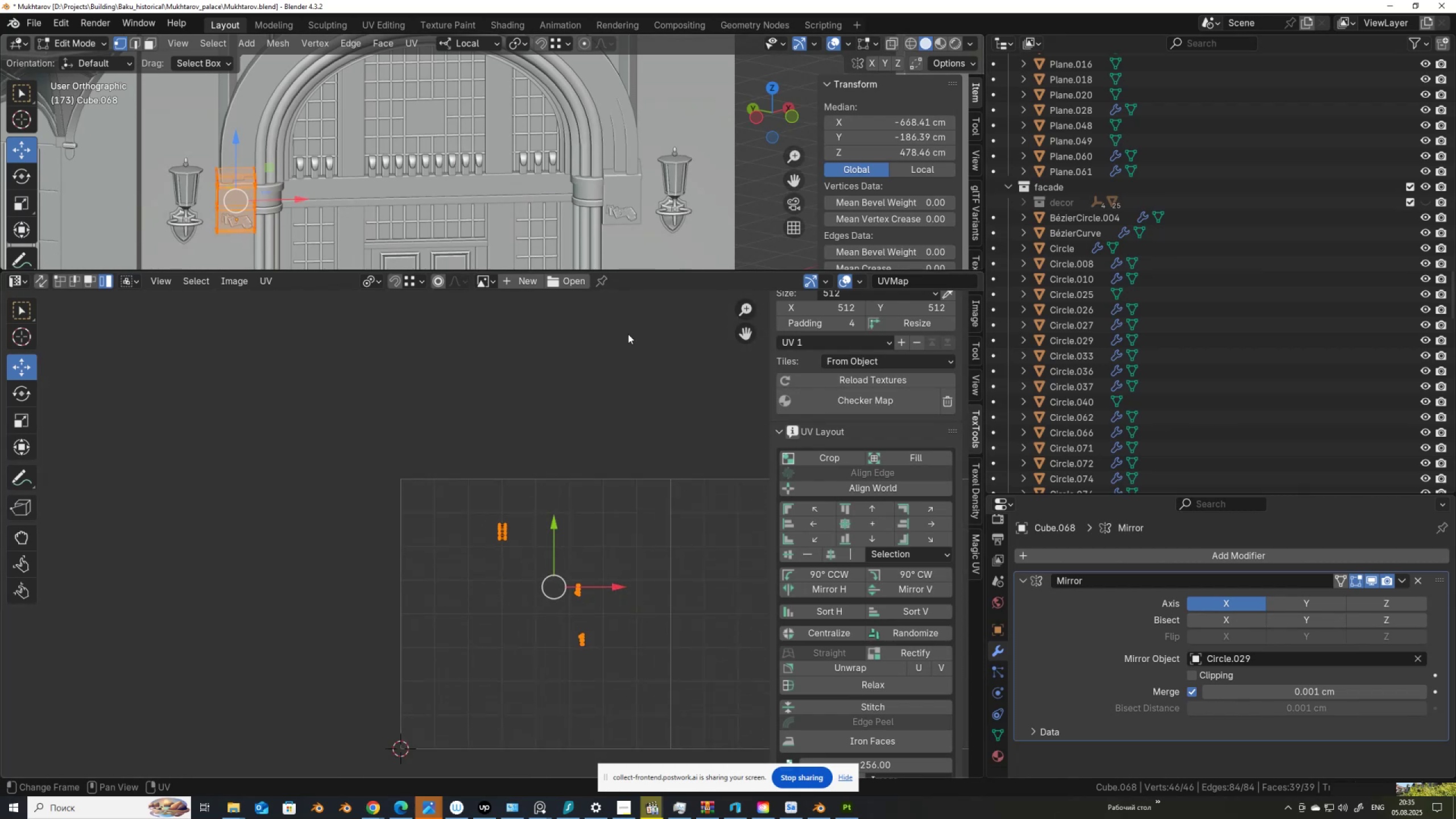 
wait(5.61)
 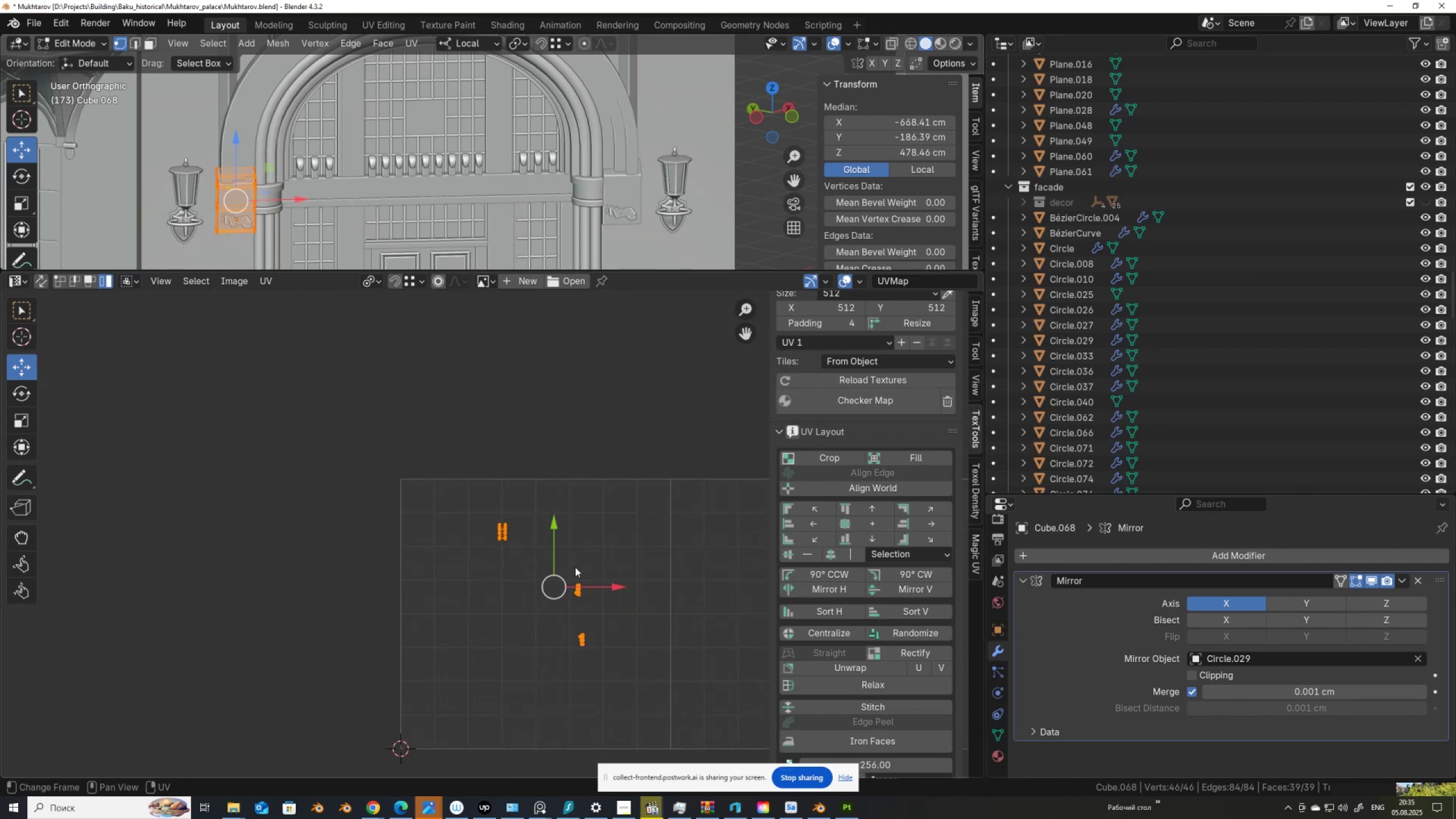 
key(Tab)
 